 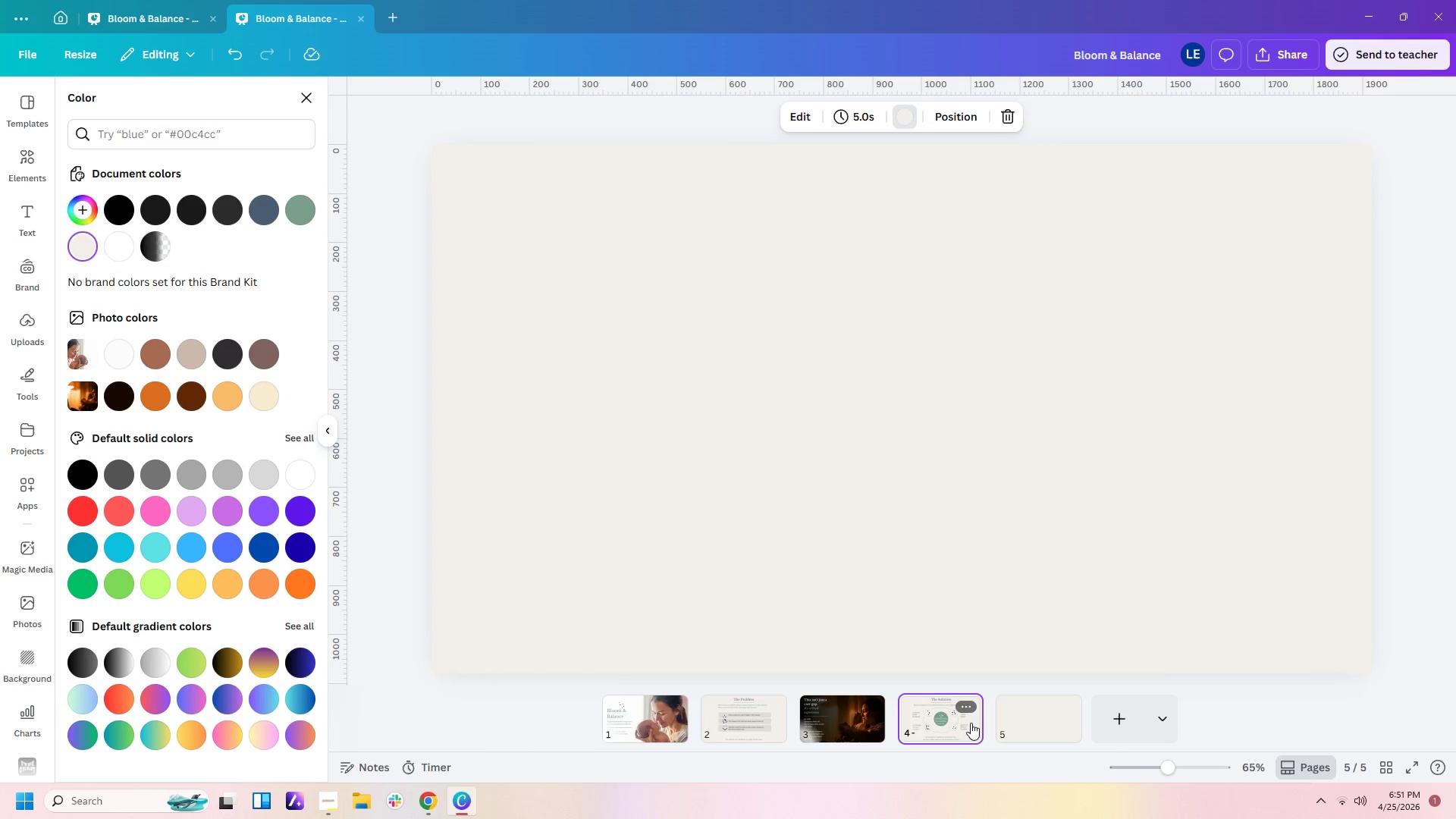 
left_click_drag(start_coordinate=[914, 160], to_coordinate=[919, 237])
 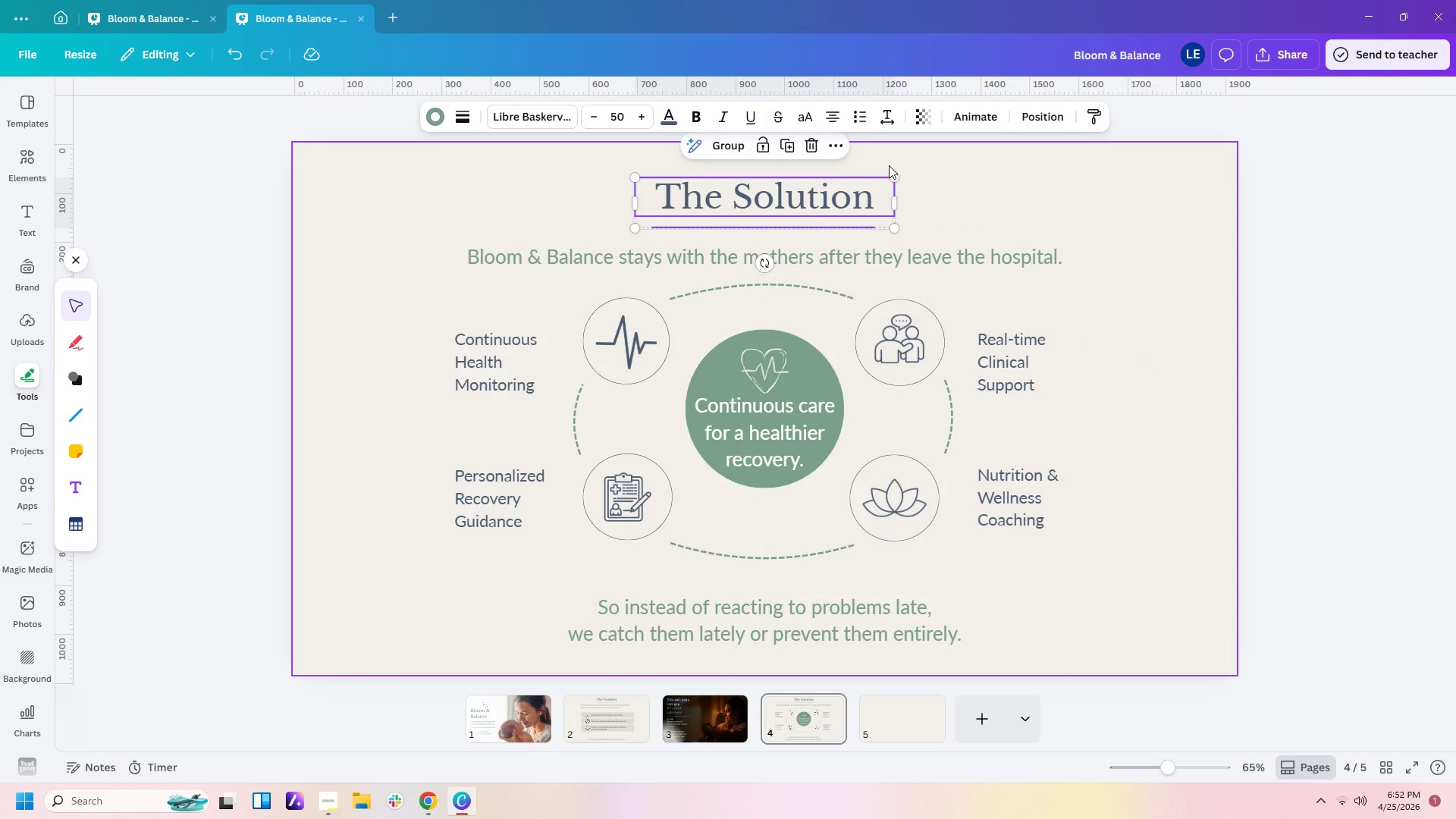 
left_click_drag(start_coordinate=[874, 162], to_coordinate=[879, 267])
 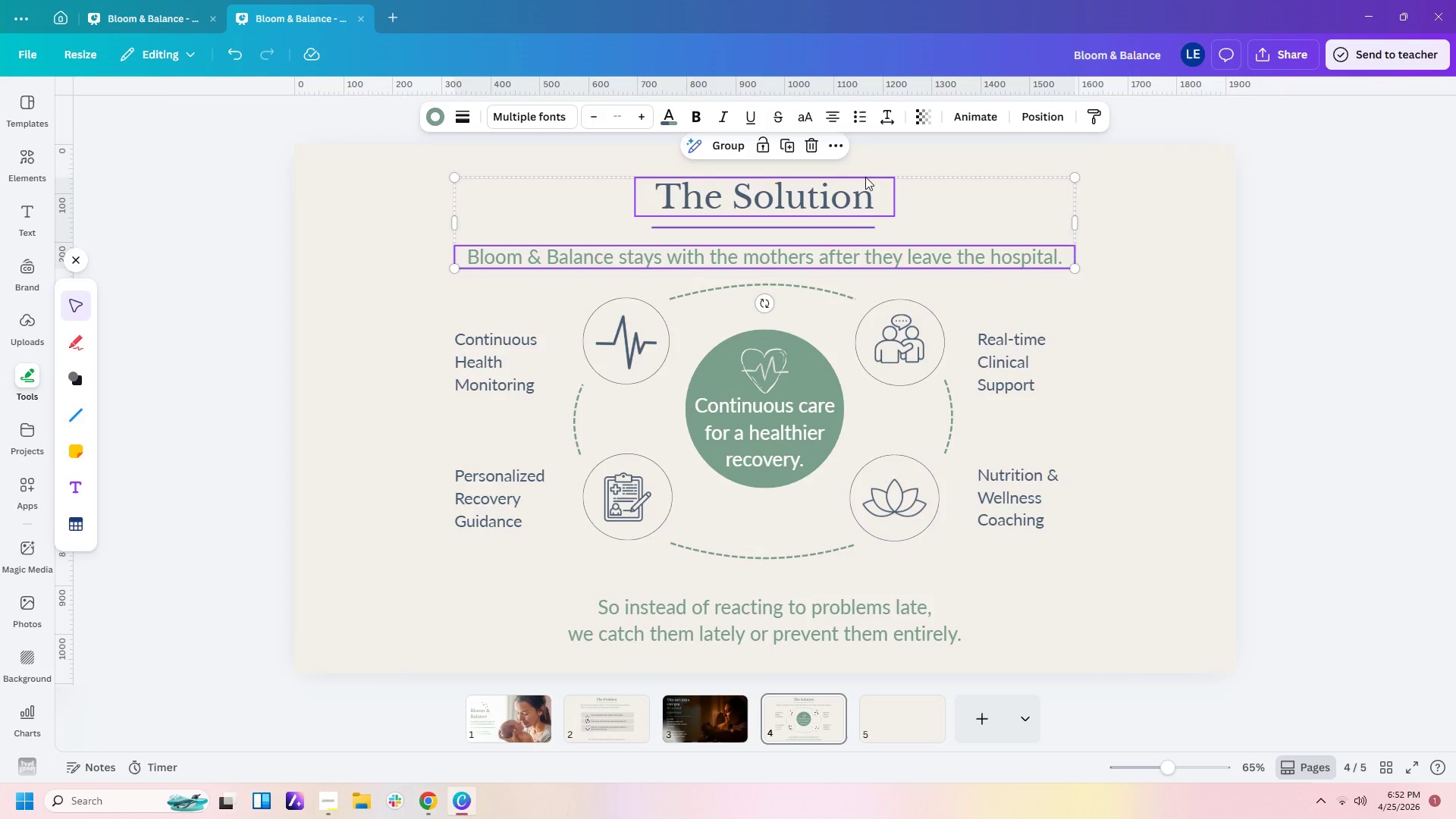 
left_click_drag(start_coordinate=[864, 162], to_coordinate=[855, 279])
 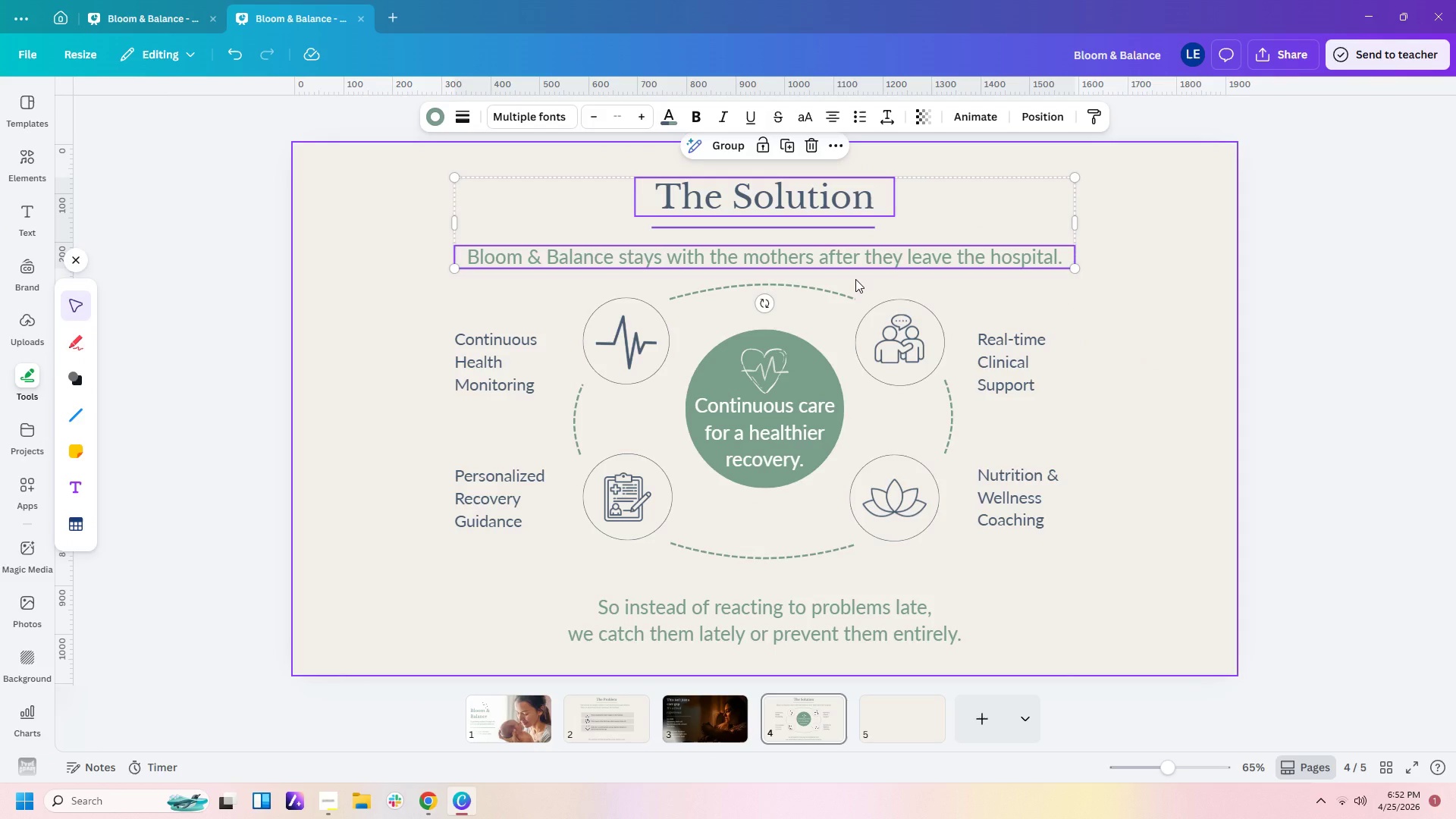 
key(Control+C)
 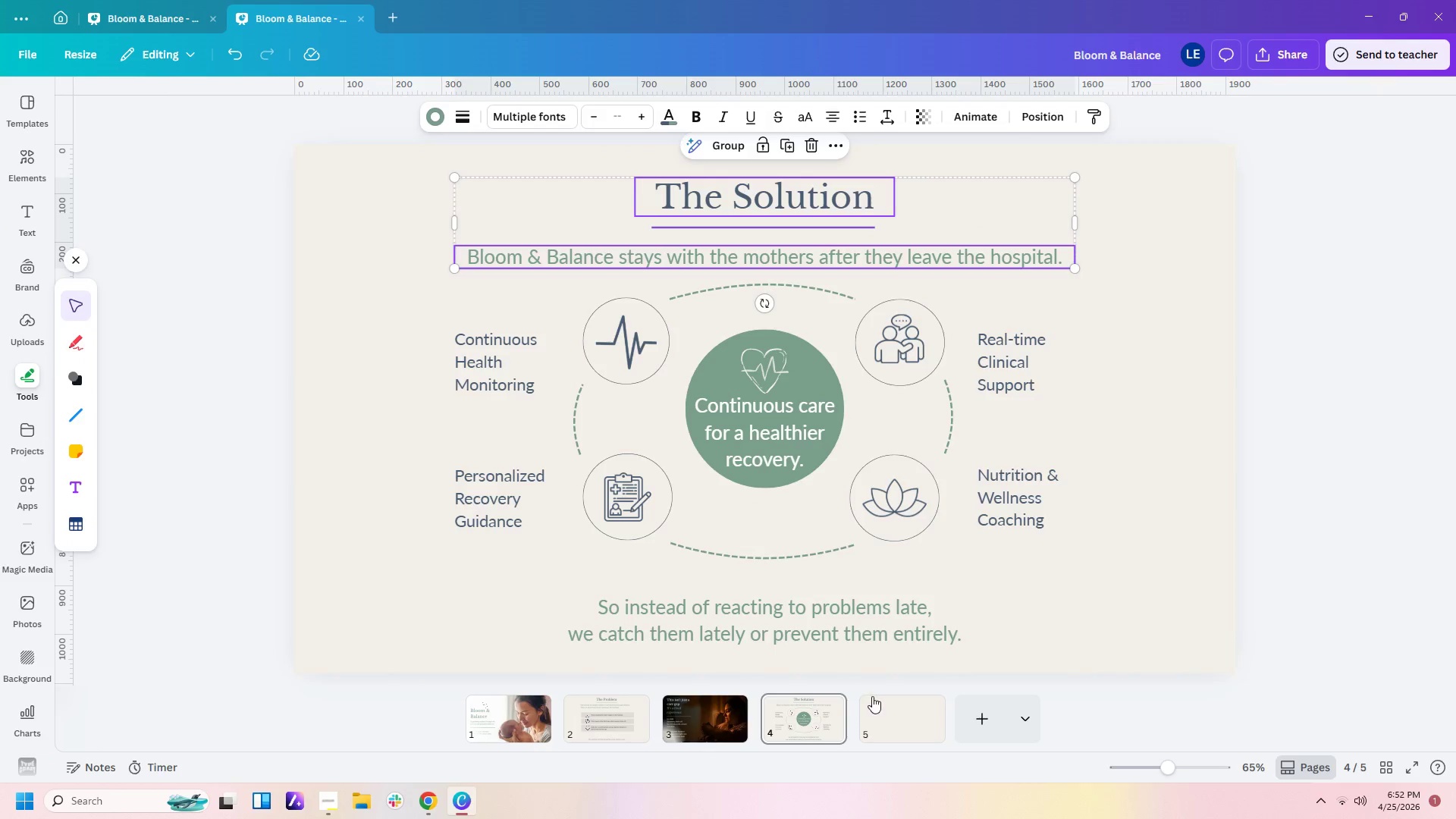 
left_click([872, 713])
 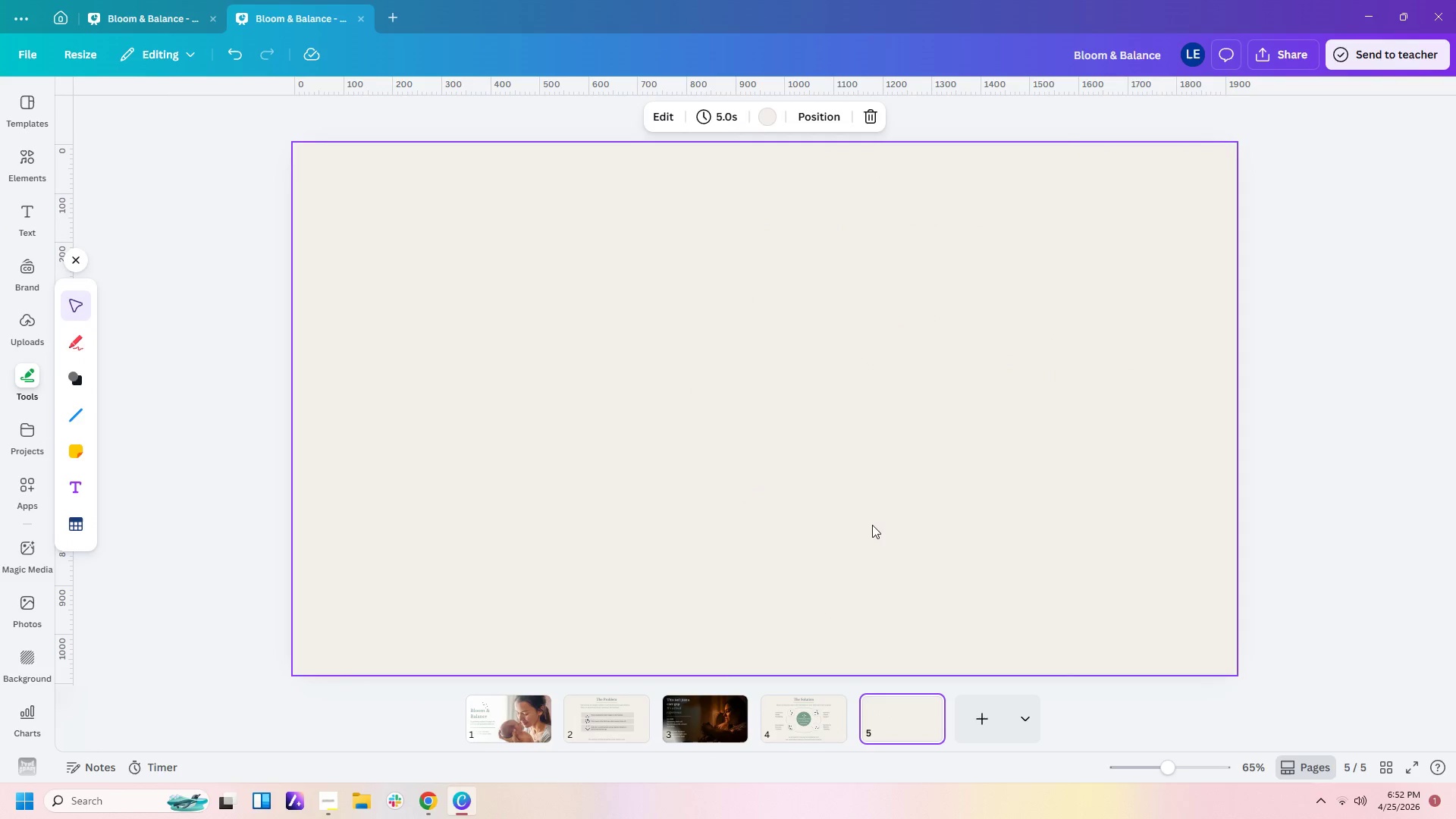 
key(Control+V)
 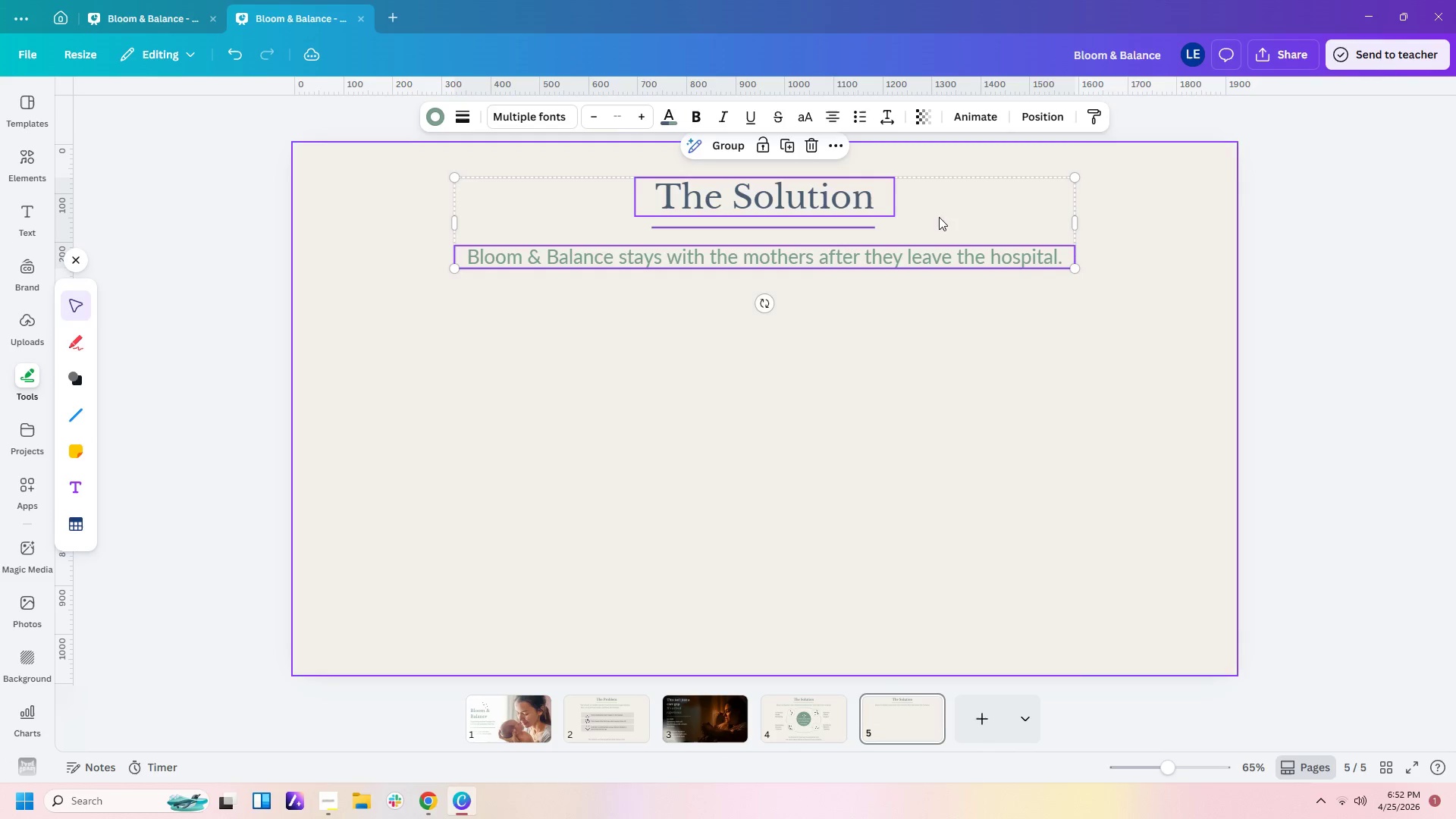 
left_click([835, 108])
 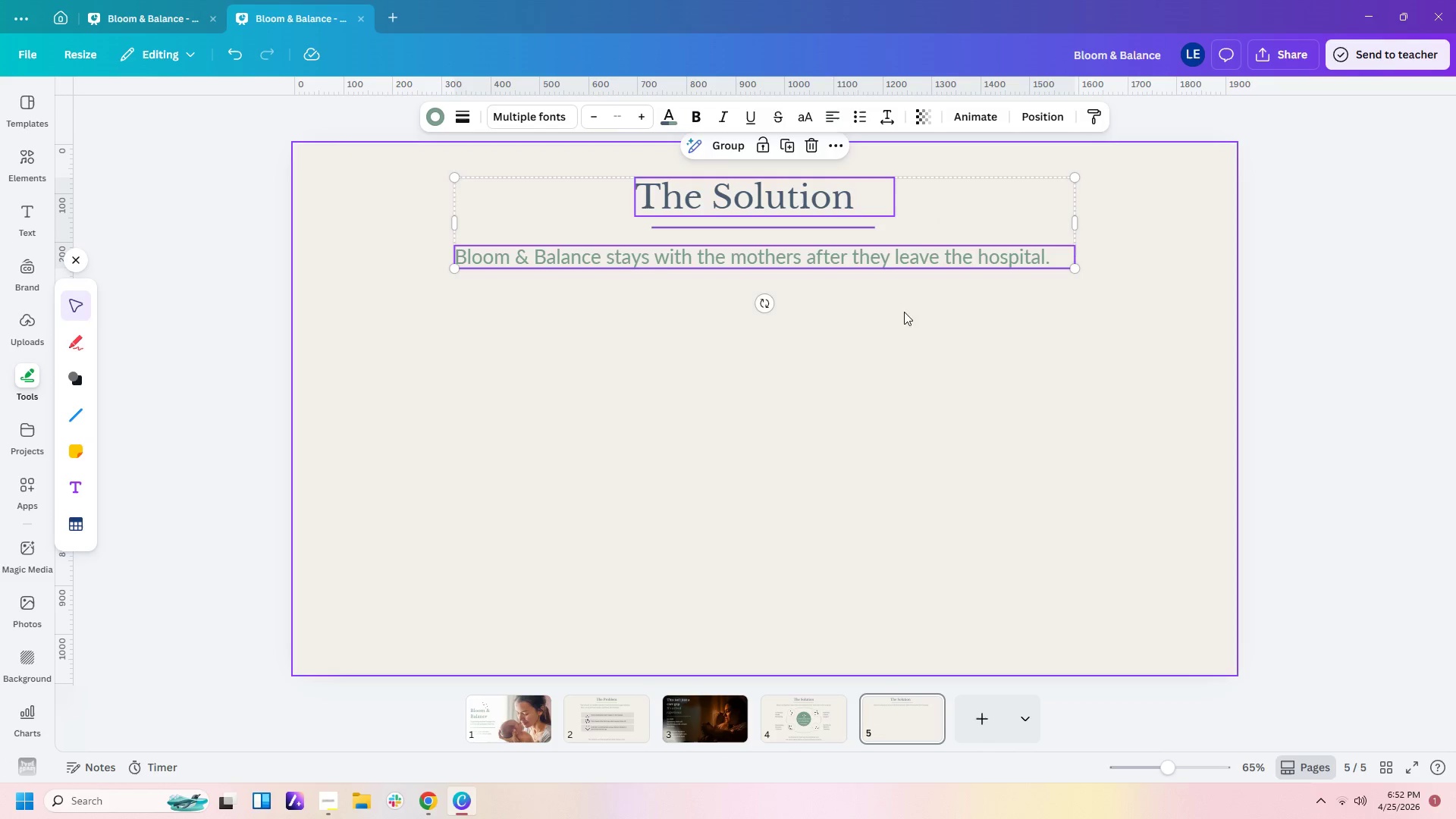 
left_click([904, 322])
 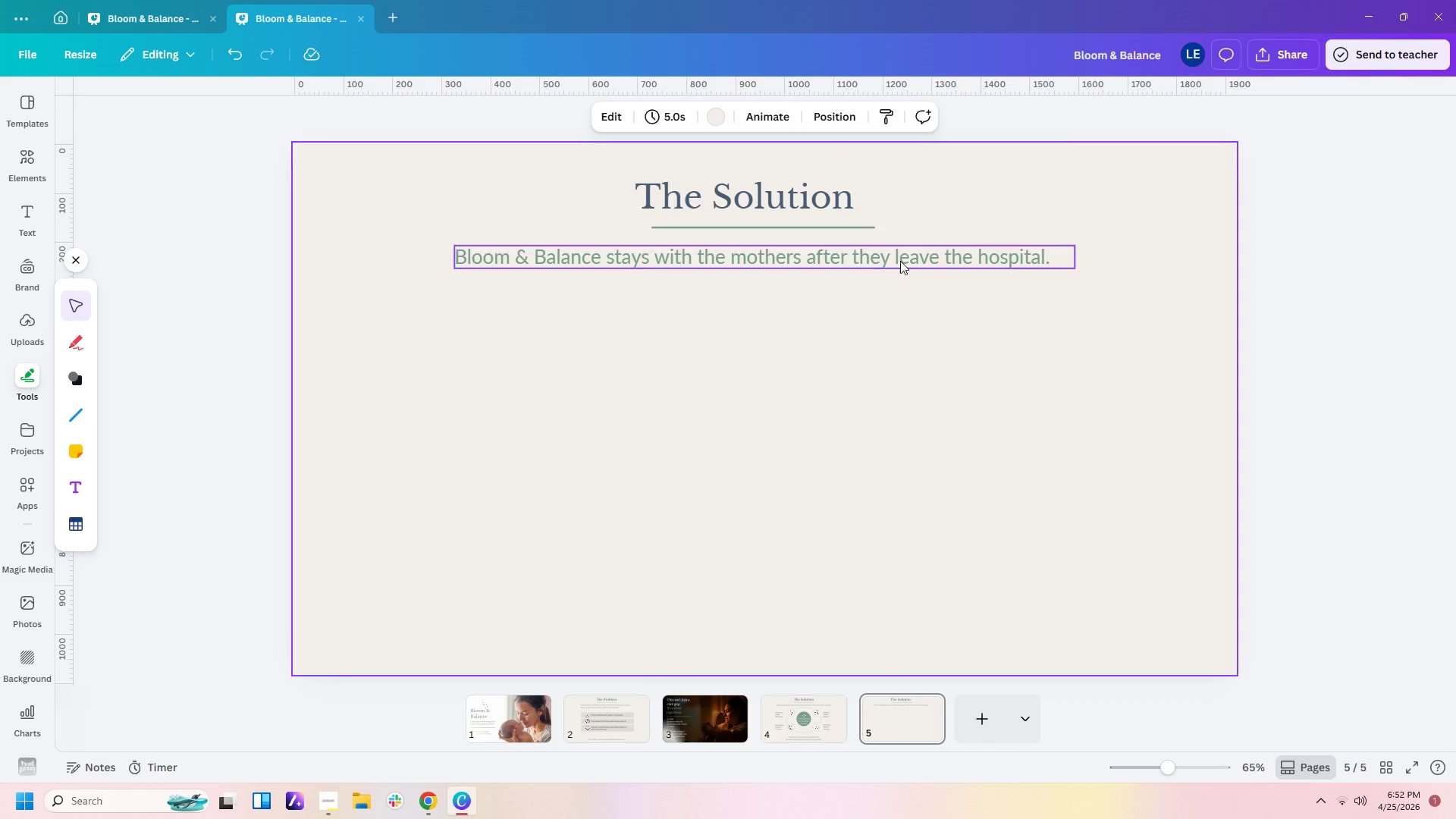 
left_click_drag(start_coordinate=[900, 261], to_coordinate=[795, 253])
 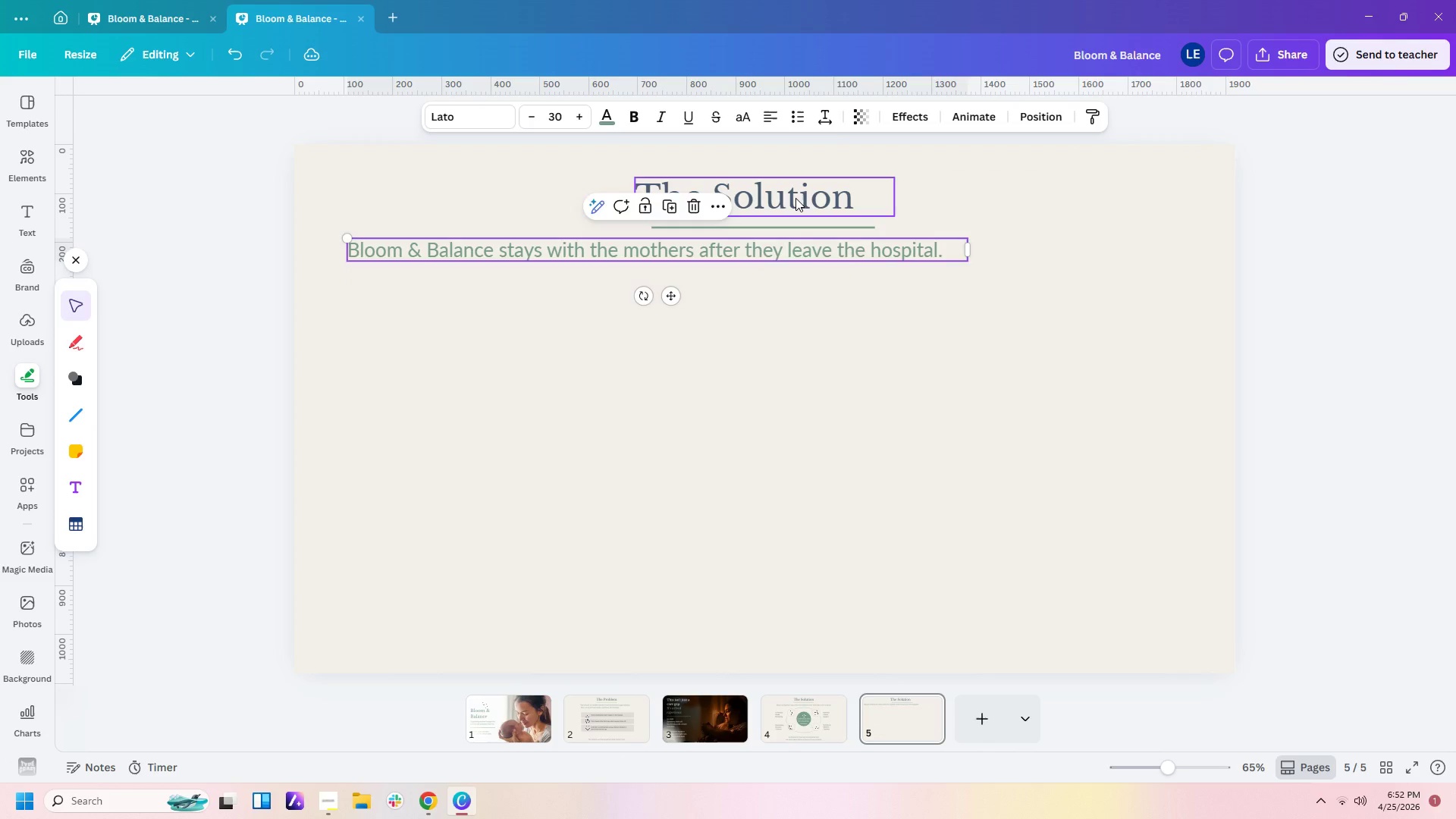 
left_click_drag(start_coordinate=[795, 198], to_coordinate=[510, 199])
 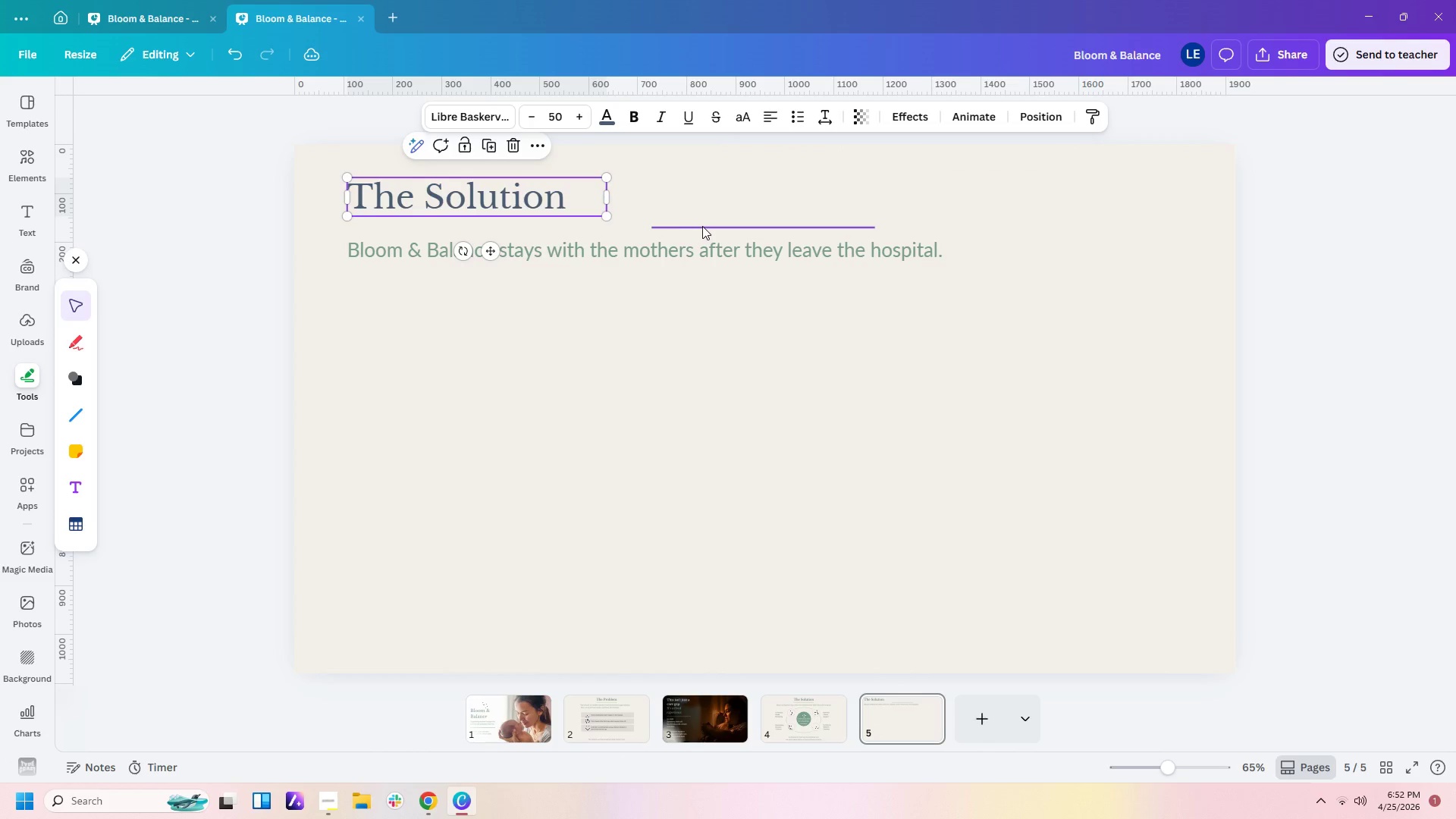 
left_click_drag(start_coordinate=[702, 226], to_coordinate=[398, 230])
 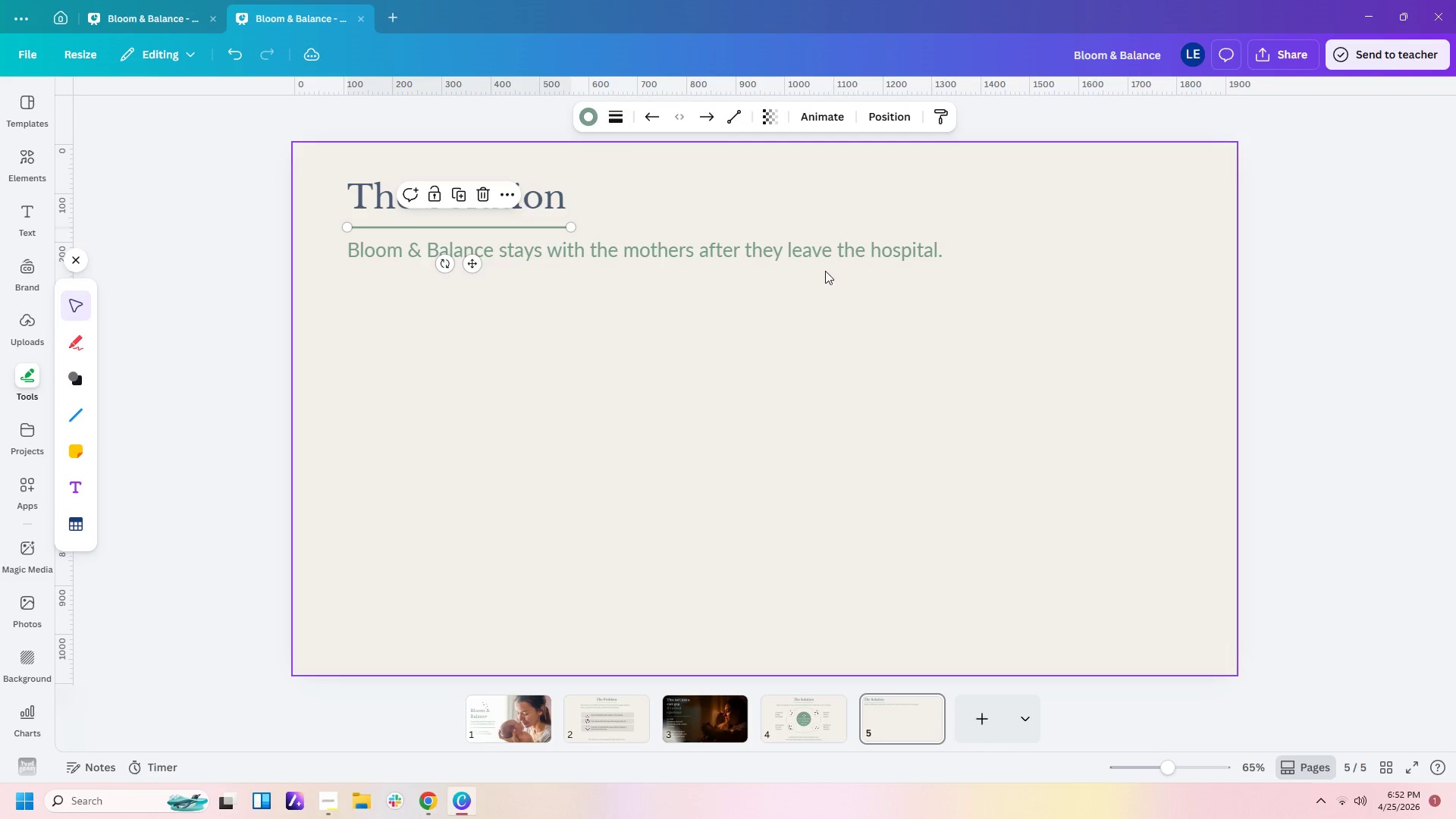 
left_click([825, 259])
 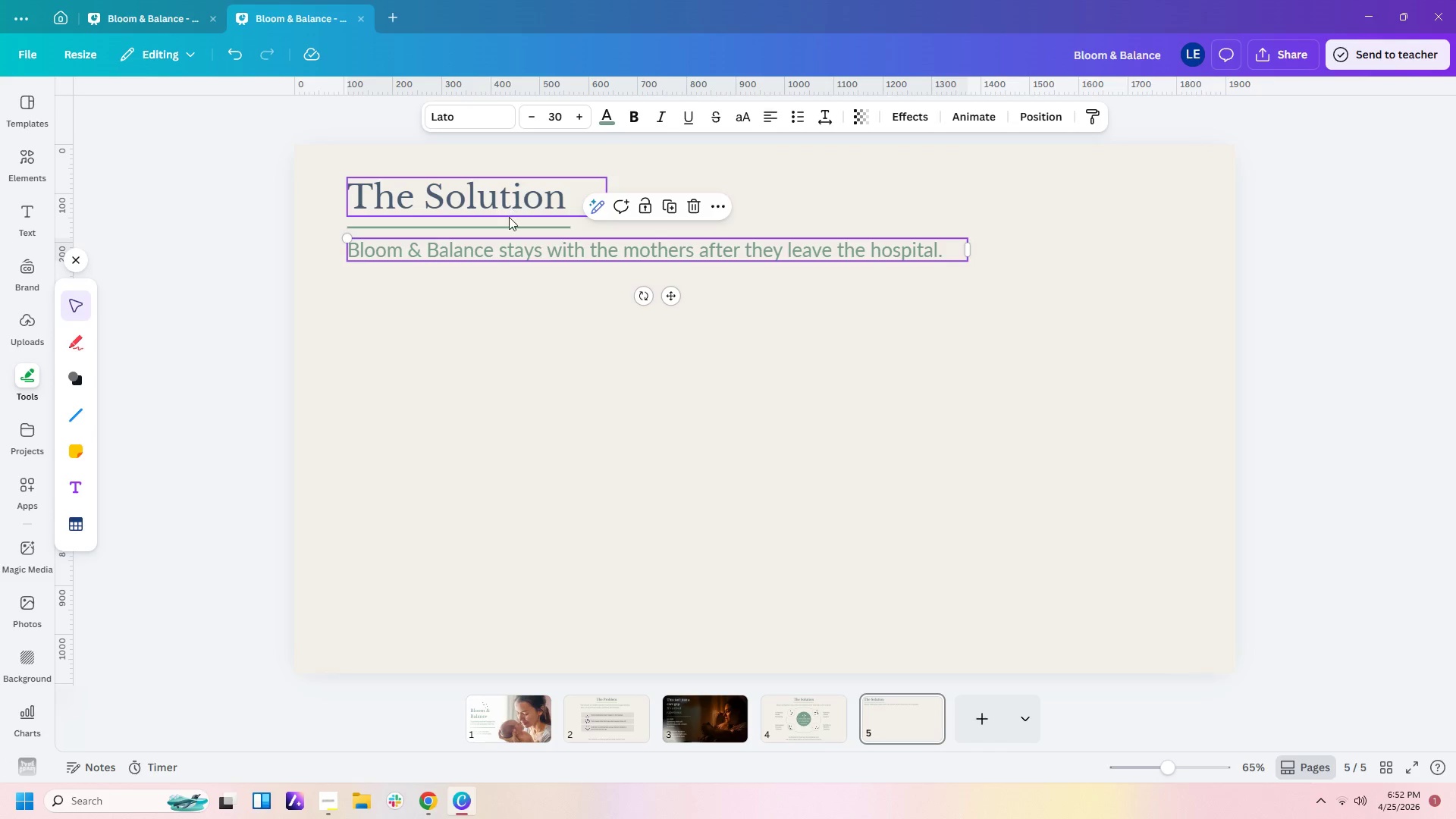 
double_click([511, 197])
 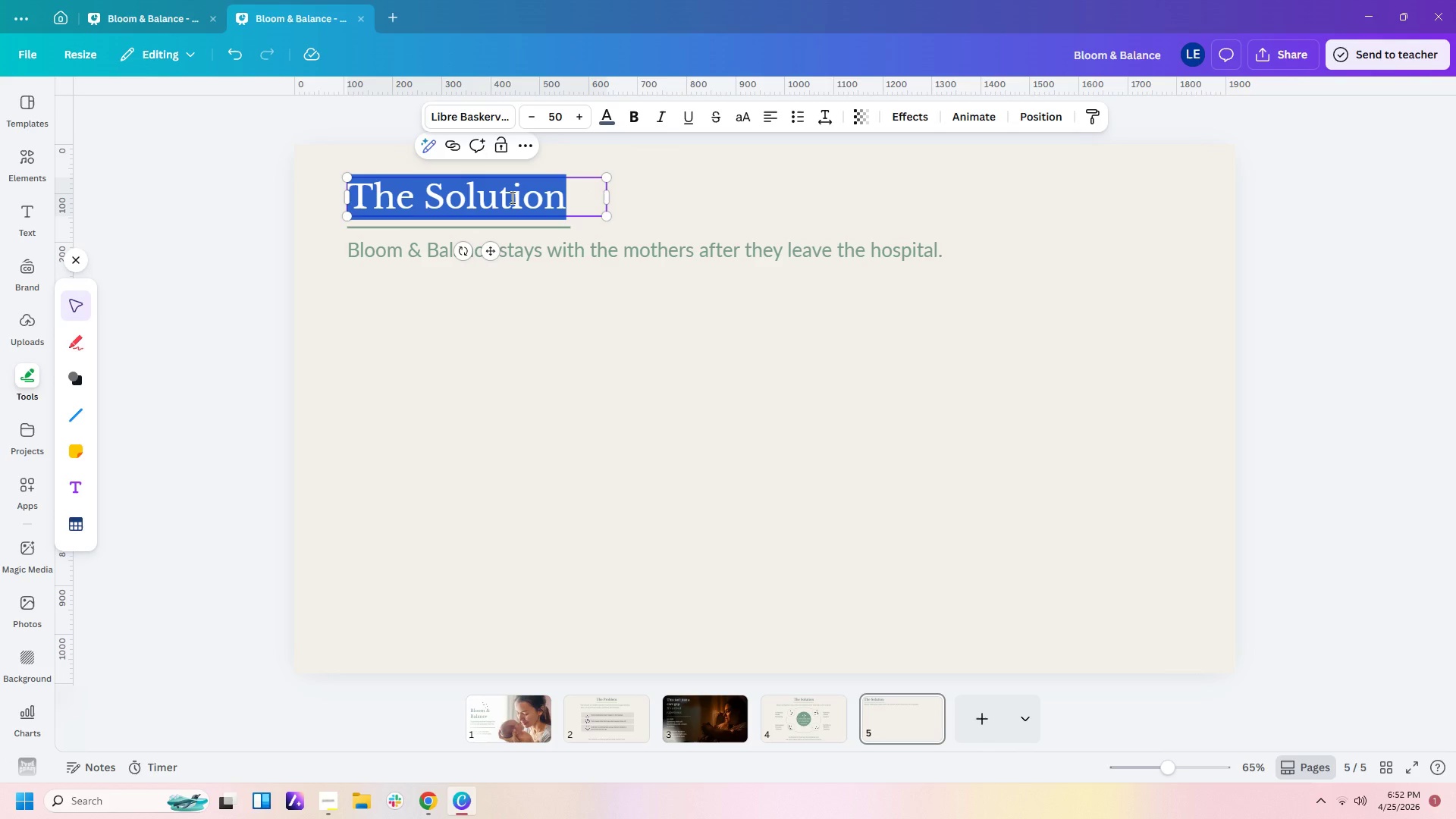 
type(Product Experinece)
key(Backspace)
key(Backspace)
key(Backspace)
key(Backspace)
type(ence)
 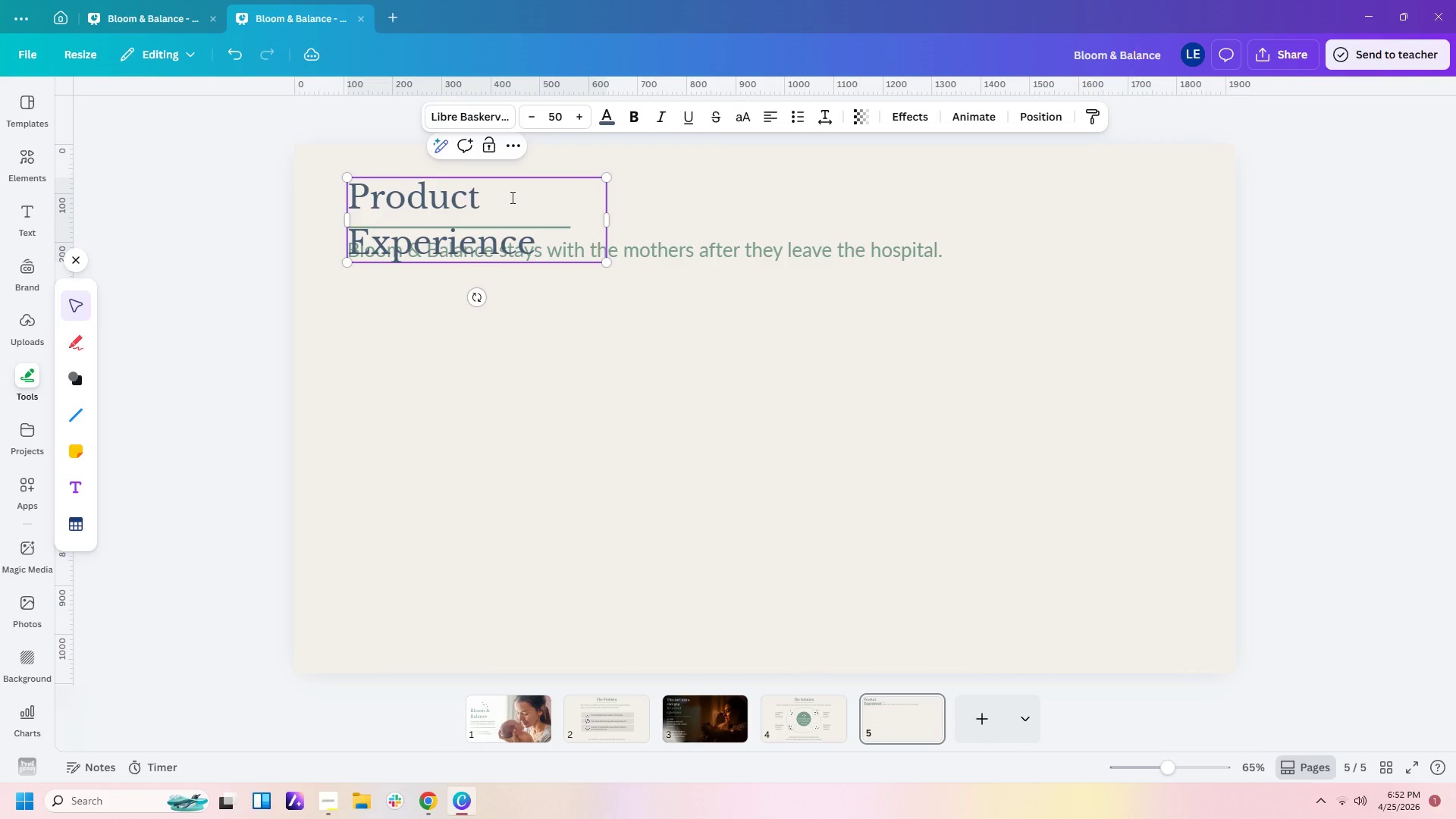 
left_click_drag(start_coordinate=[610, 221], to_coordinate=[687, 223])
 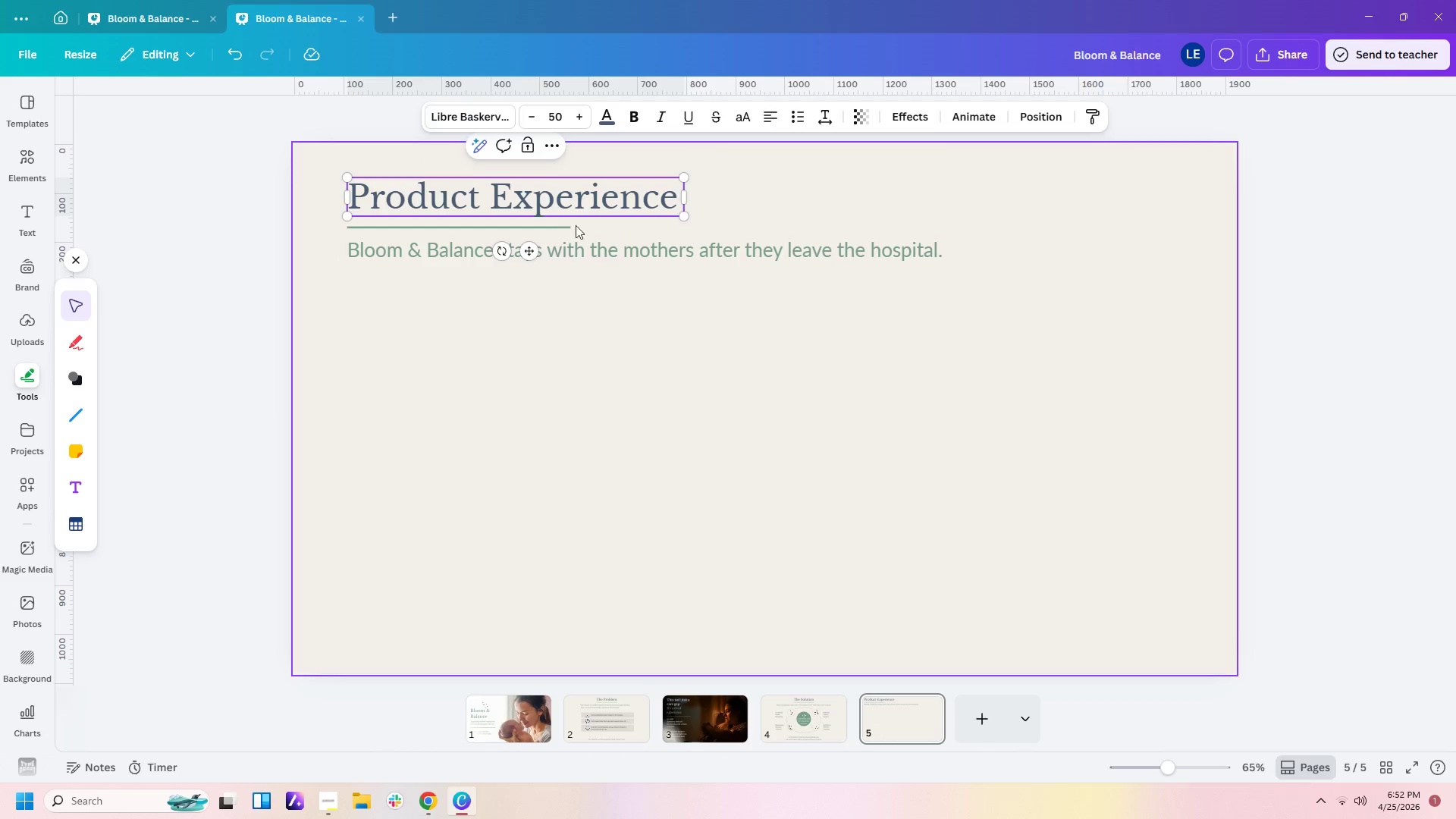 
left_click([529, 229])
 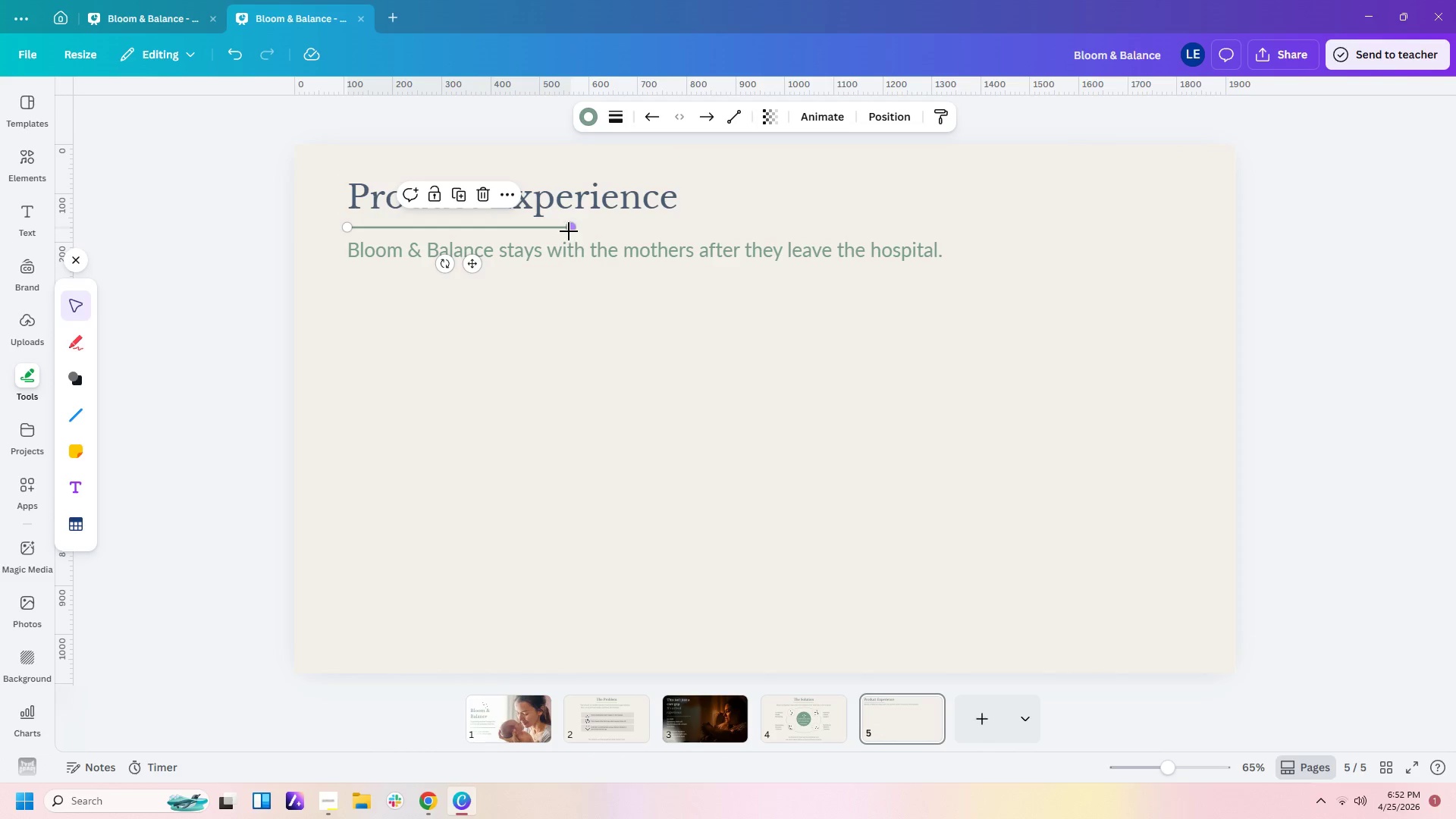 
left_click_drag(start_coordinate=[569, 231], to_coordinate=[670, 233])
 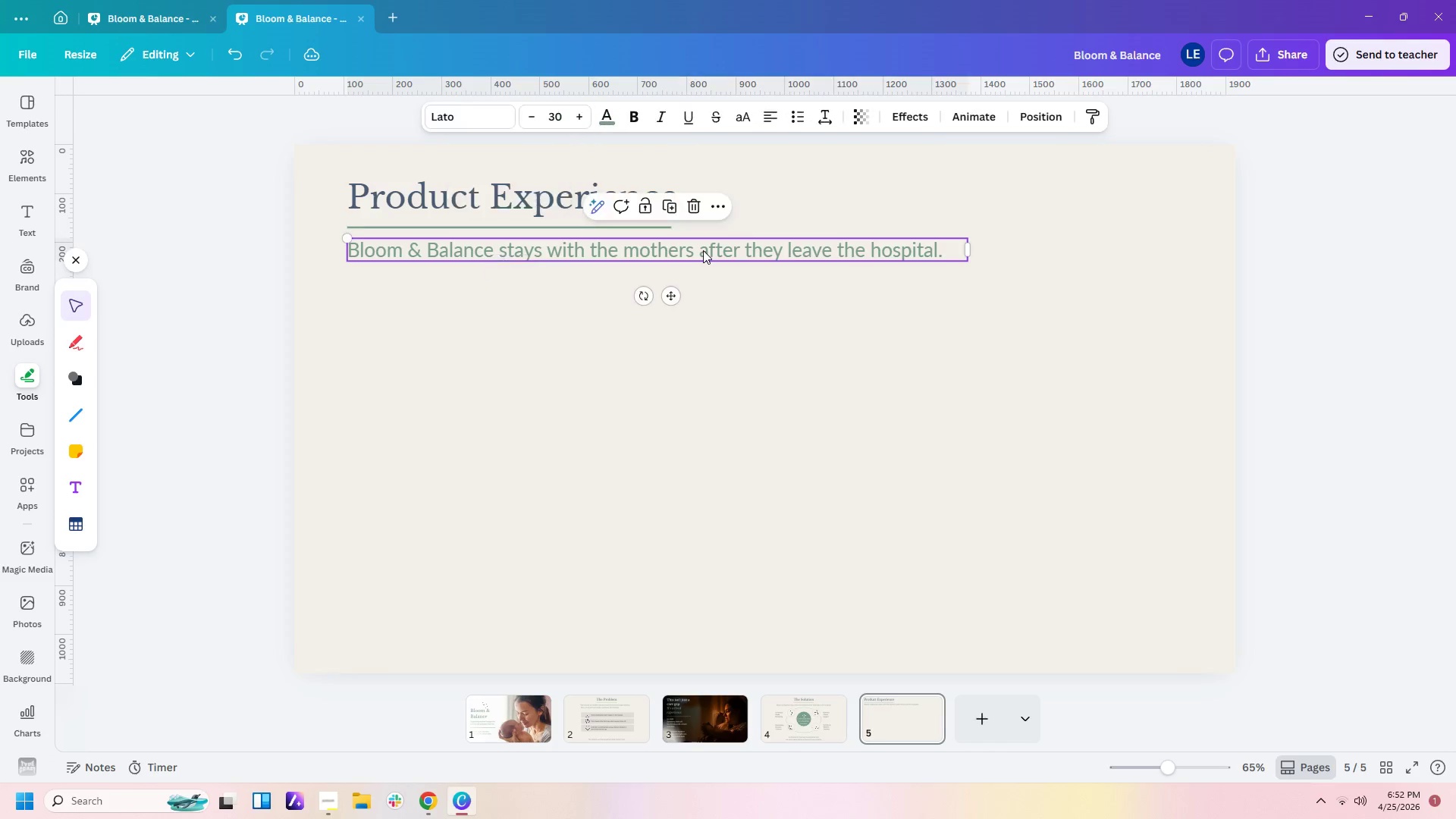 
double_click([704, 252])
 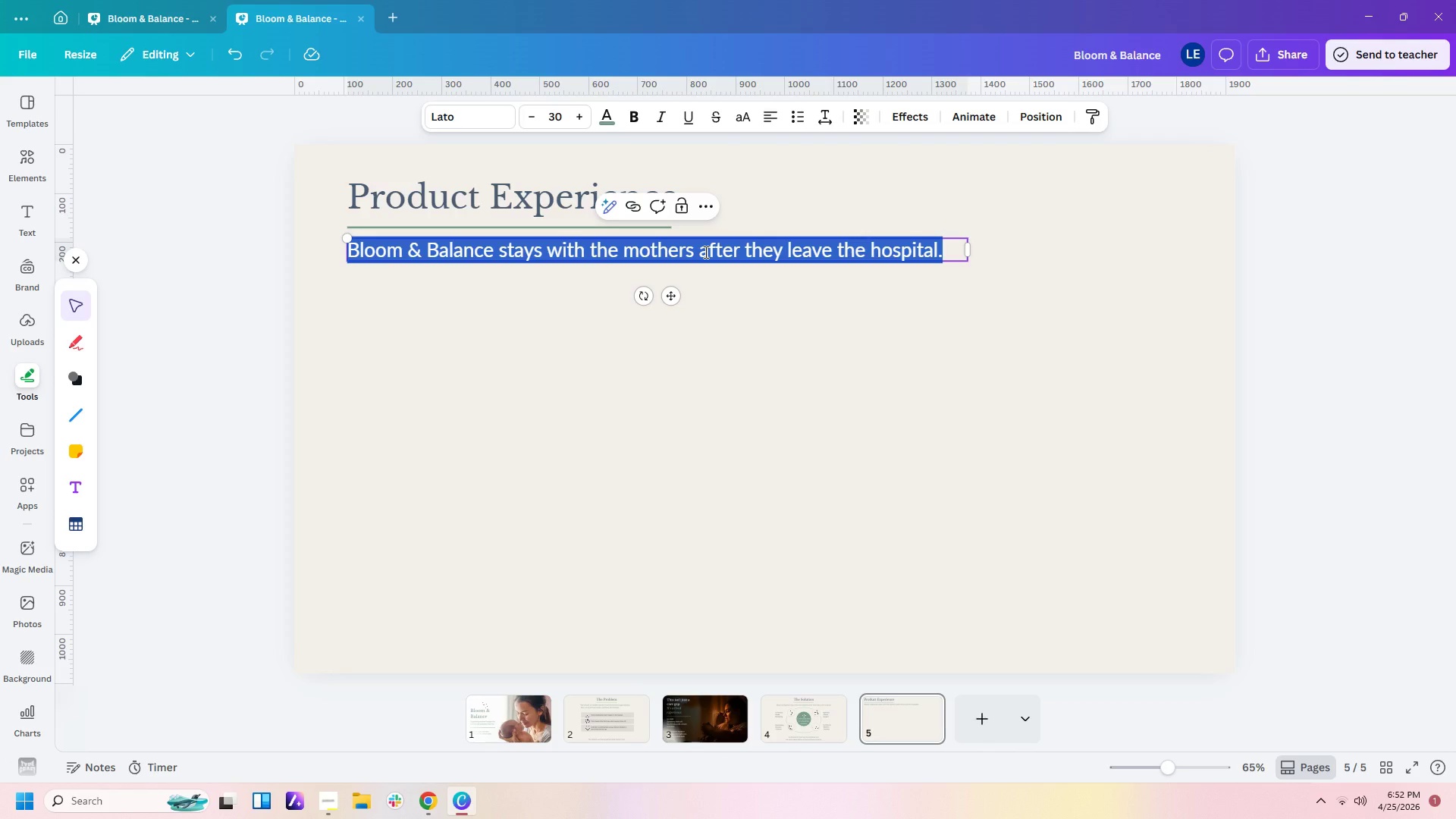 
type(Everything hahpp)
key(Backspace)
key(Backspace)
key(Backspace)
type(ppens in one lpave)
key(Backspace)
key(Backspace)
type(ce. Simple, calm, )
 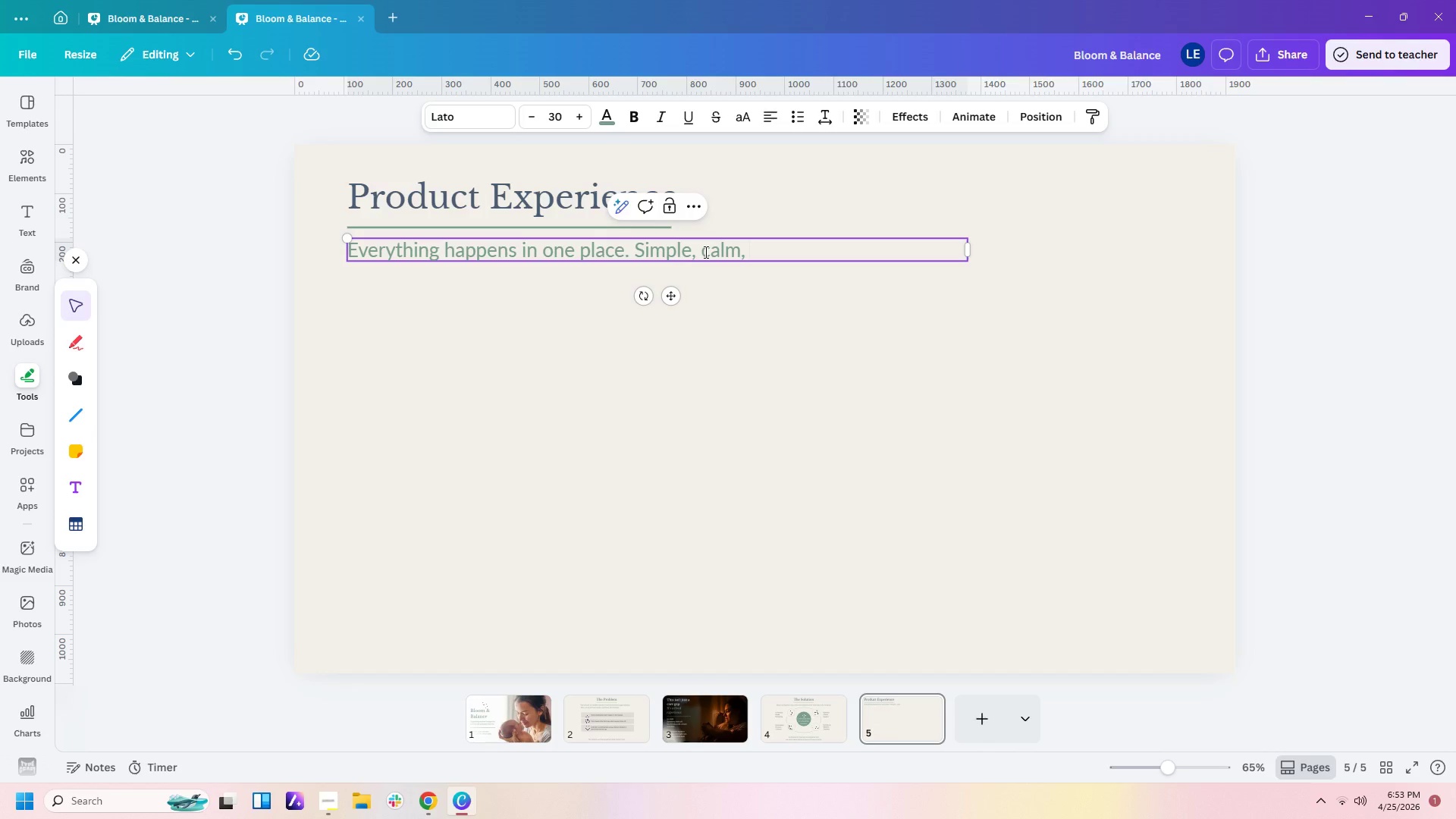 
type(and always on.)
 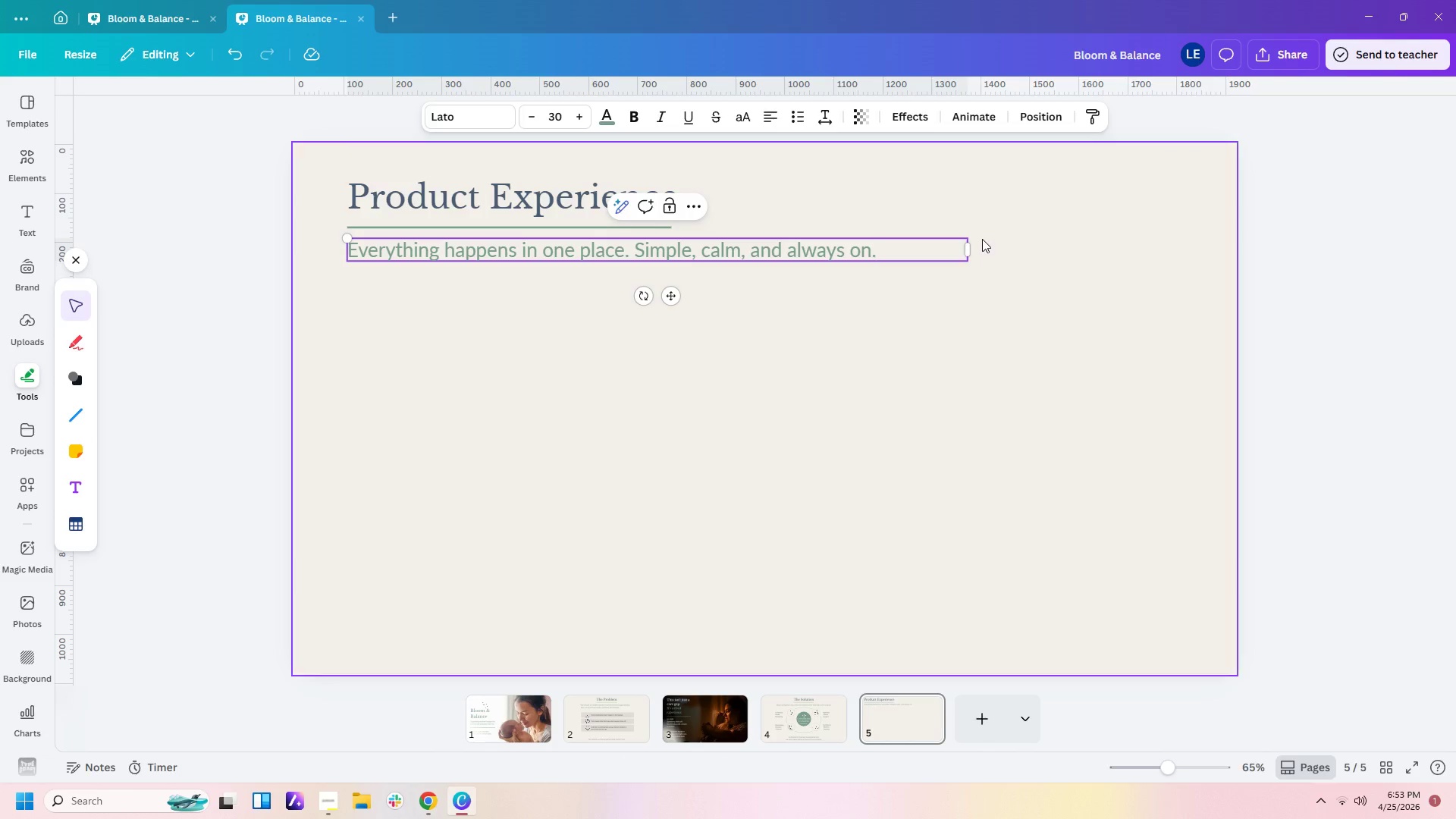 
left_click_drag(start_coordinate=[971, 249], to_coordinate=[670, 296])
 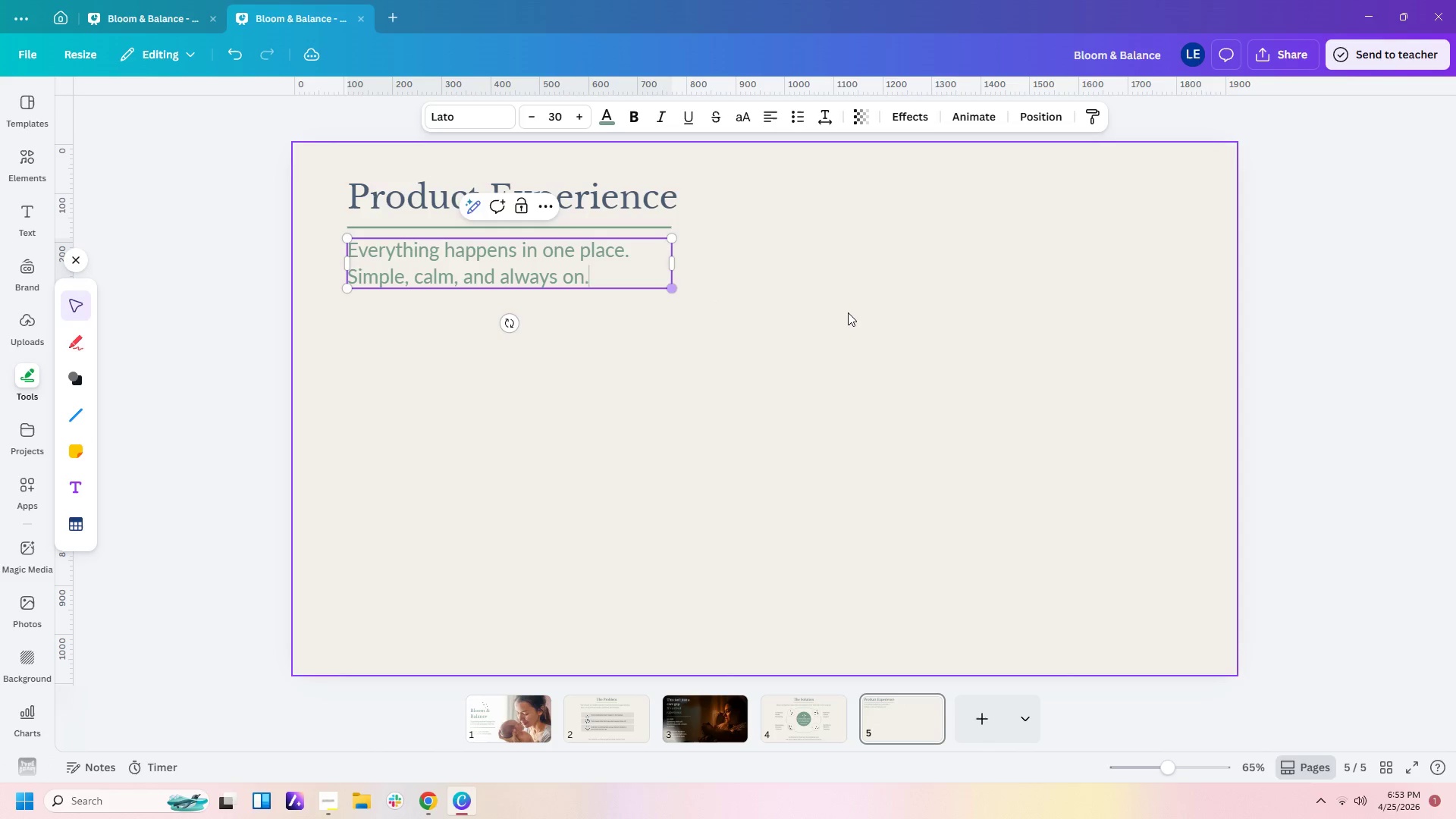 
left_click([848, 312])
 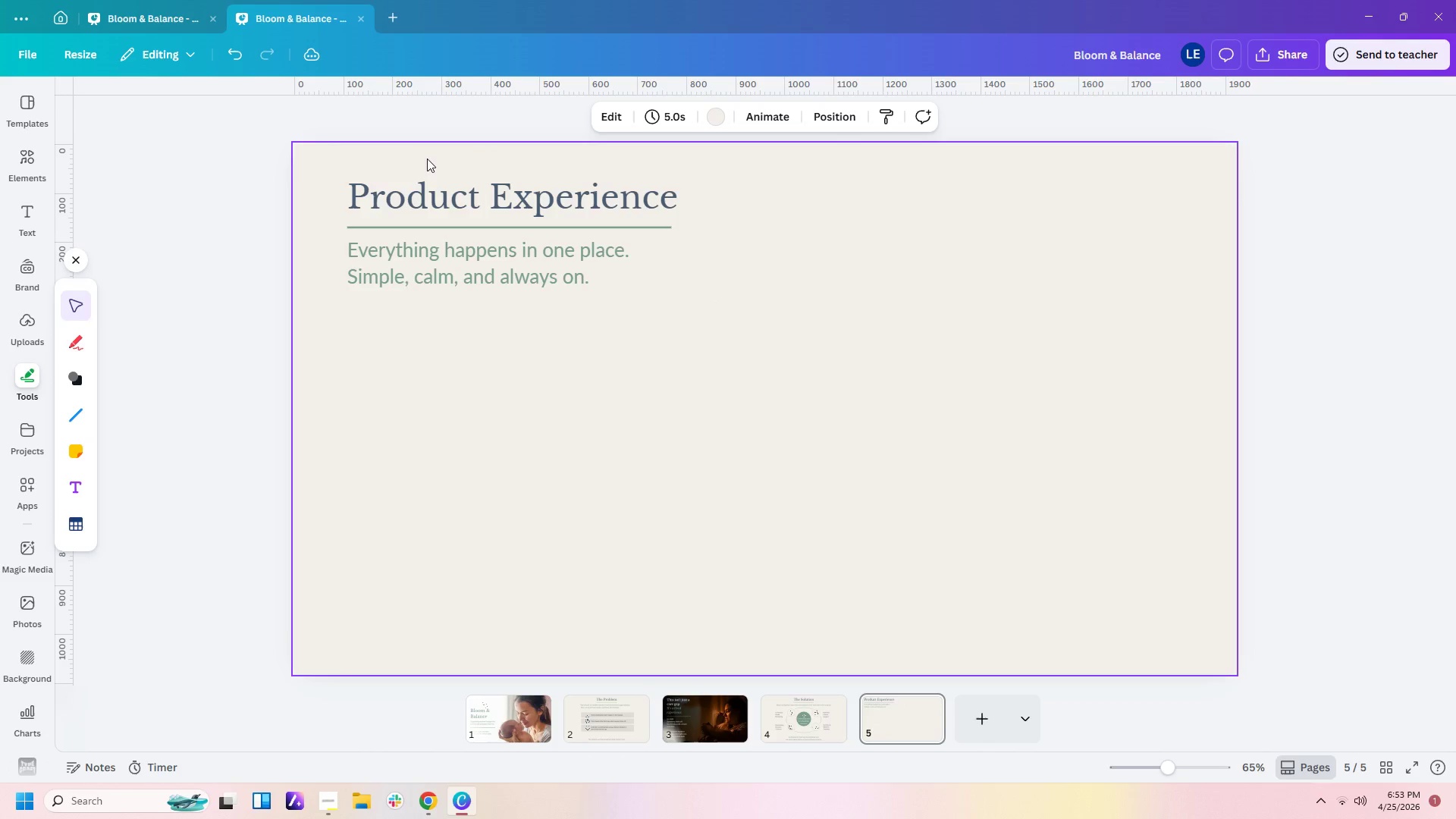 
left_click_drag(start_coordinate=[421, 164], to_coordinate=[444, 291])
 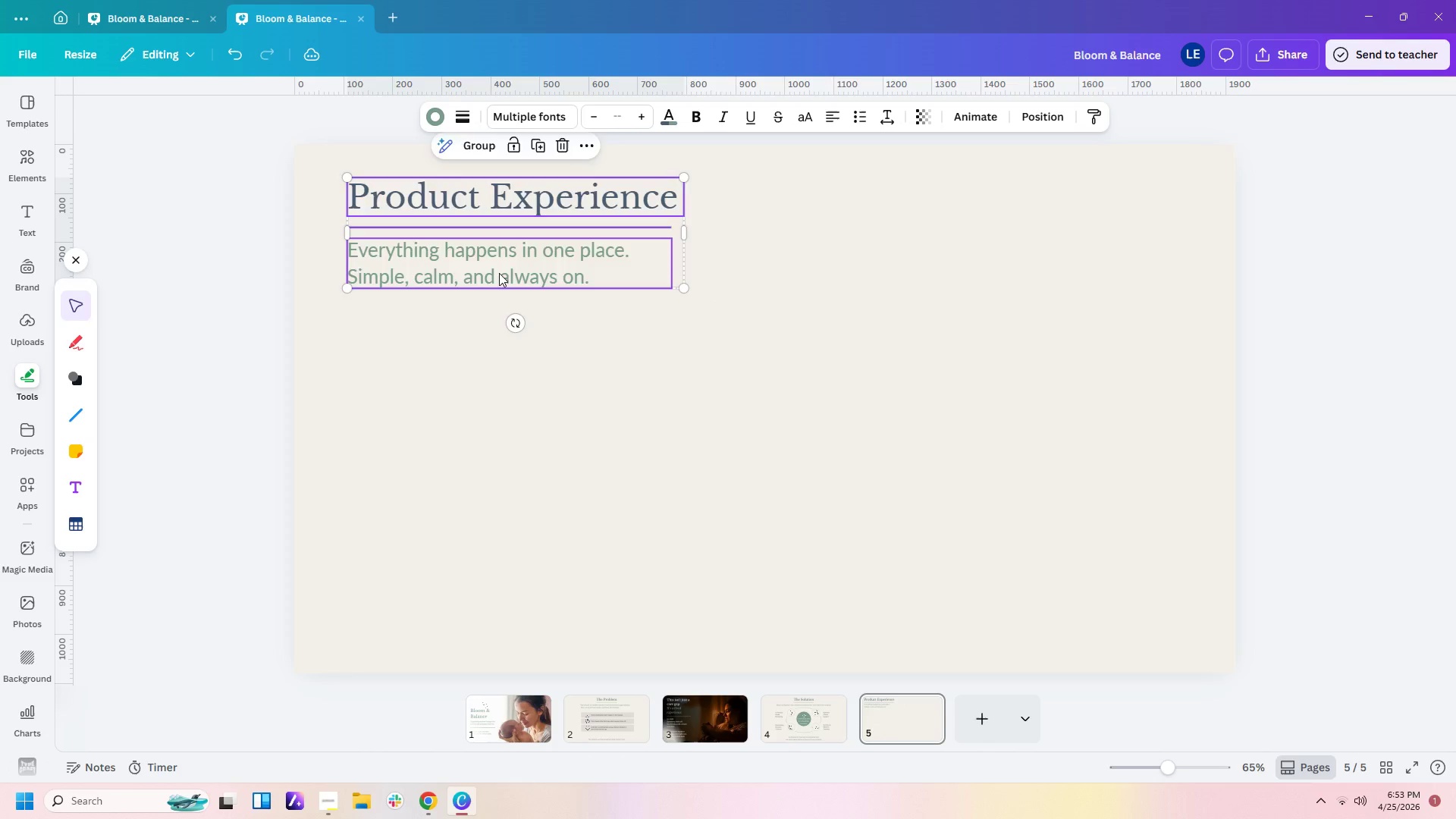 
left_click_drag(start_coordinate=[499, 273], to_coordinate=[956, 284])
 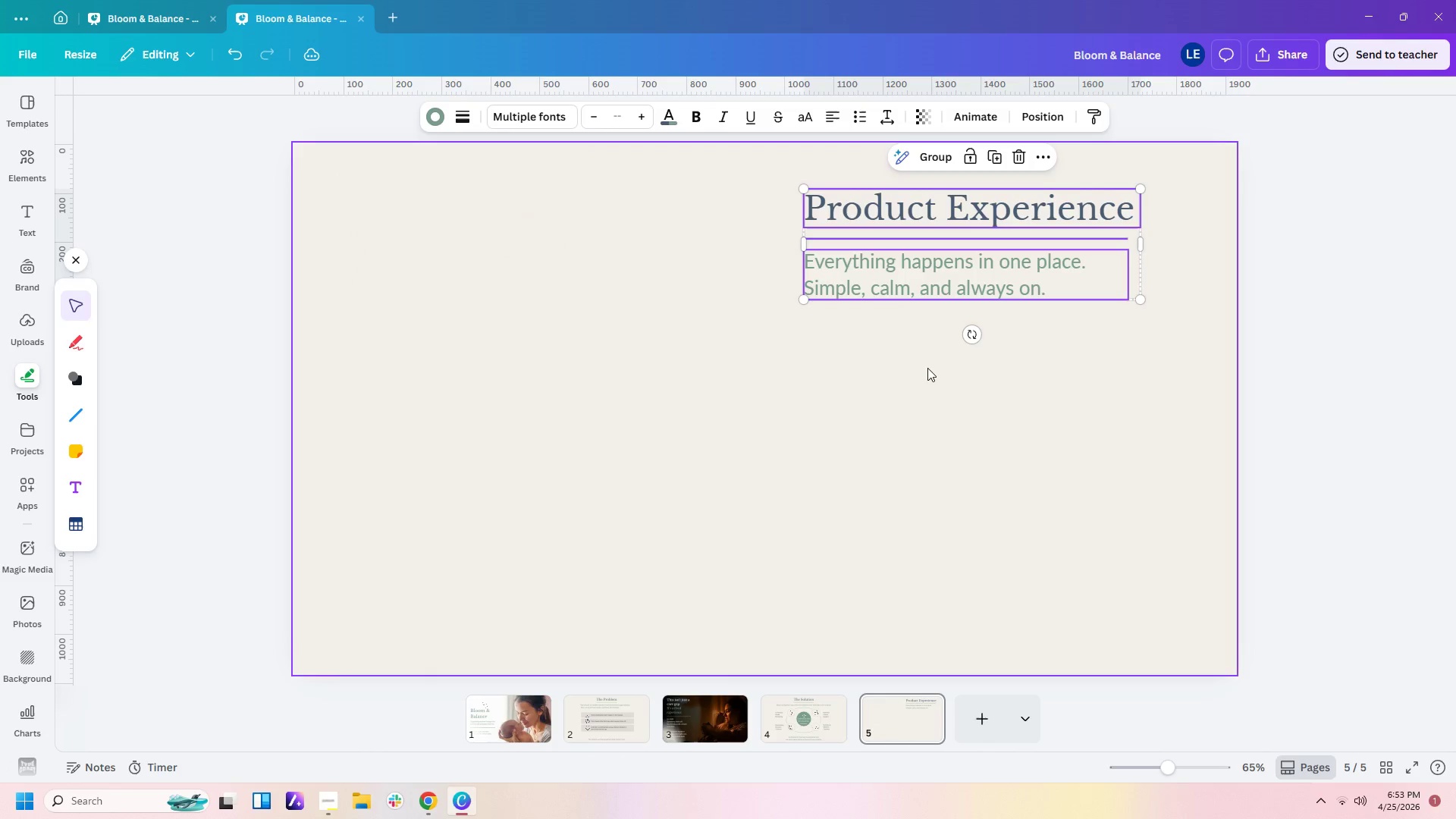 
left_click([927, 368])
 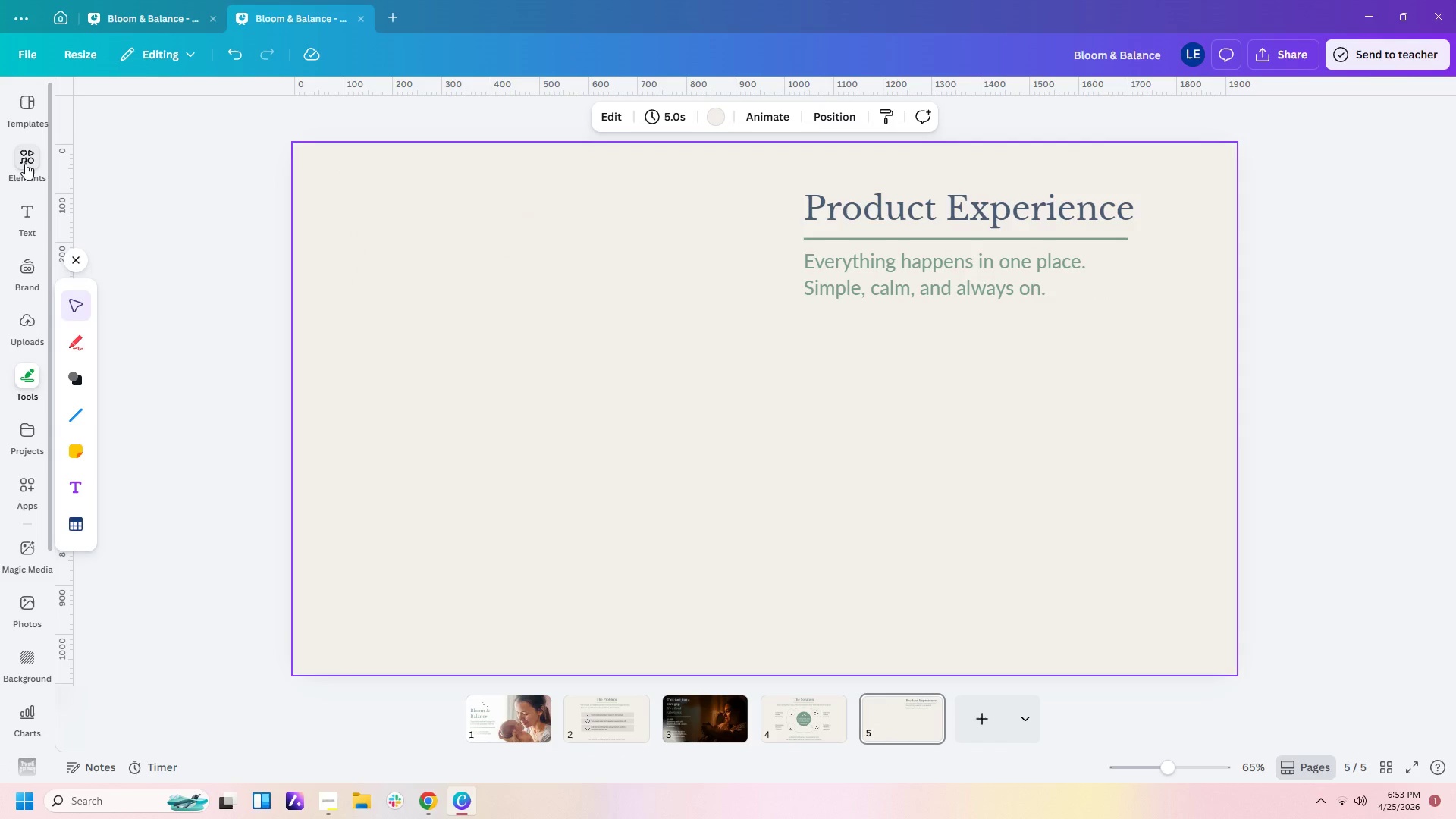 
left_click([20, 160])
 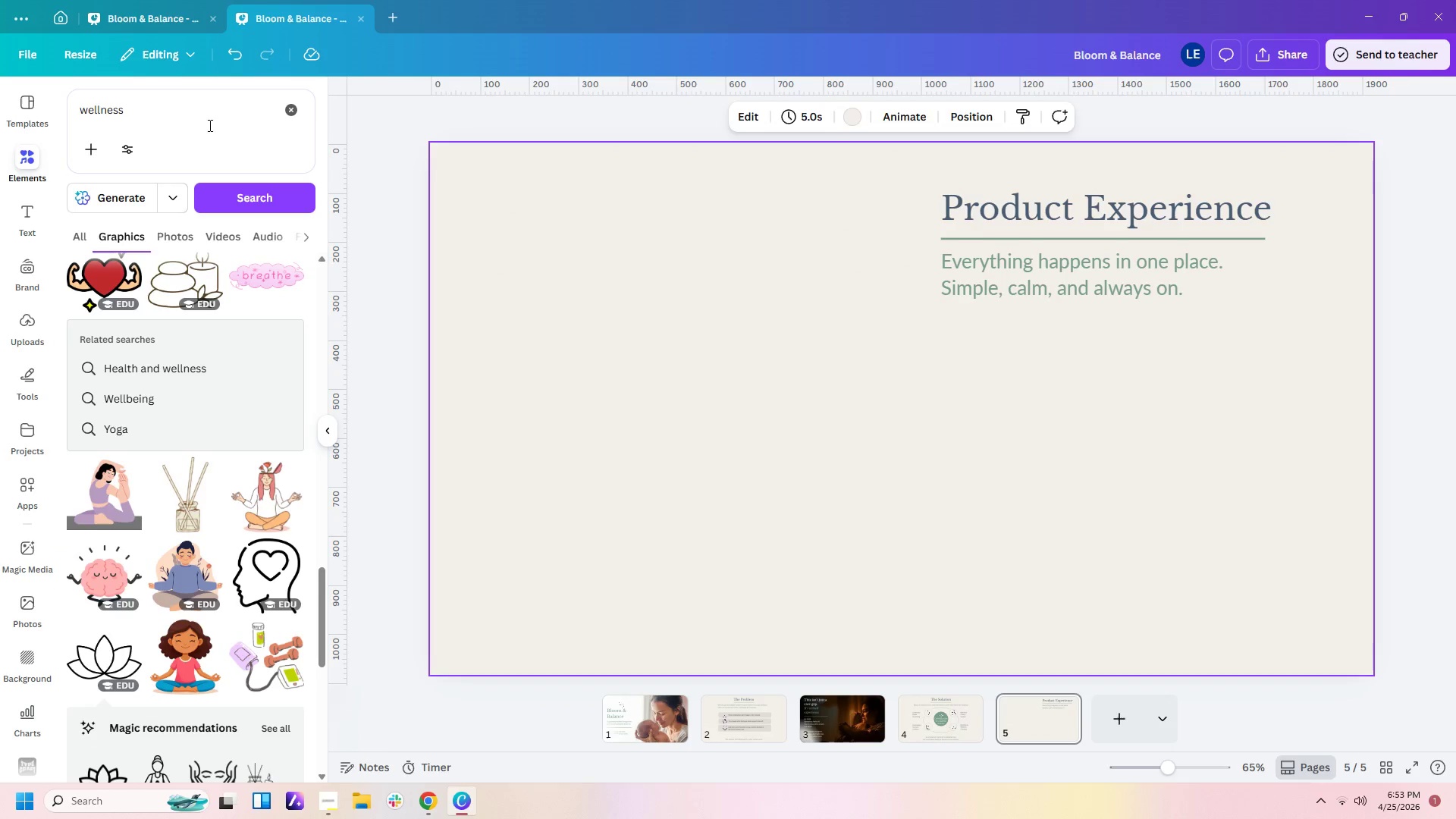 
left_click_drag(start_coordinate=[192, 106], to_coordinate=[0, 93])
 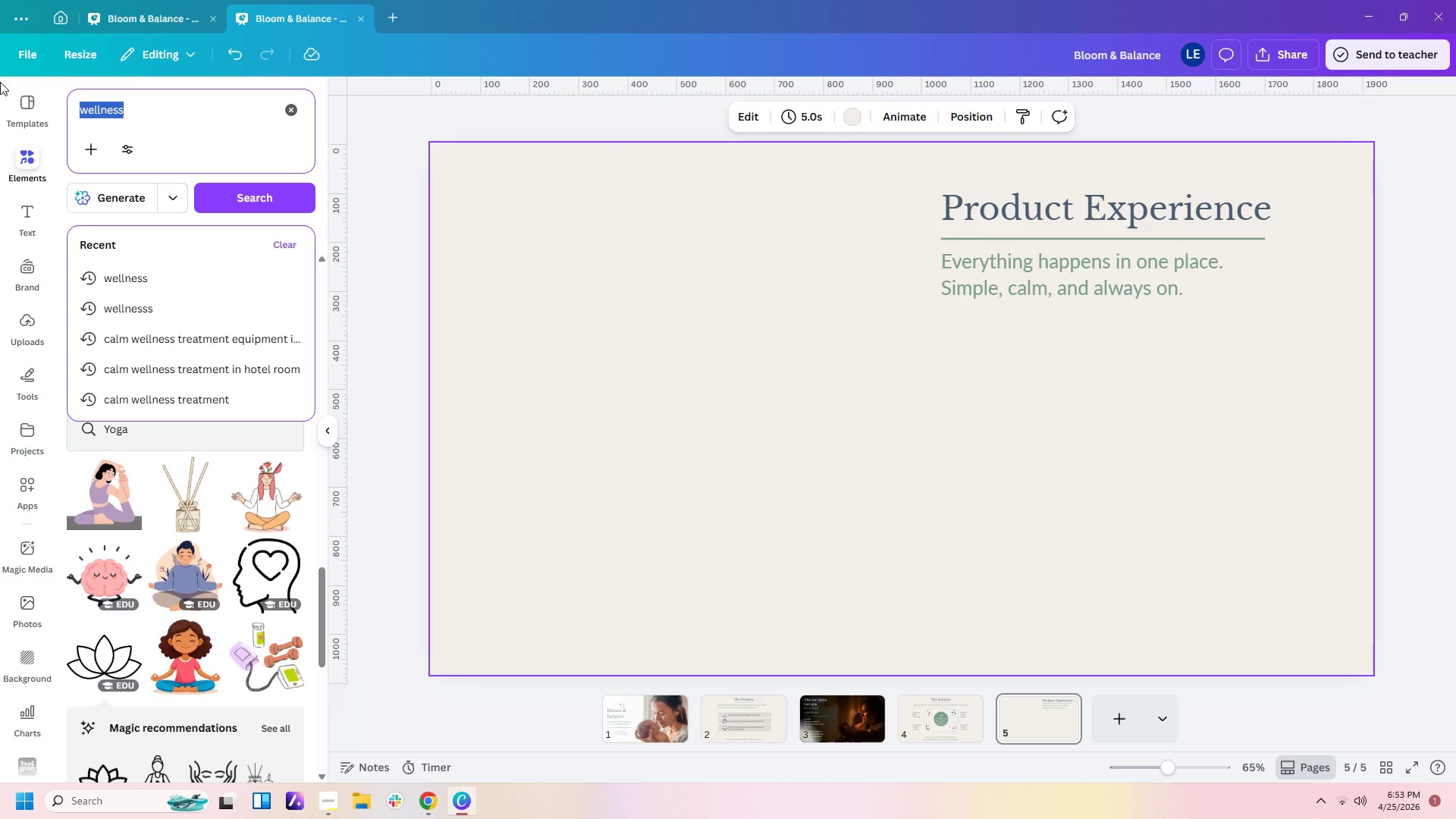 
wait(5.88)
 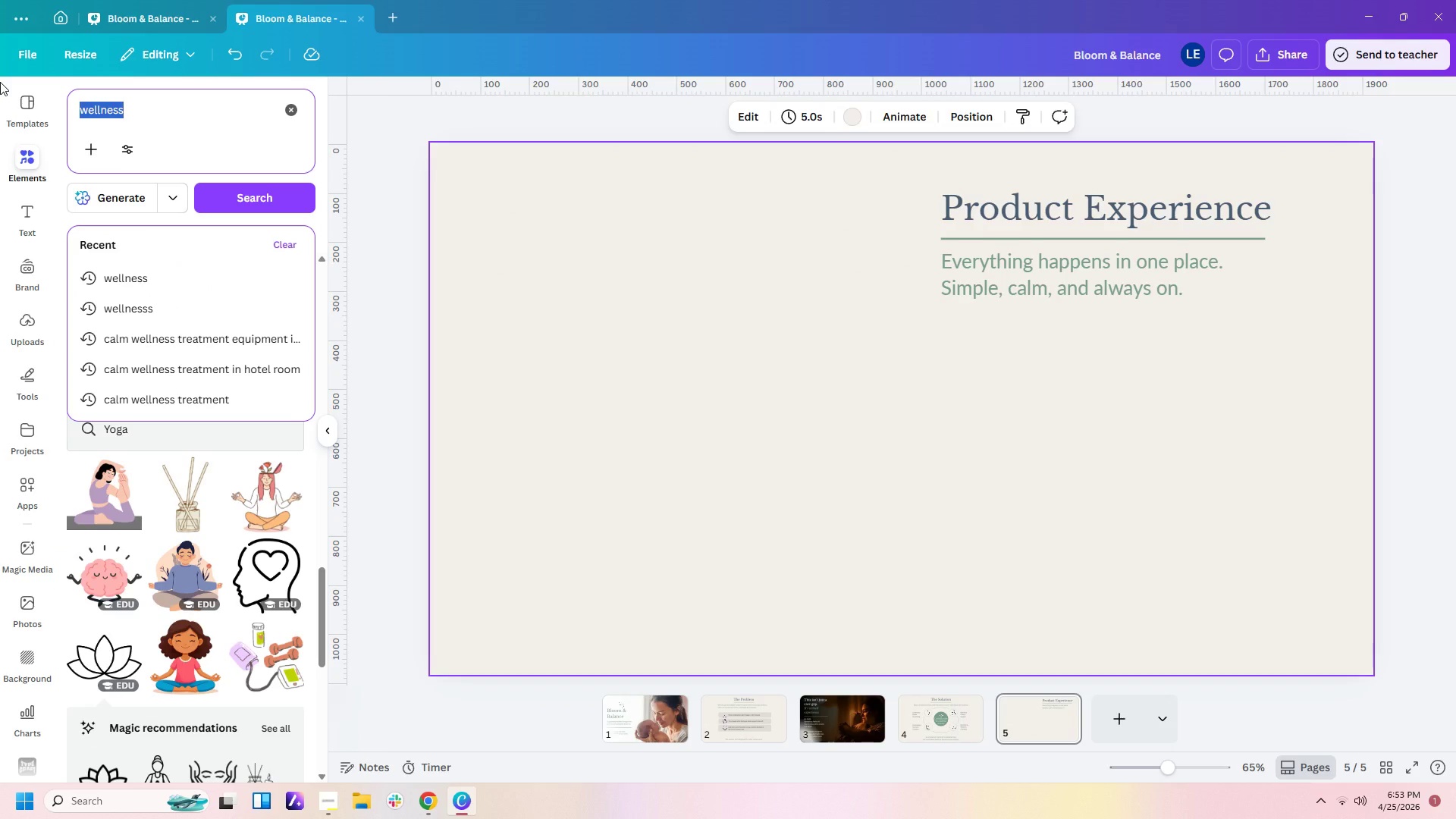 
type(cellphone)
 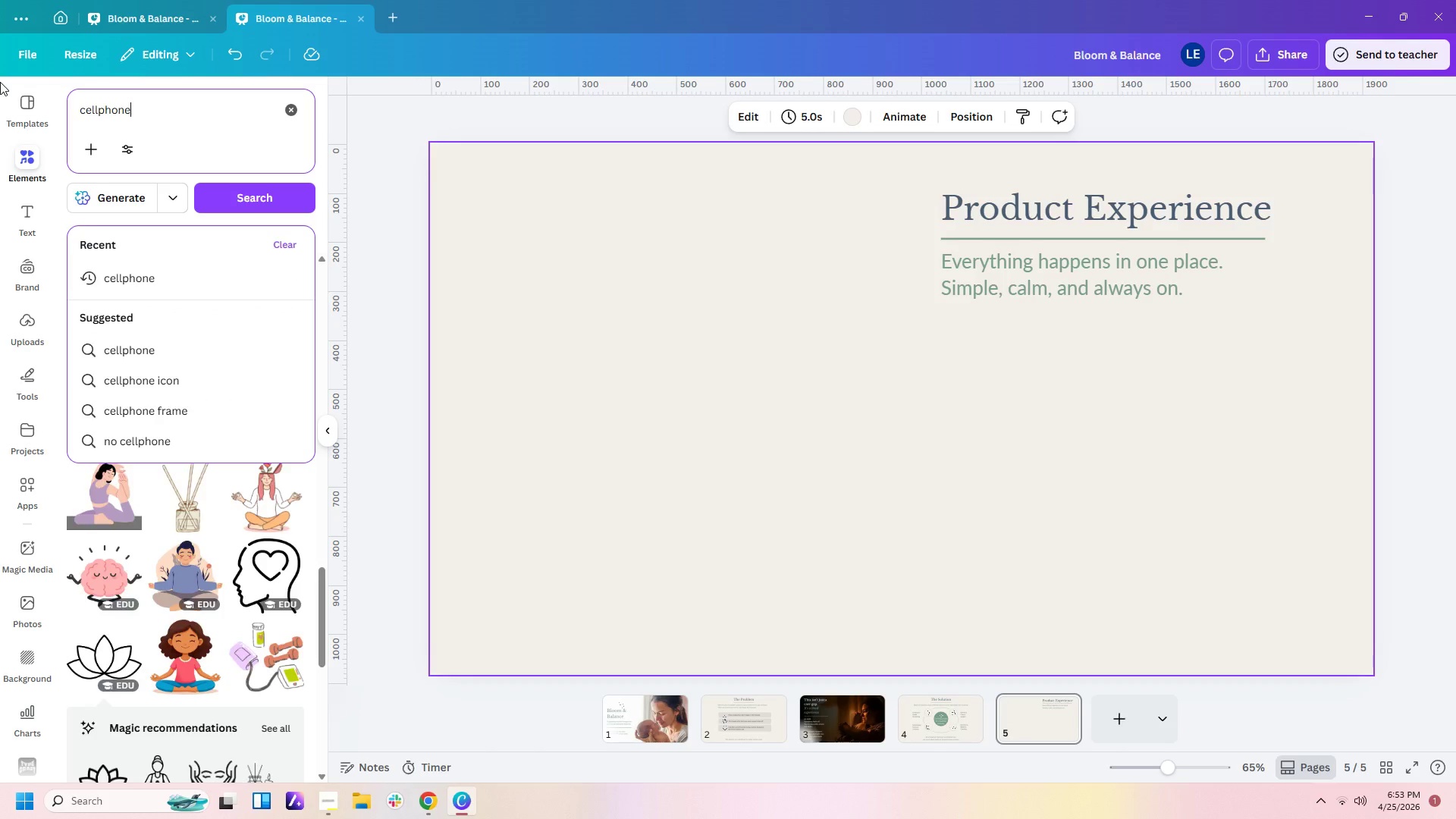 
key(Enter)
 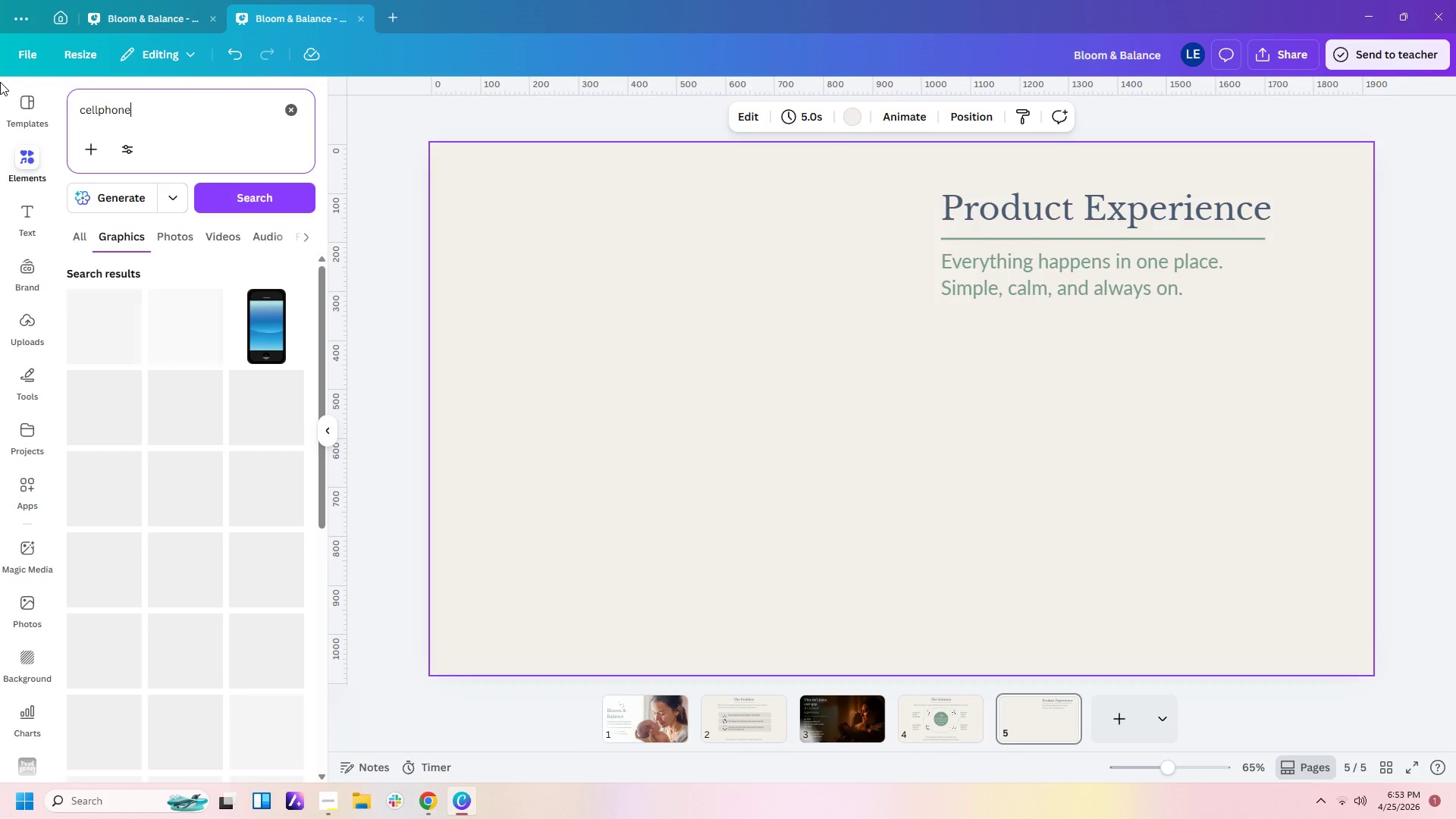 
mouse_move([216, 443])
 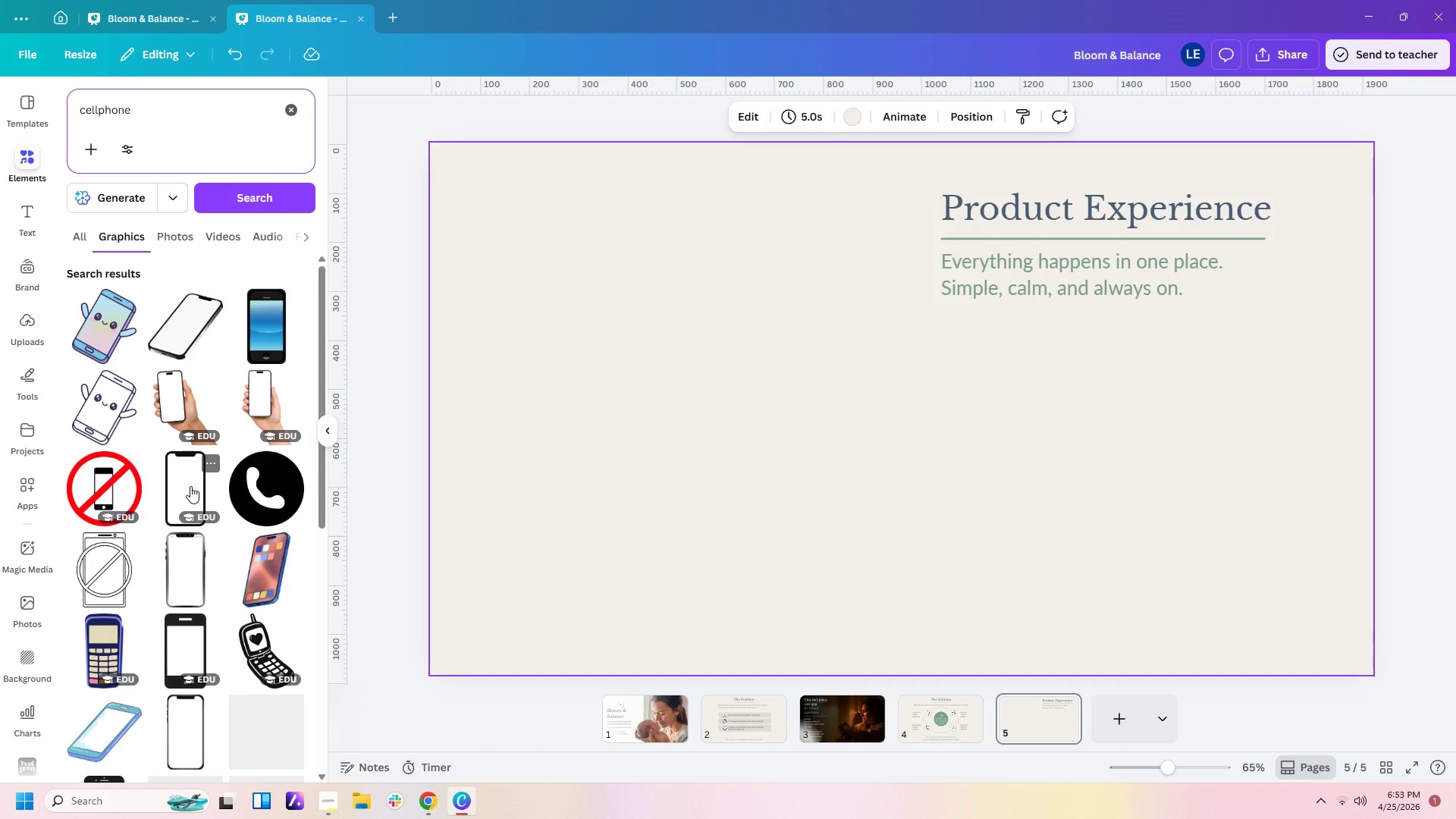 
left_click([190, 486])
 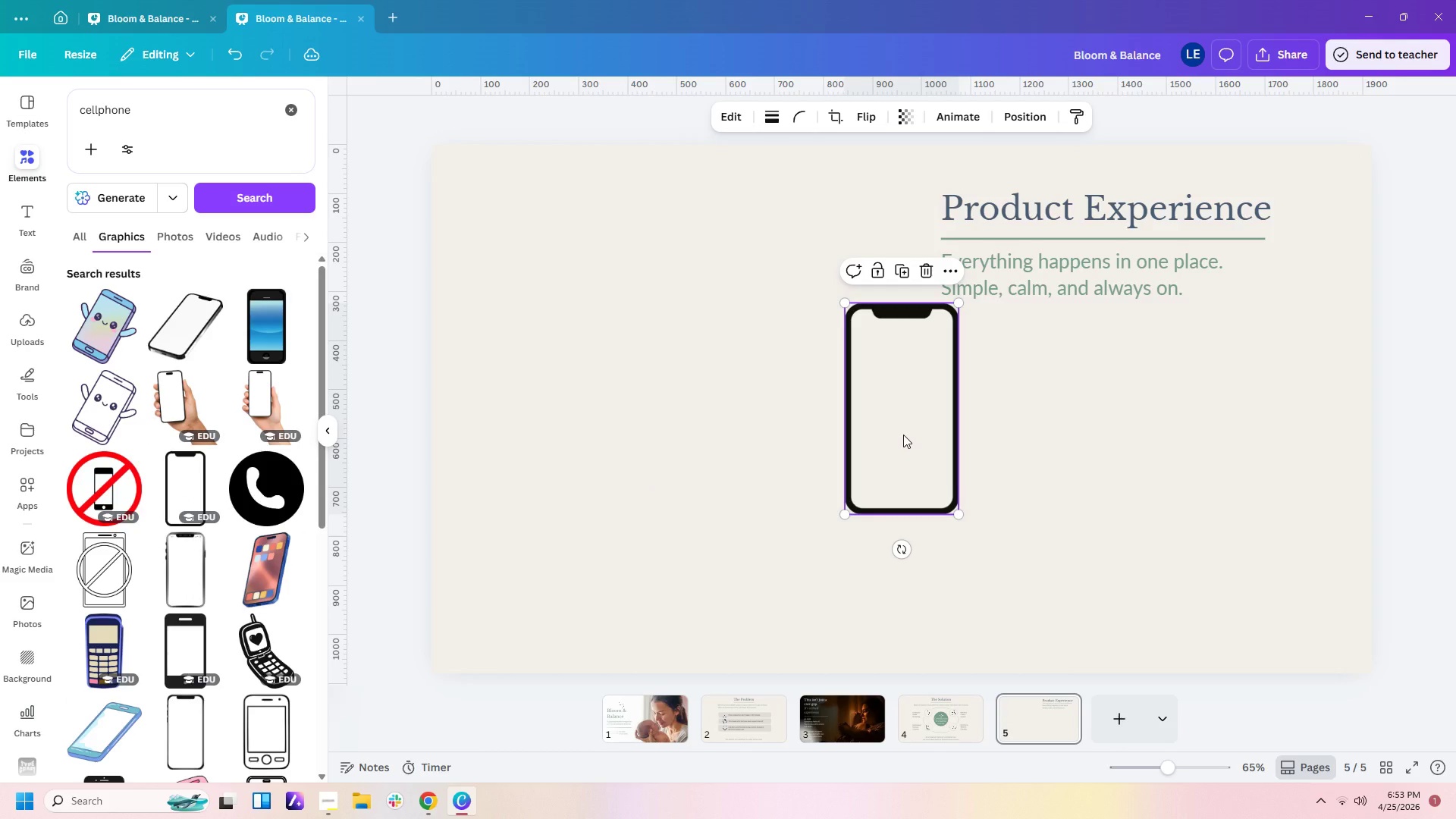 
left_click_drag(start_coordinate=[903, 435], to_coordinate=[710, 433])
 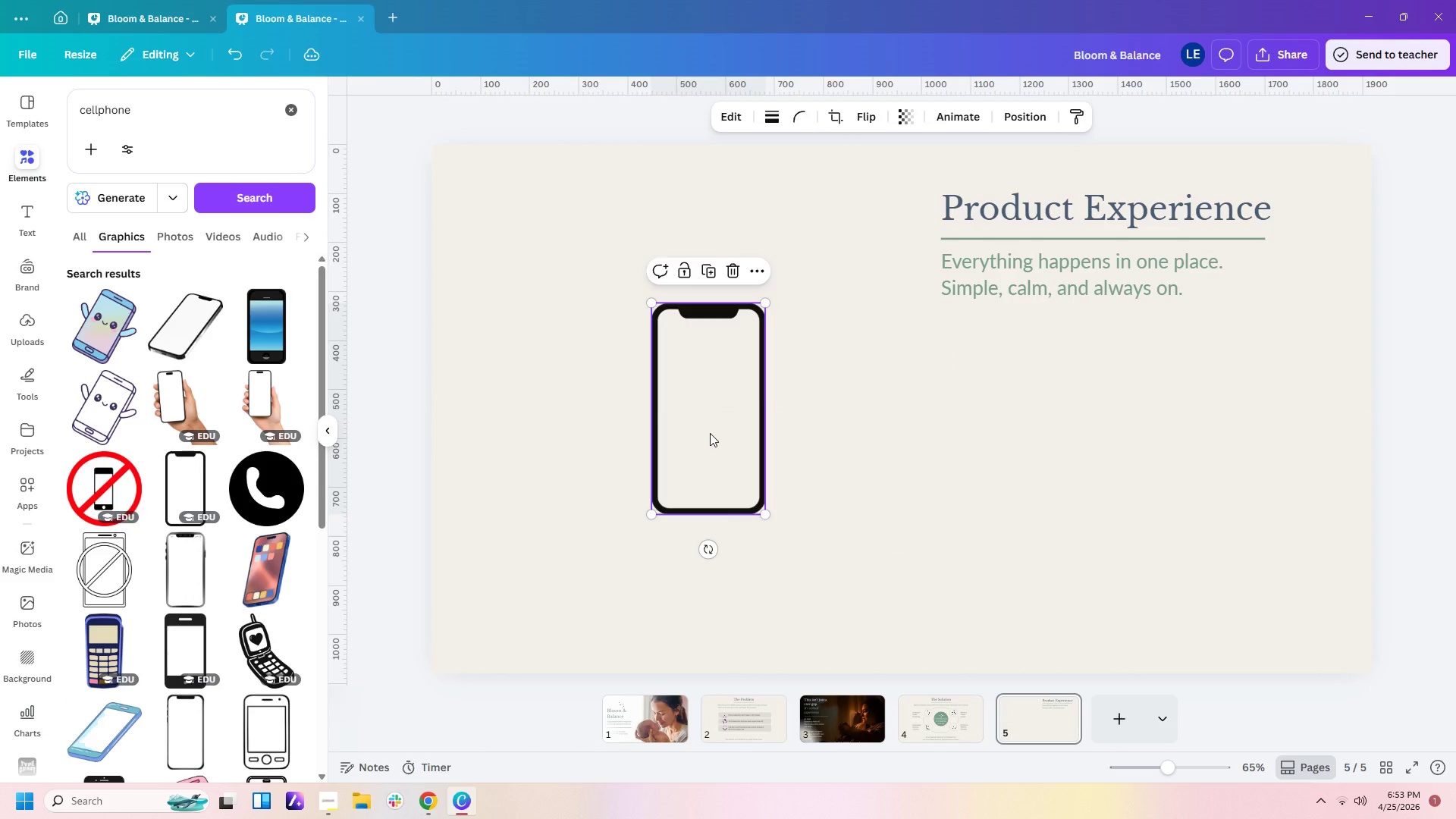 
key(Delete)
 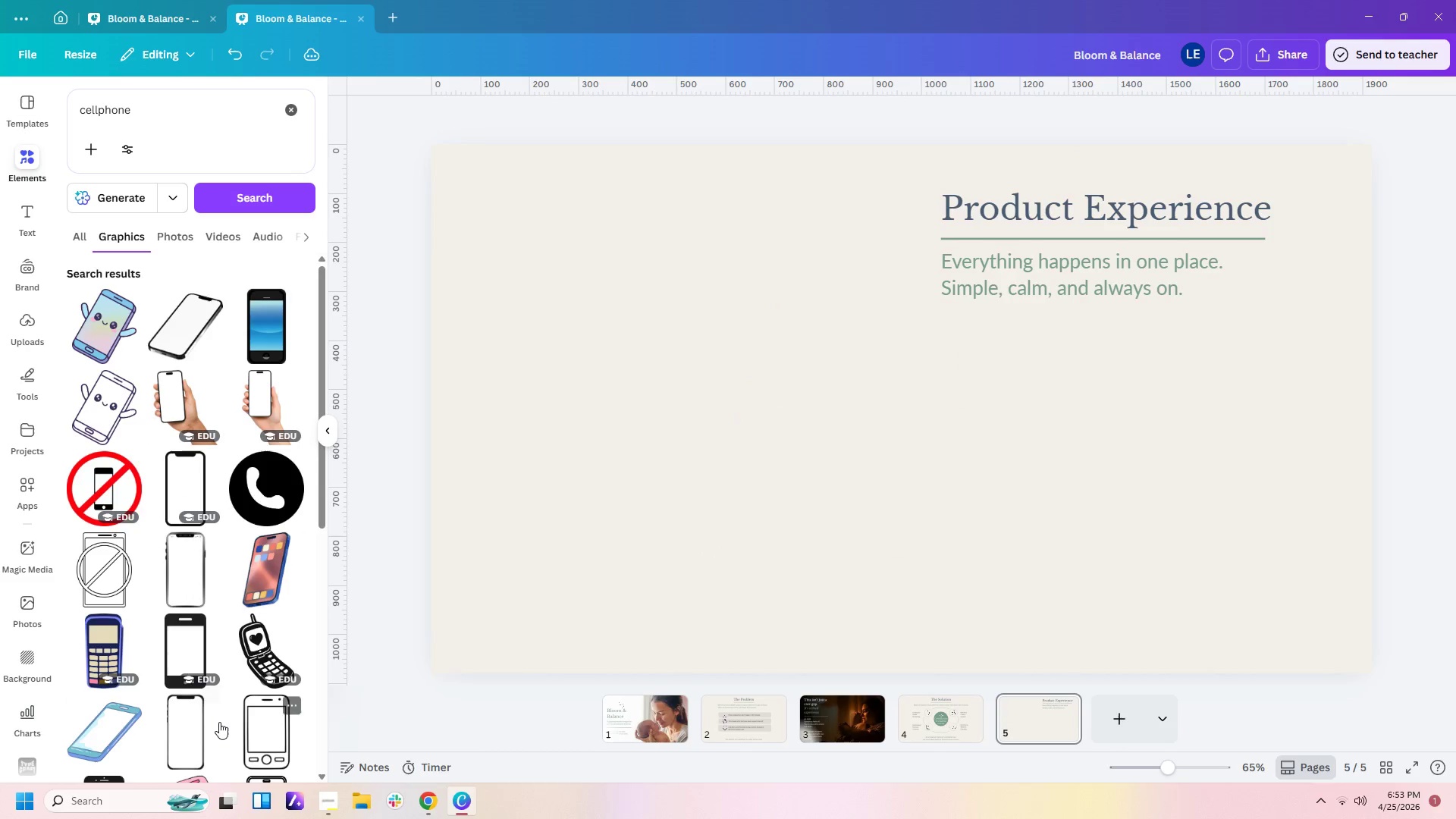 
left_click([181, 736])
 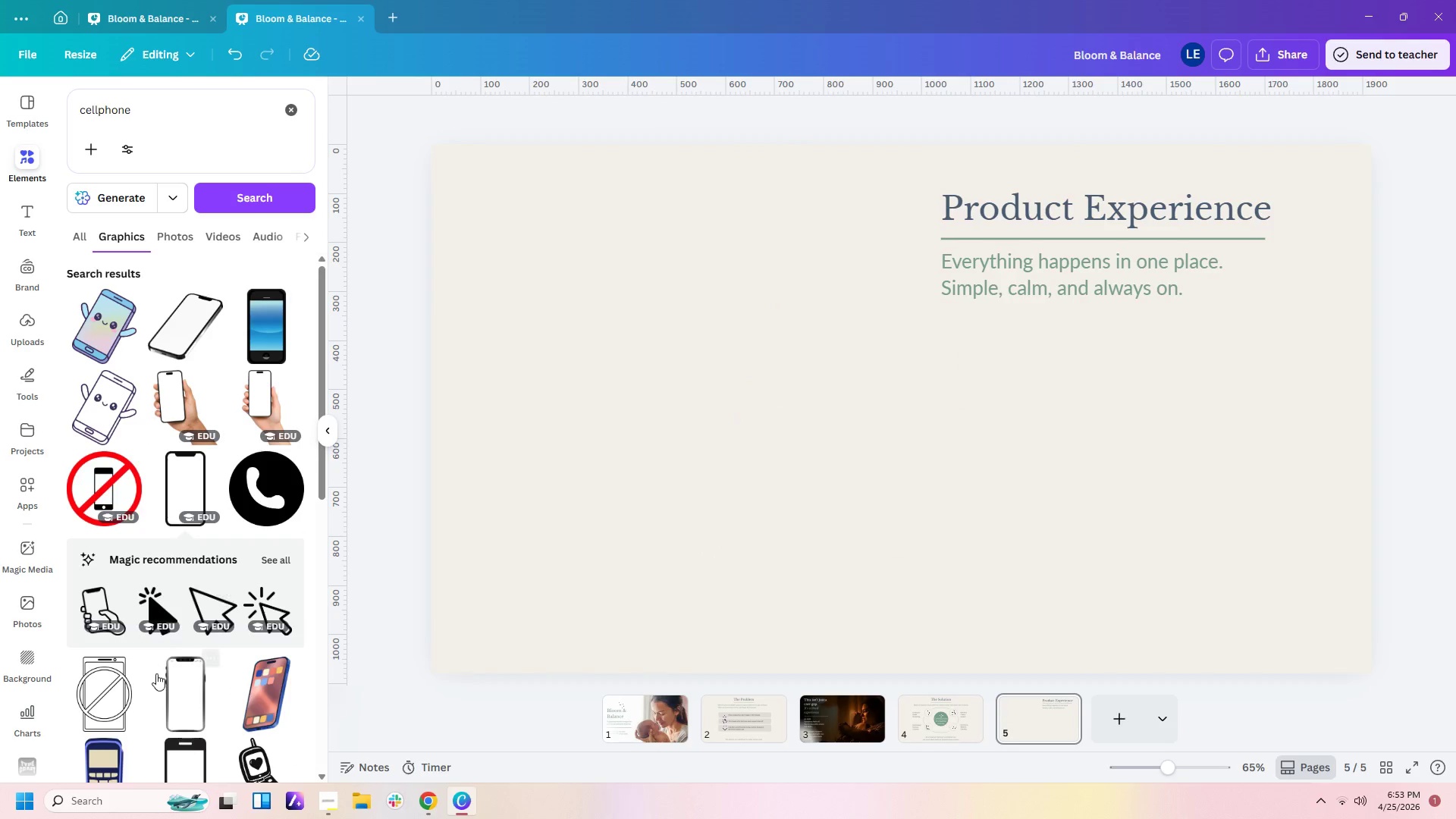 
left_click([171, 691])
 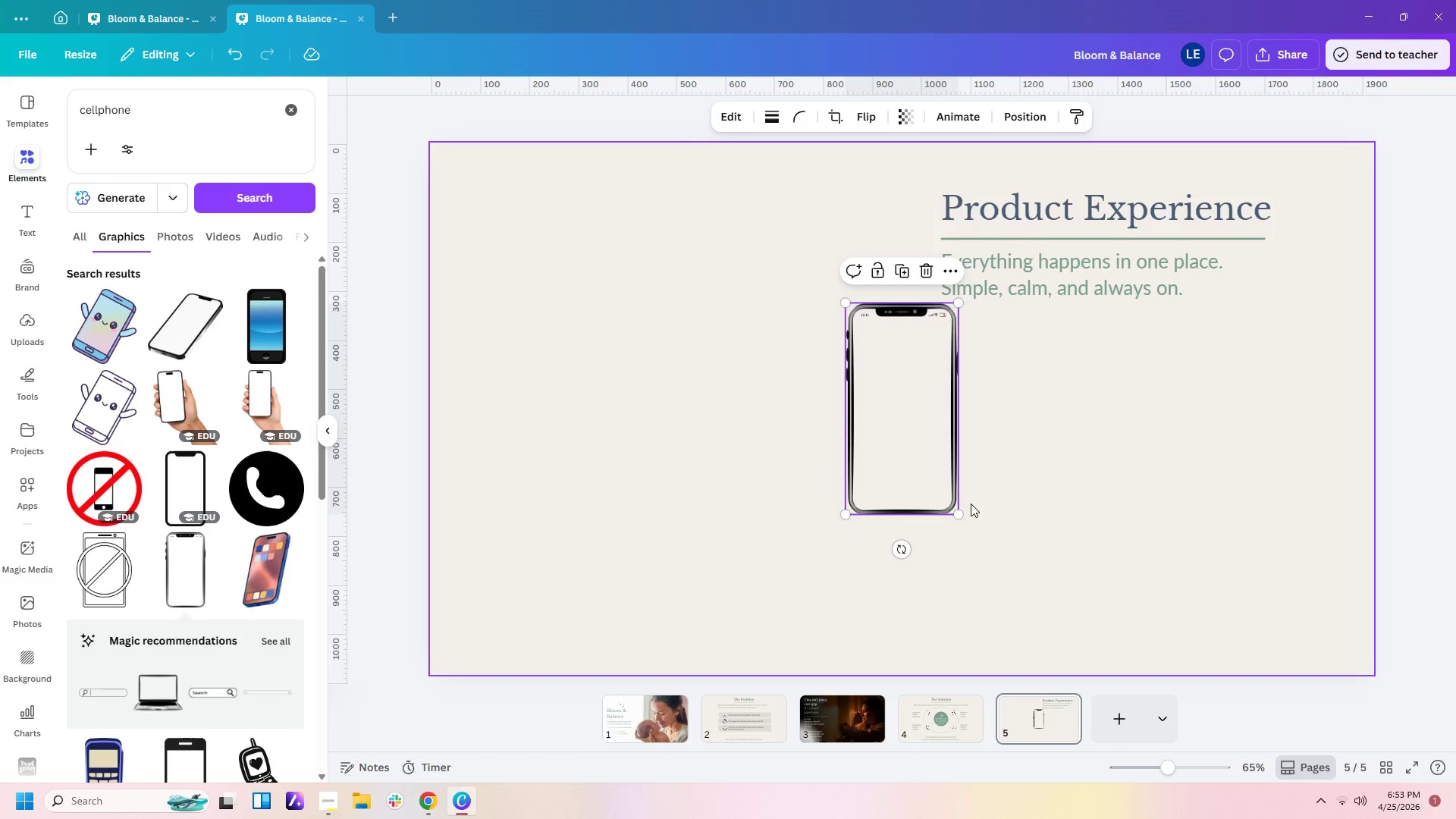 
left_click_drag(start_coordinate=[929, 469], to_coordinate=[642, 379])
 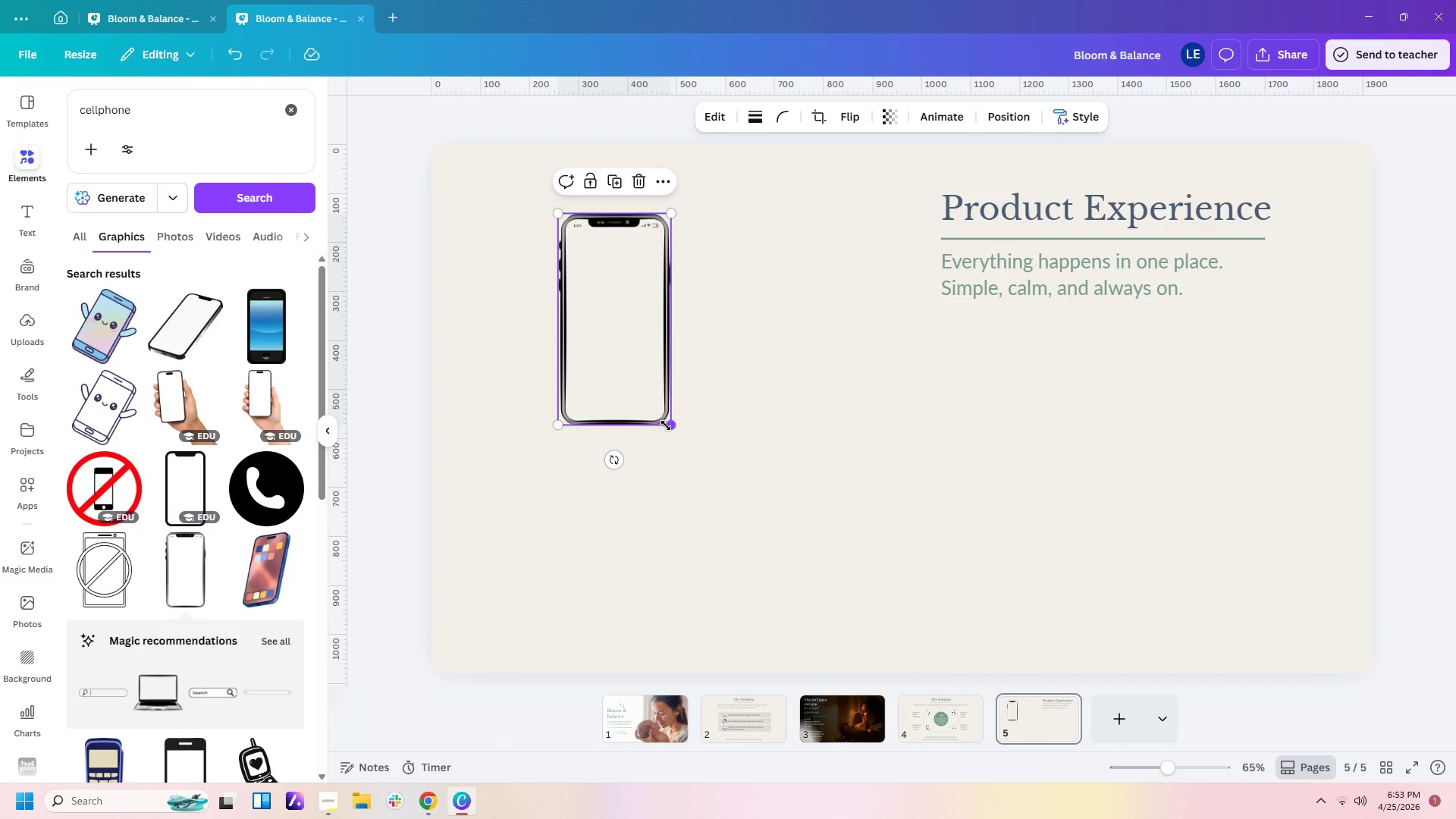 
left_click_drag(start_coordinate=[666, 425], to_coordinate=[843, 632])
 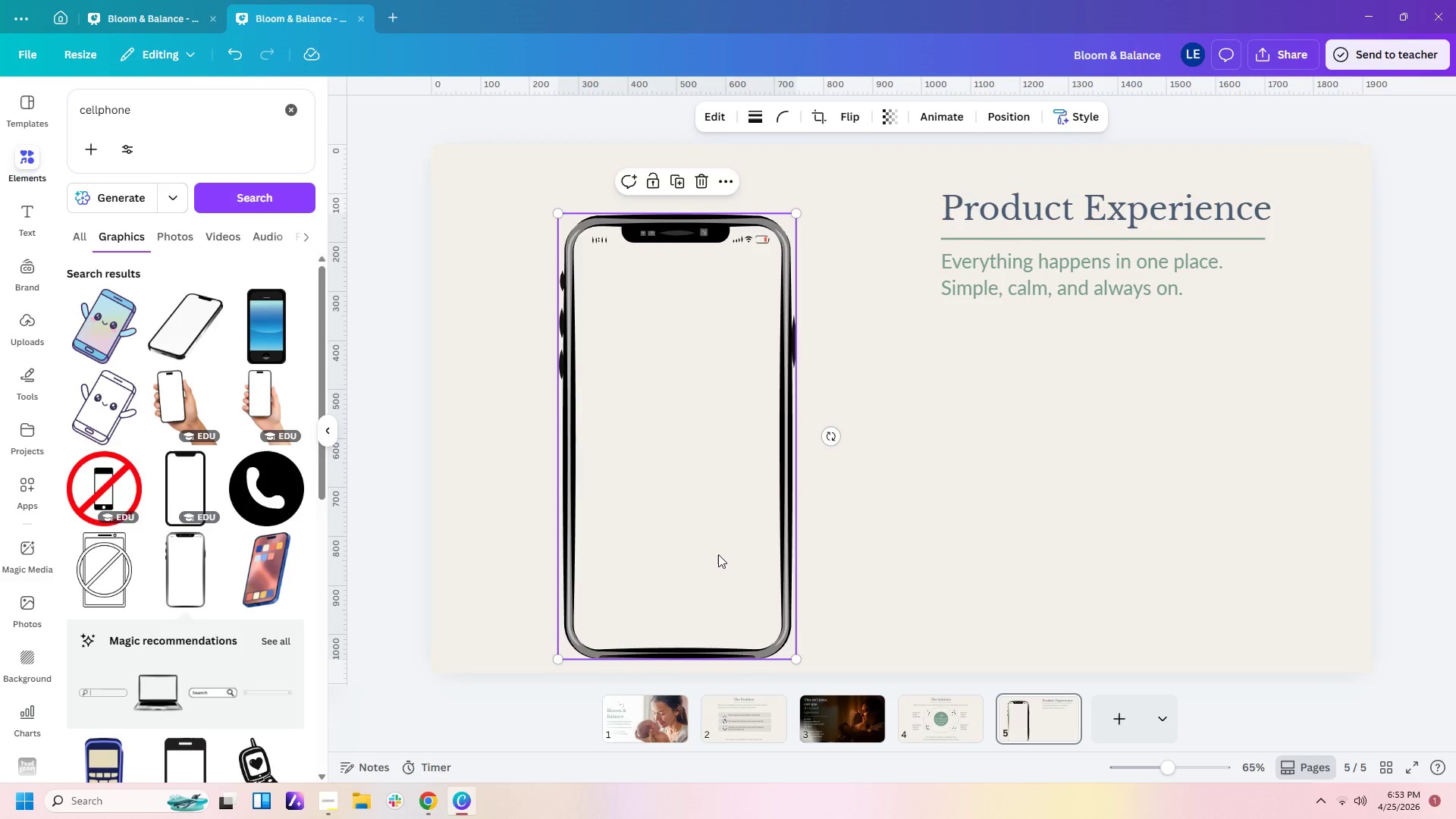 
left_click_drag(start_coordinate=[718, 554], to_coordinate=[710, 512])
 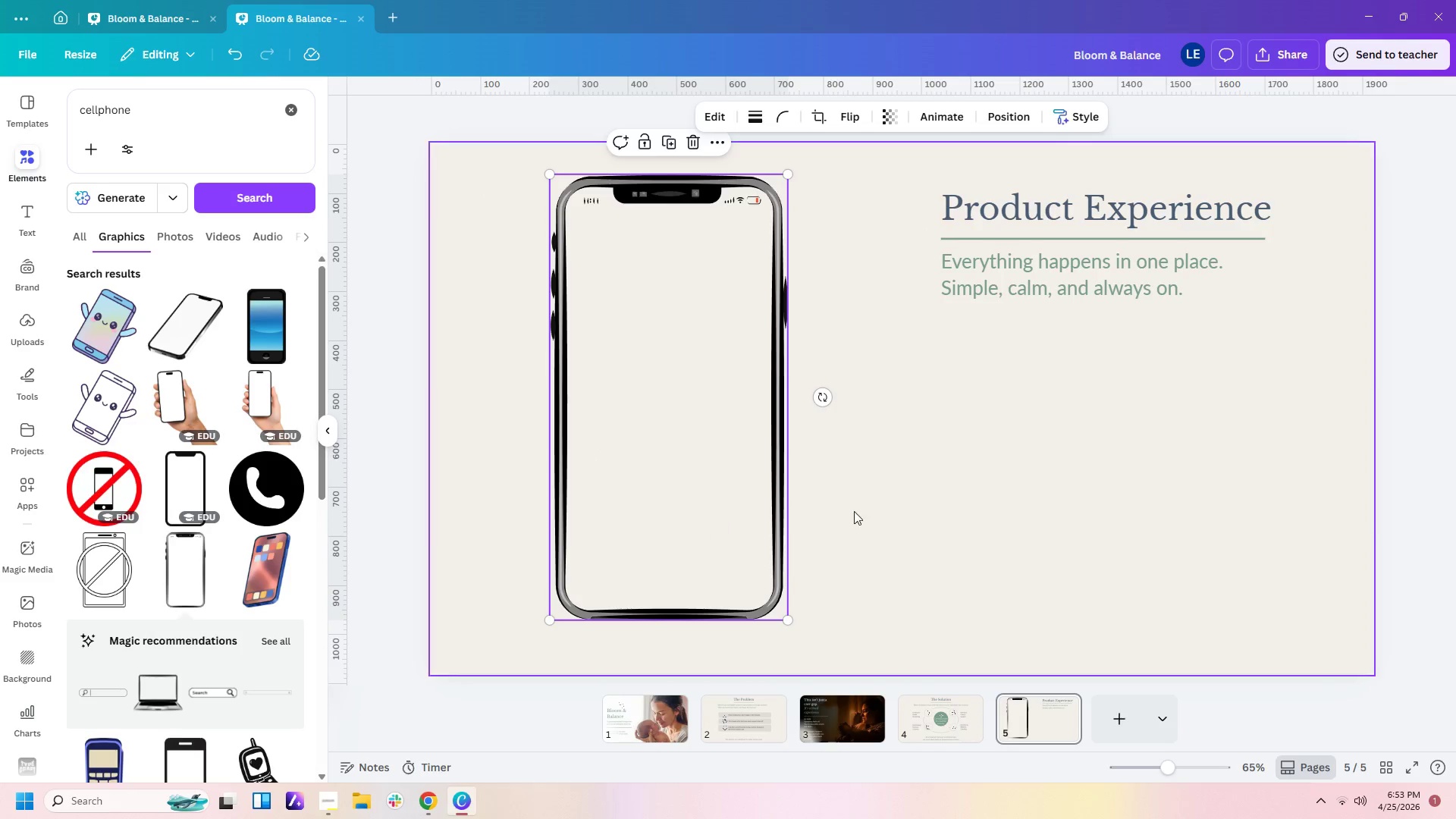 
left_click([873, 503])
 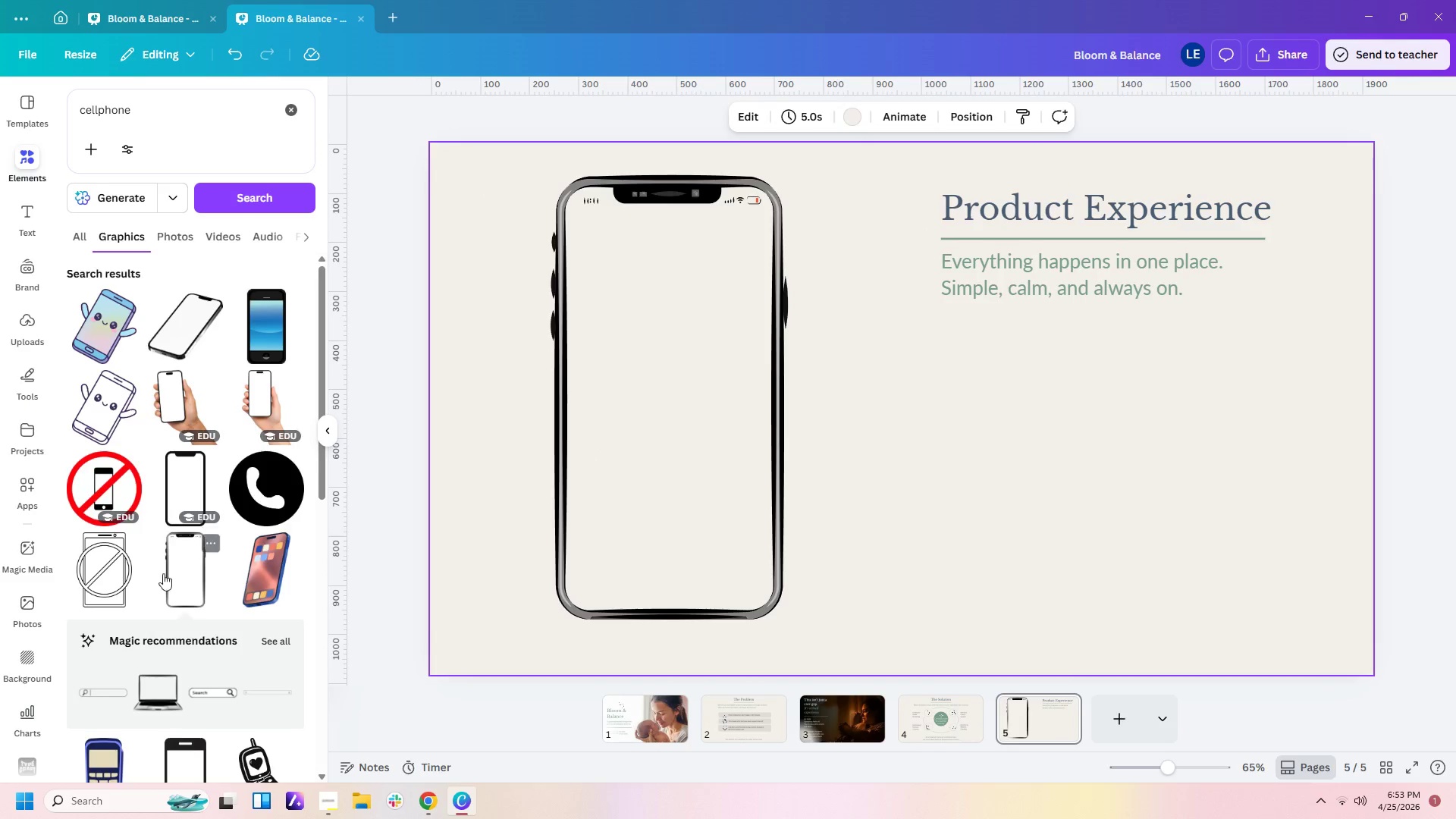 
scroll: coordinate [197, 594], scroll_direction: down, amount: 1.0
 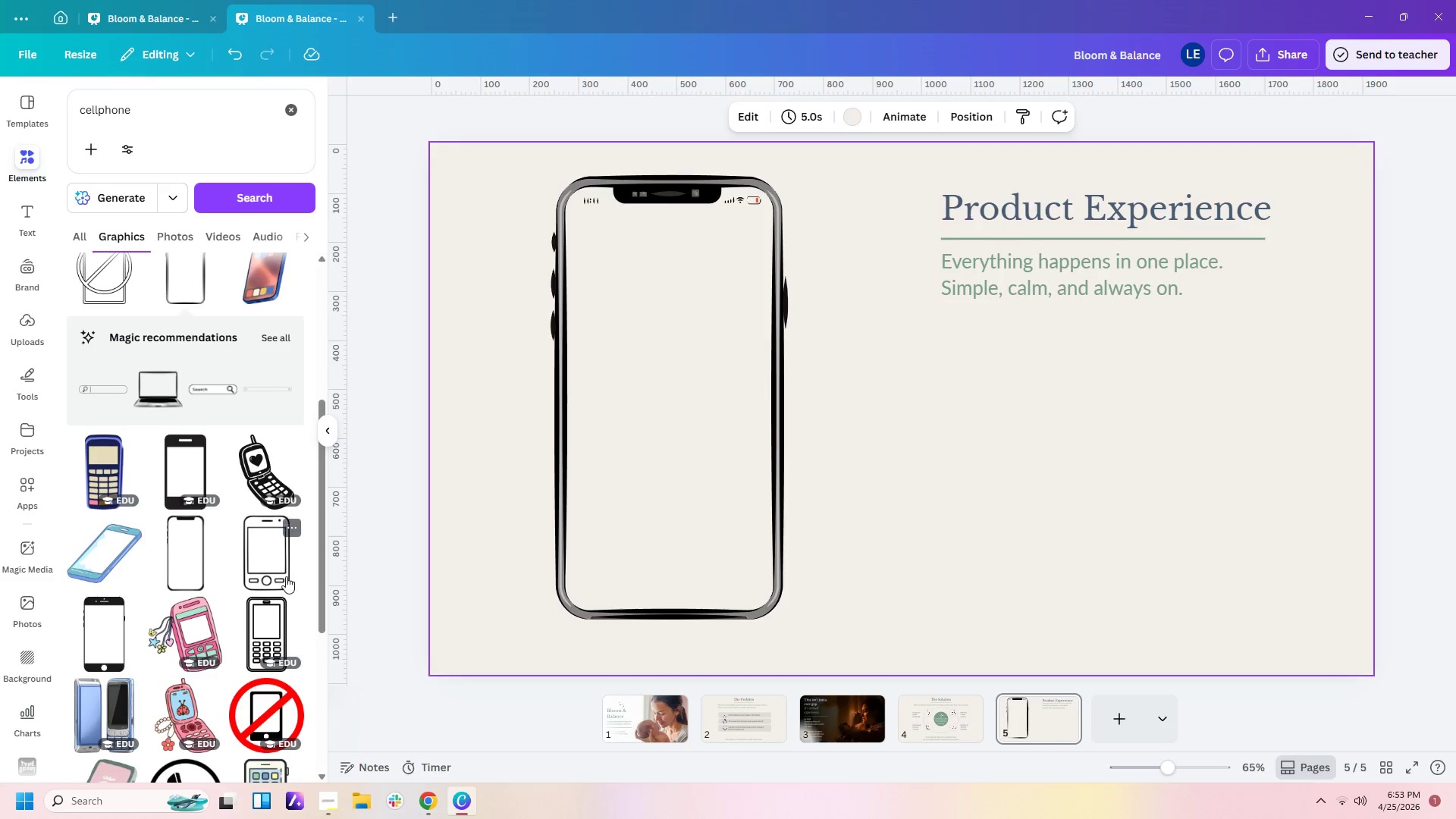 
scroll: coordinate [262, 599], scroll_direction: up, amount: 3.0
 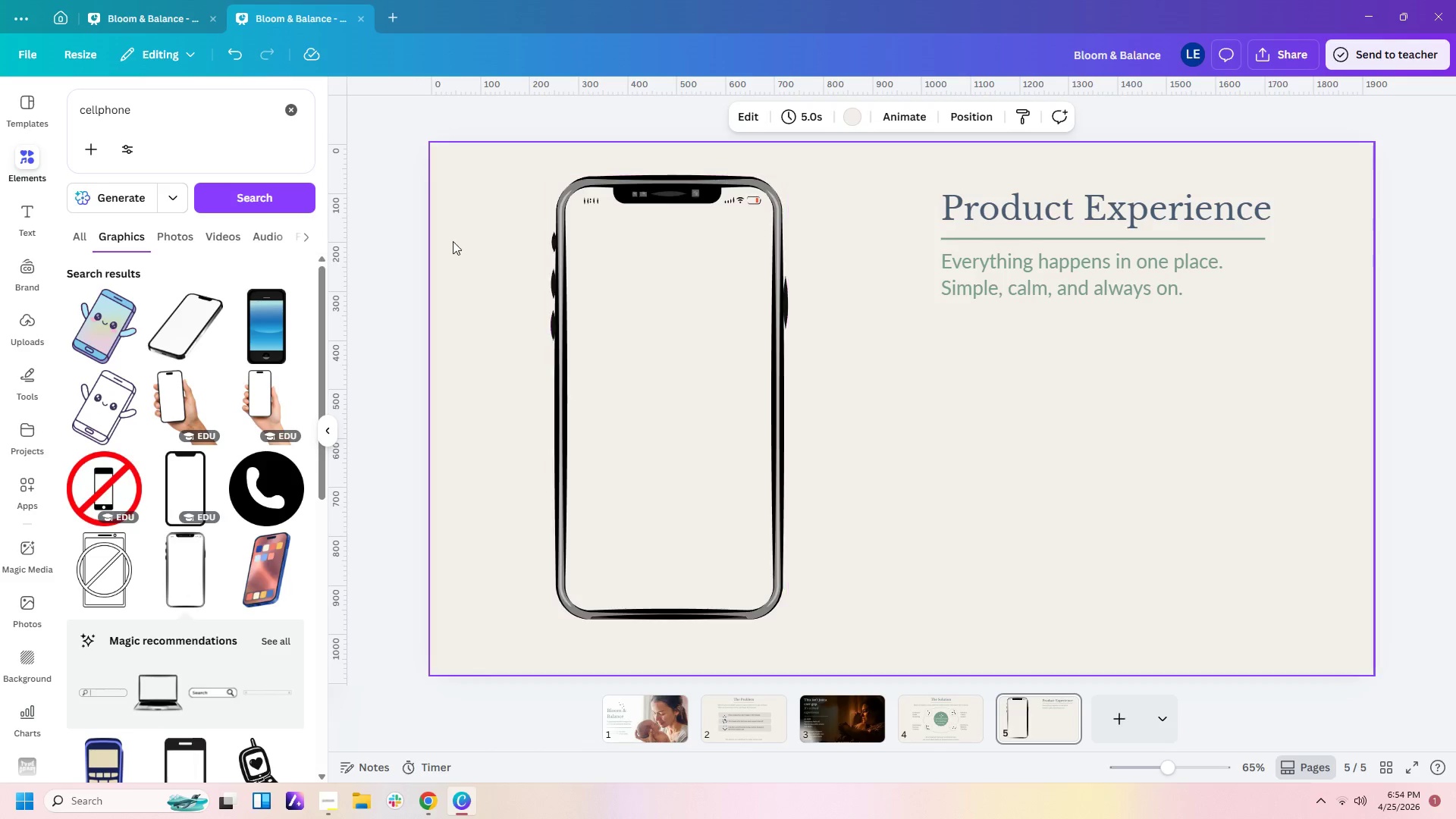 
wait(8.17)
 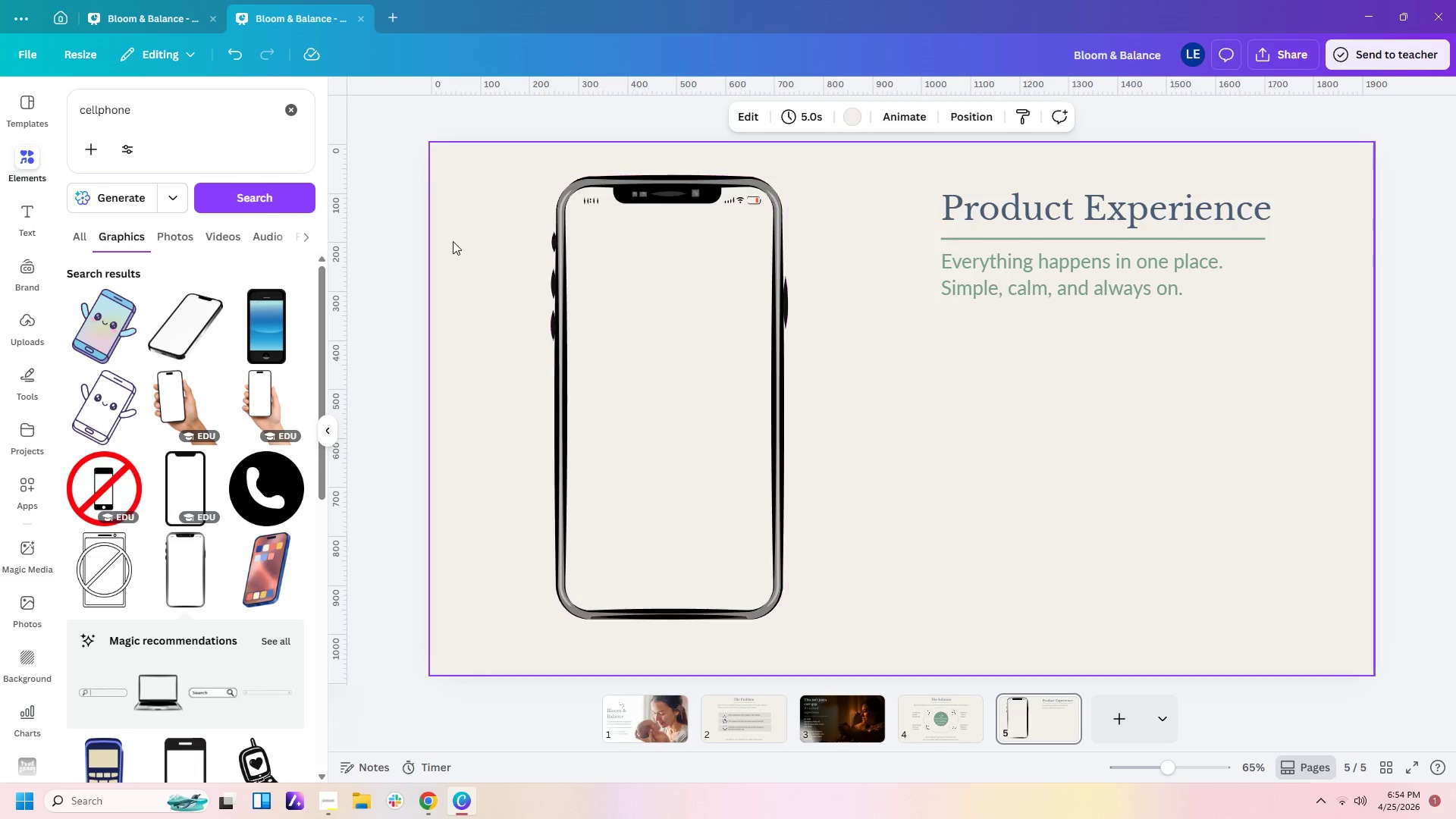 
left_click_drag(start_coordinate=[716, 507], to_coordinate=[714, 532])
 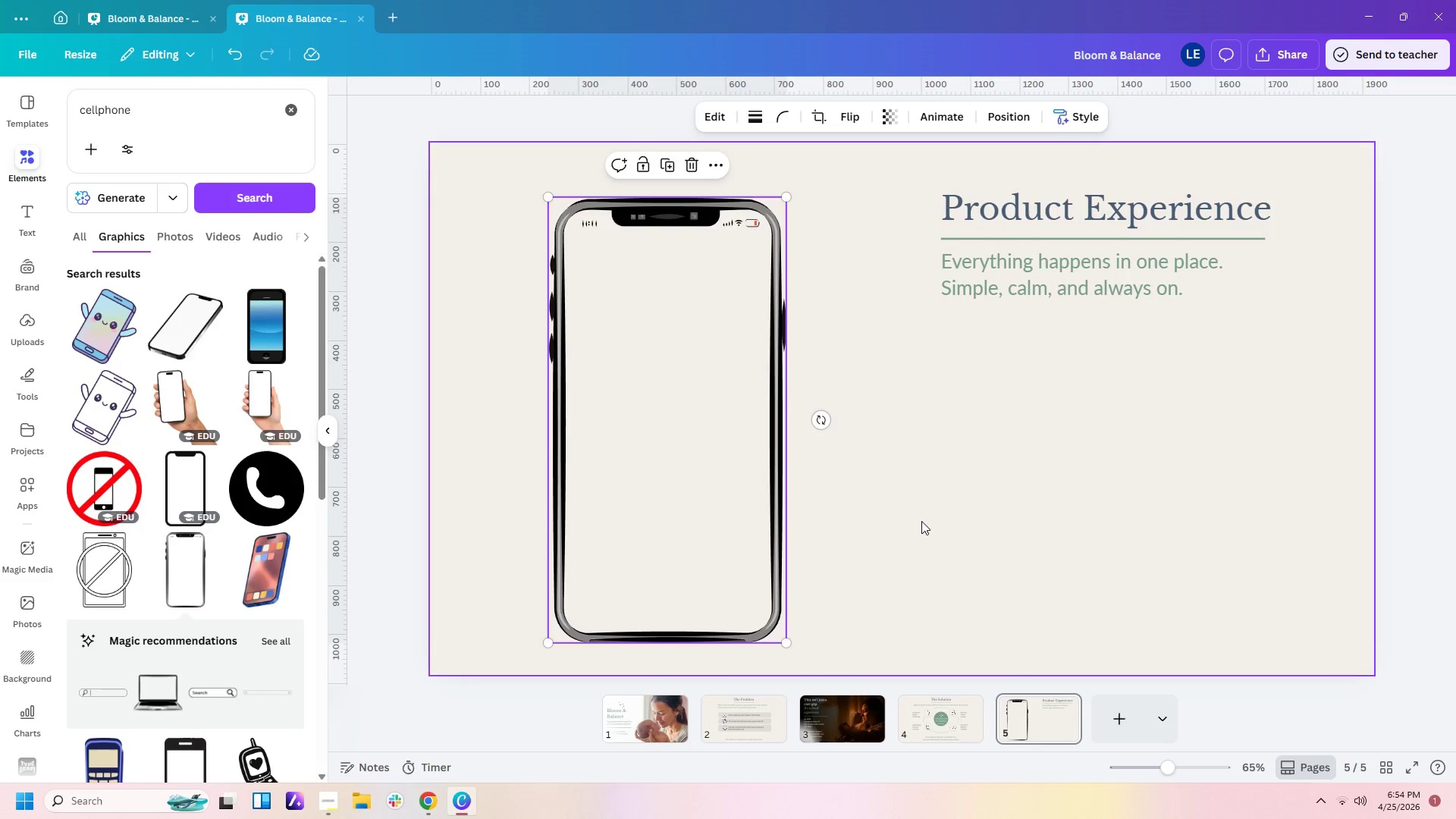 
left_click([925, 522])
 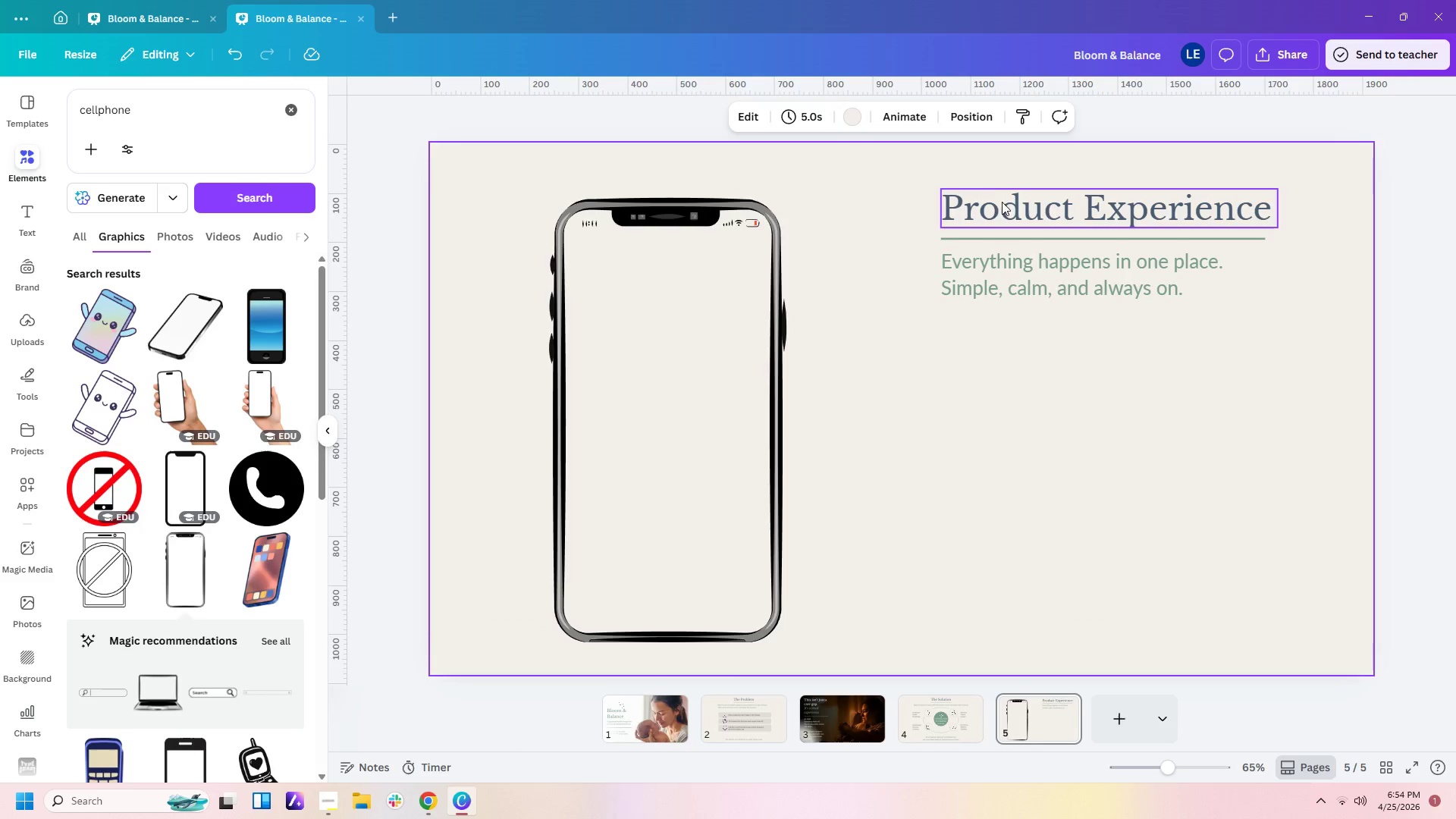 
left_click_drag(start_coordinate=[974, 171], to_coordinate=[1015, 289])
 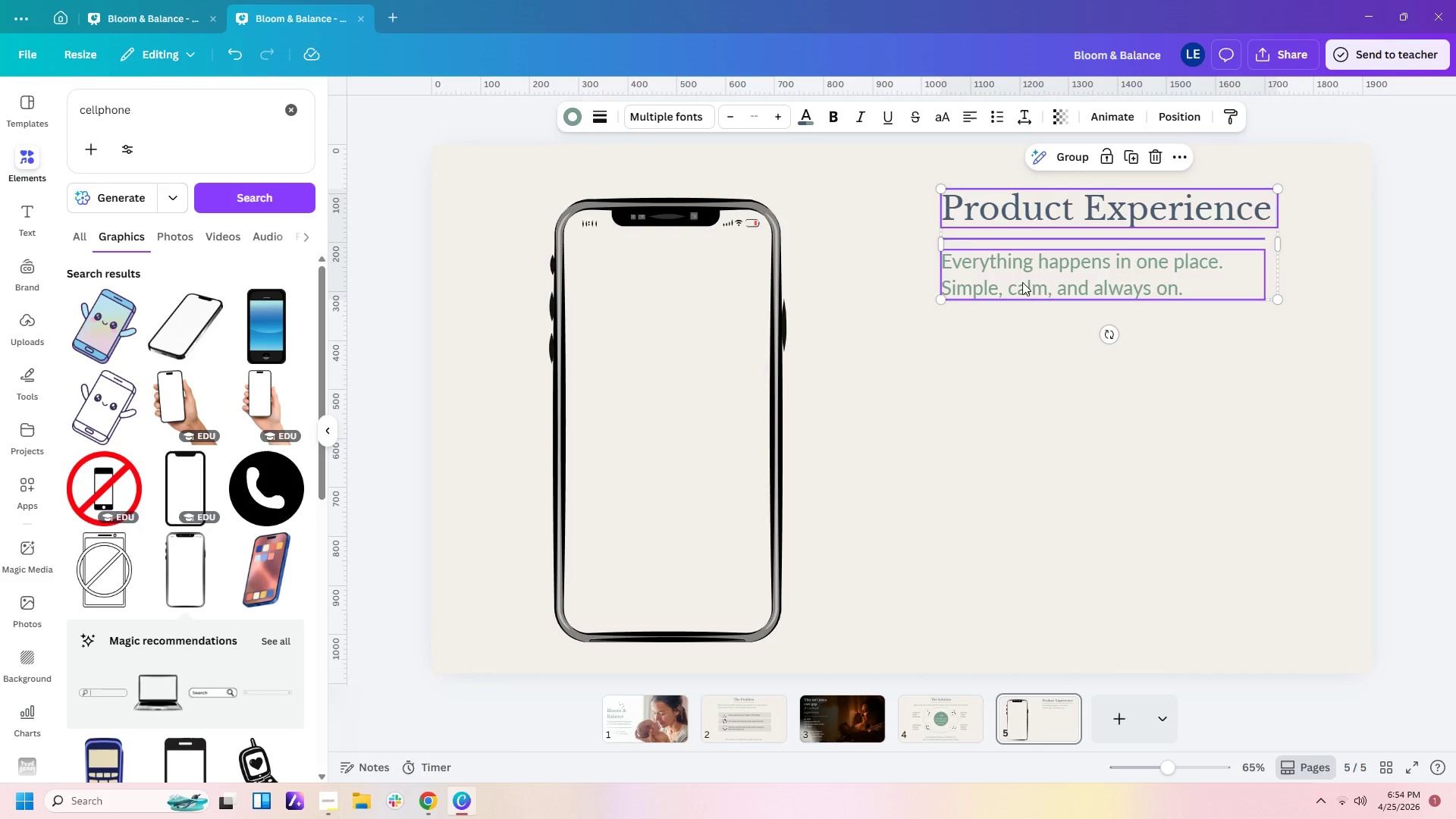 
left_click_drag(start_coordinate=[1022, 283], to_coordinate=[936, 297])
 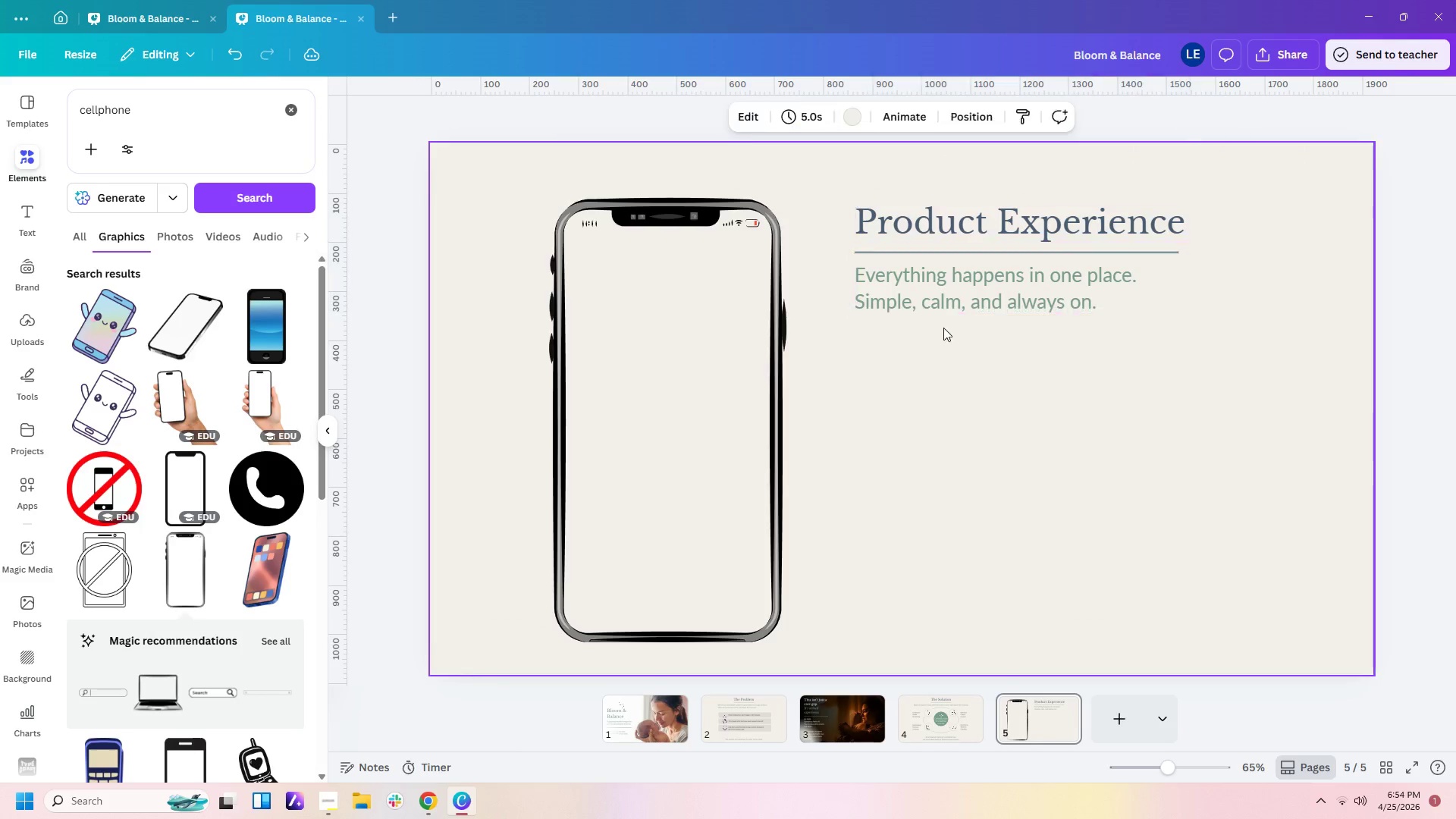 
double_click([946, 397])
 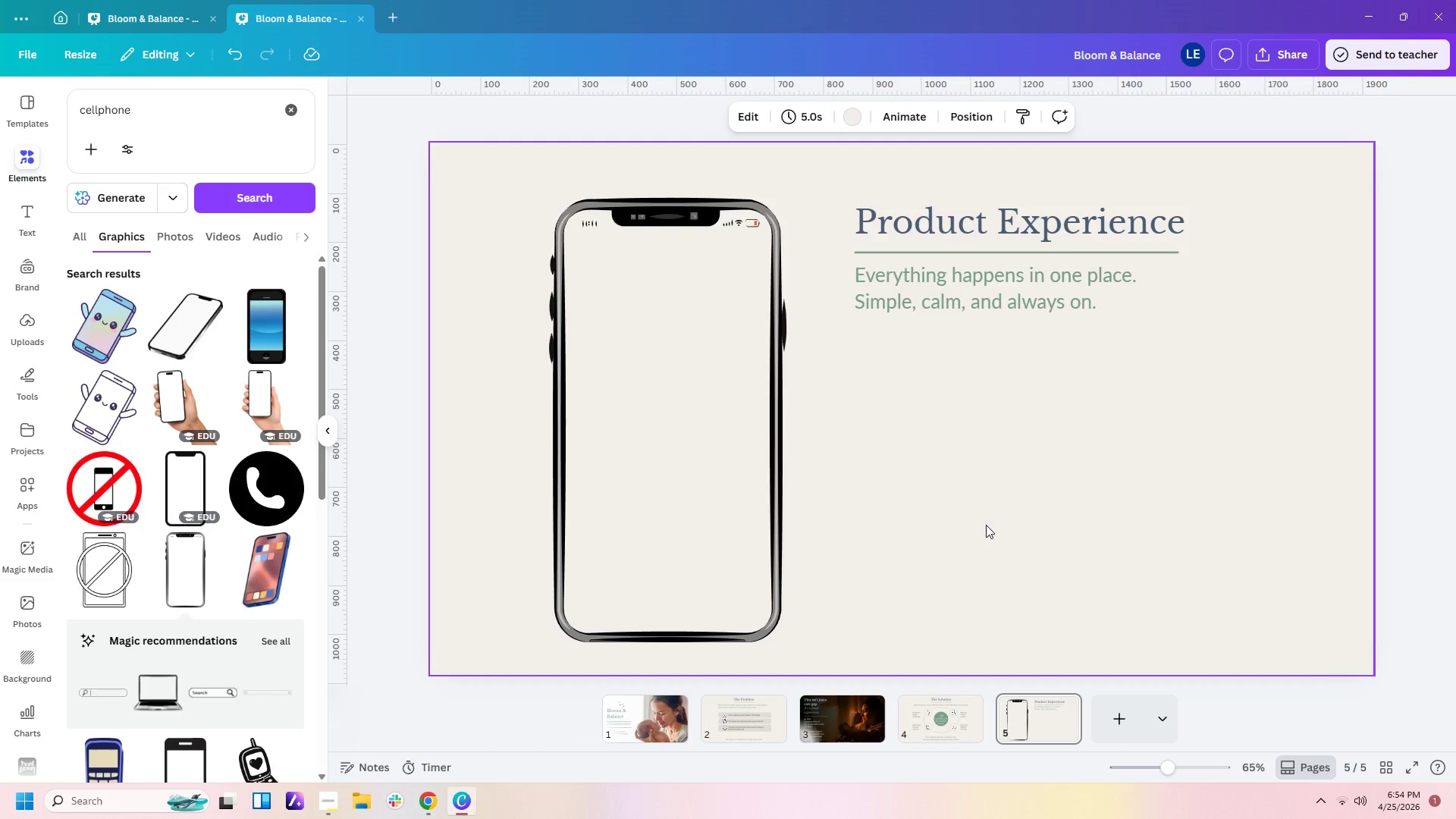 
wait(7.22)
 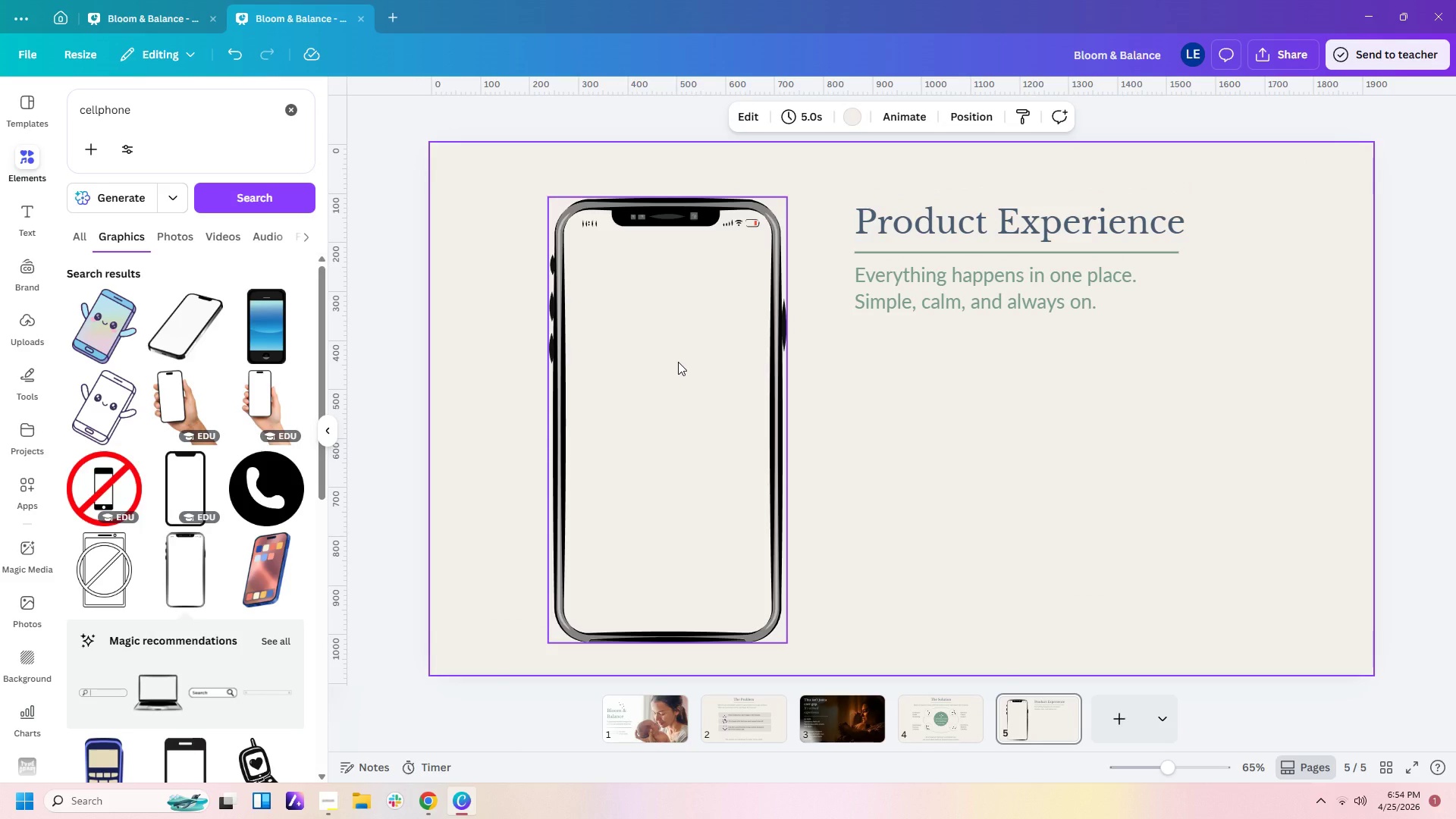 
left_click([943, 301])
 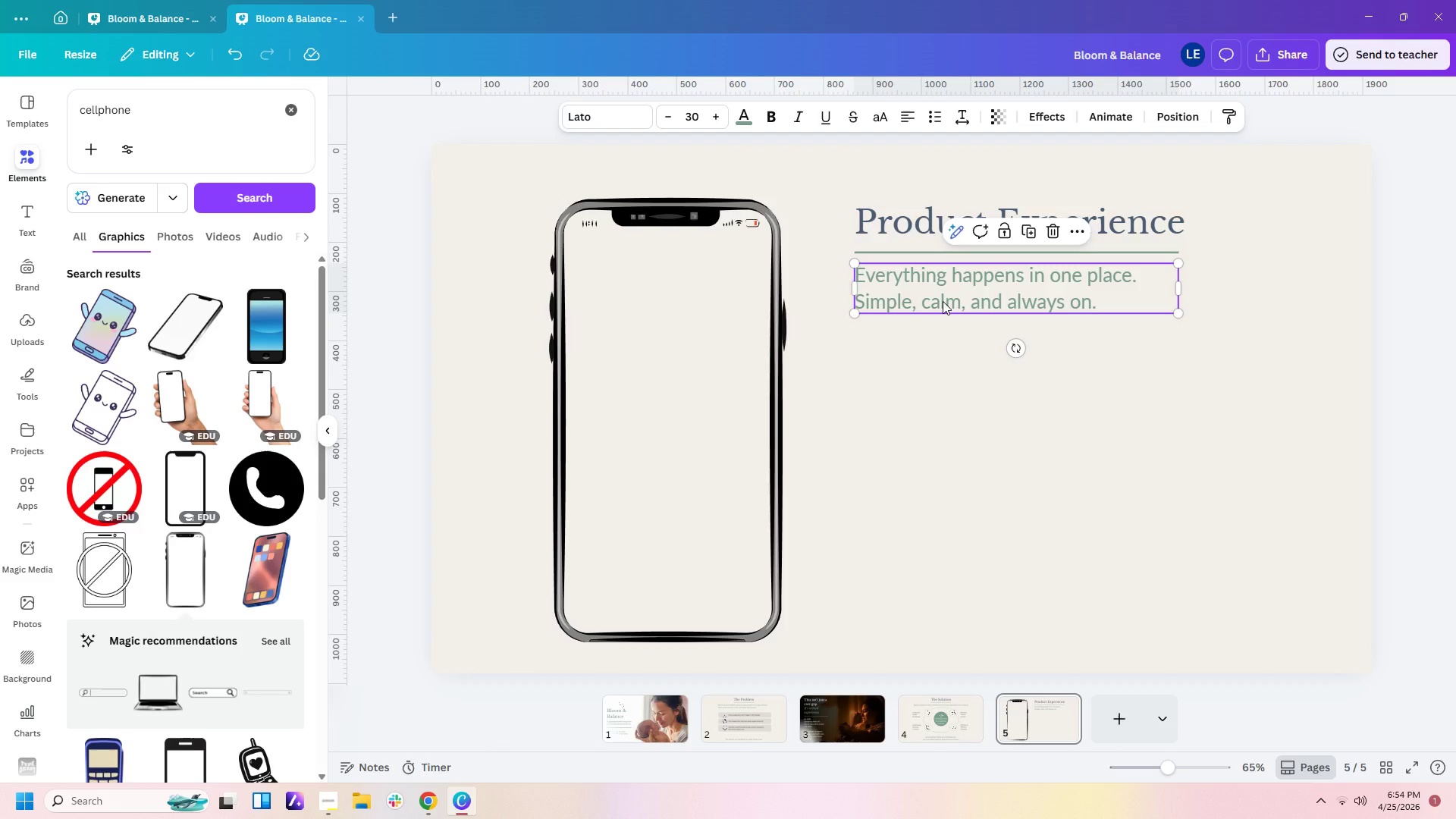 
left_click([943, 301])
 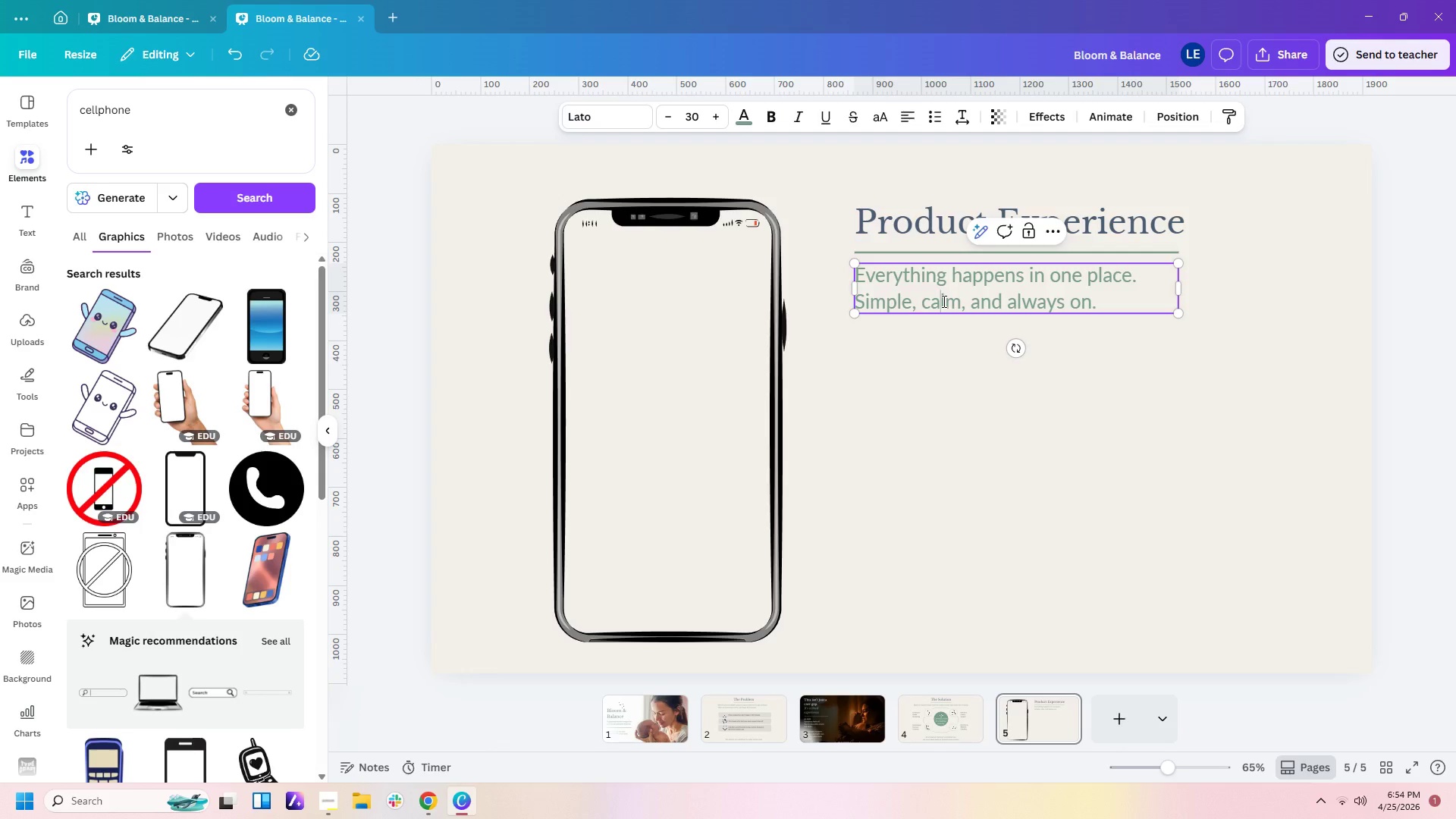 
key(Control+C)
 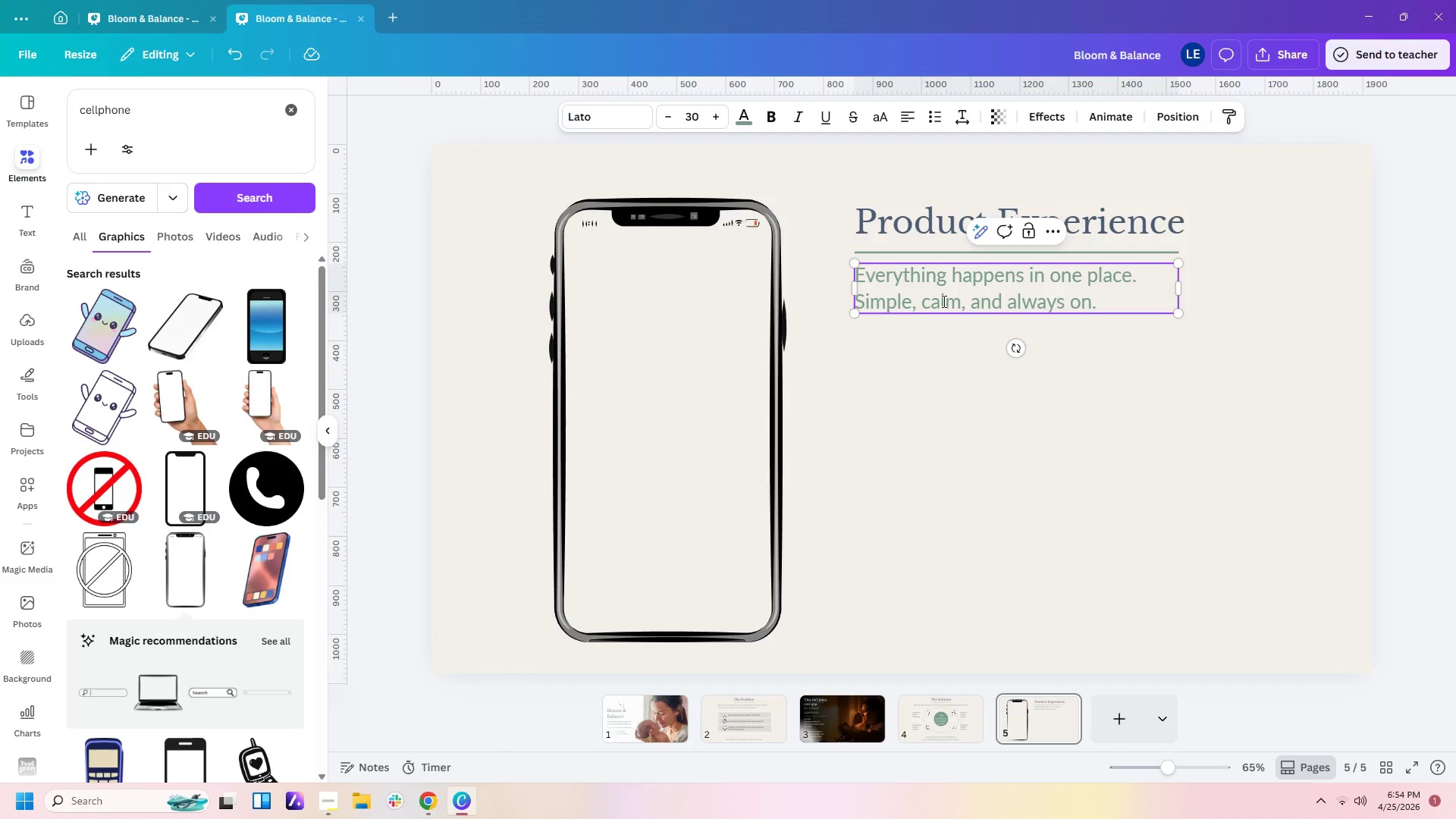 
key(Control+V)
 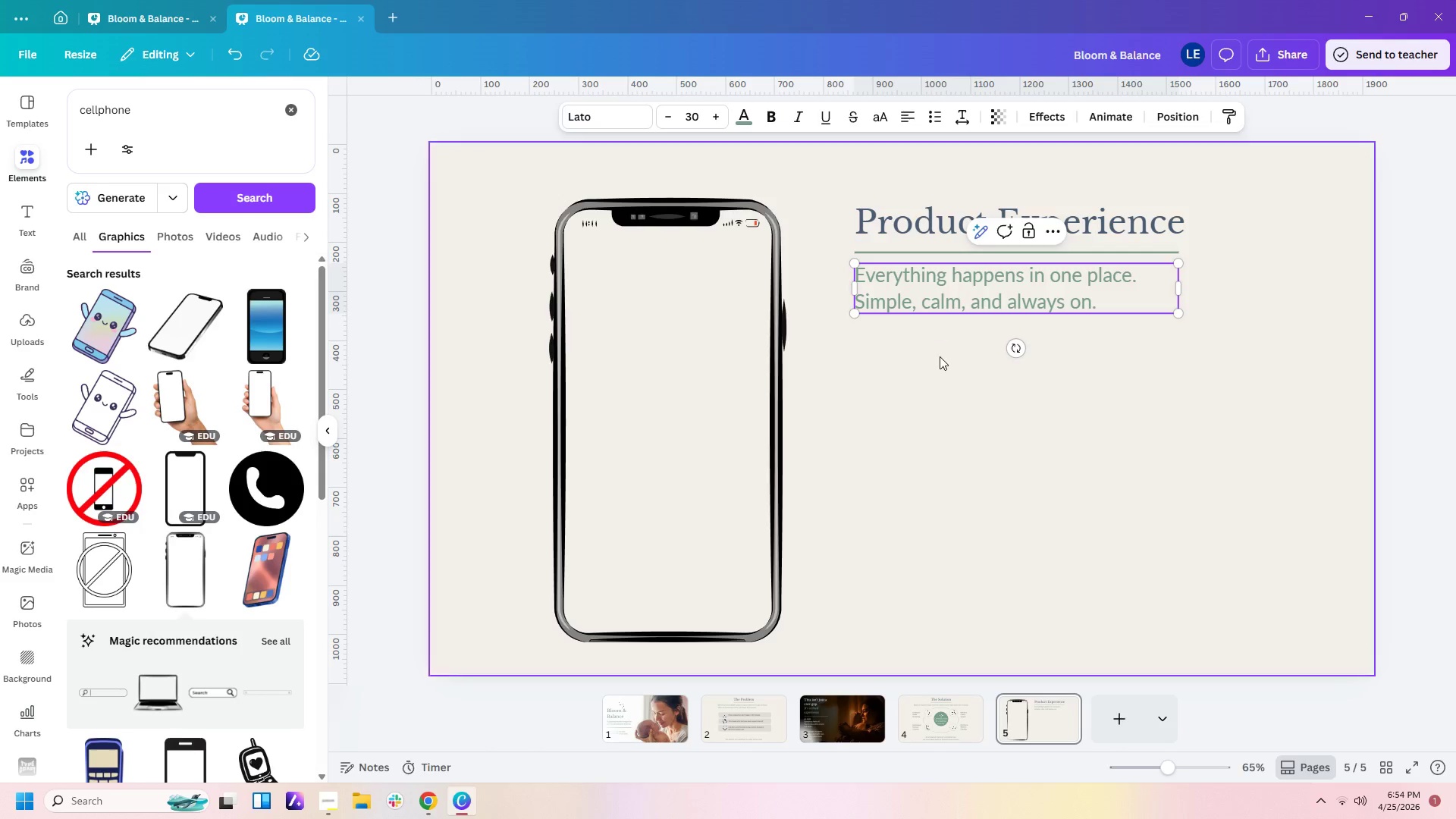 
double_click([965, 289])
 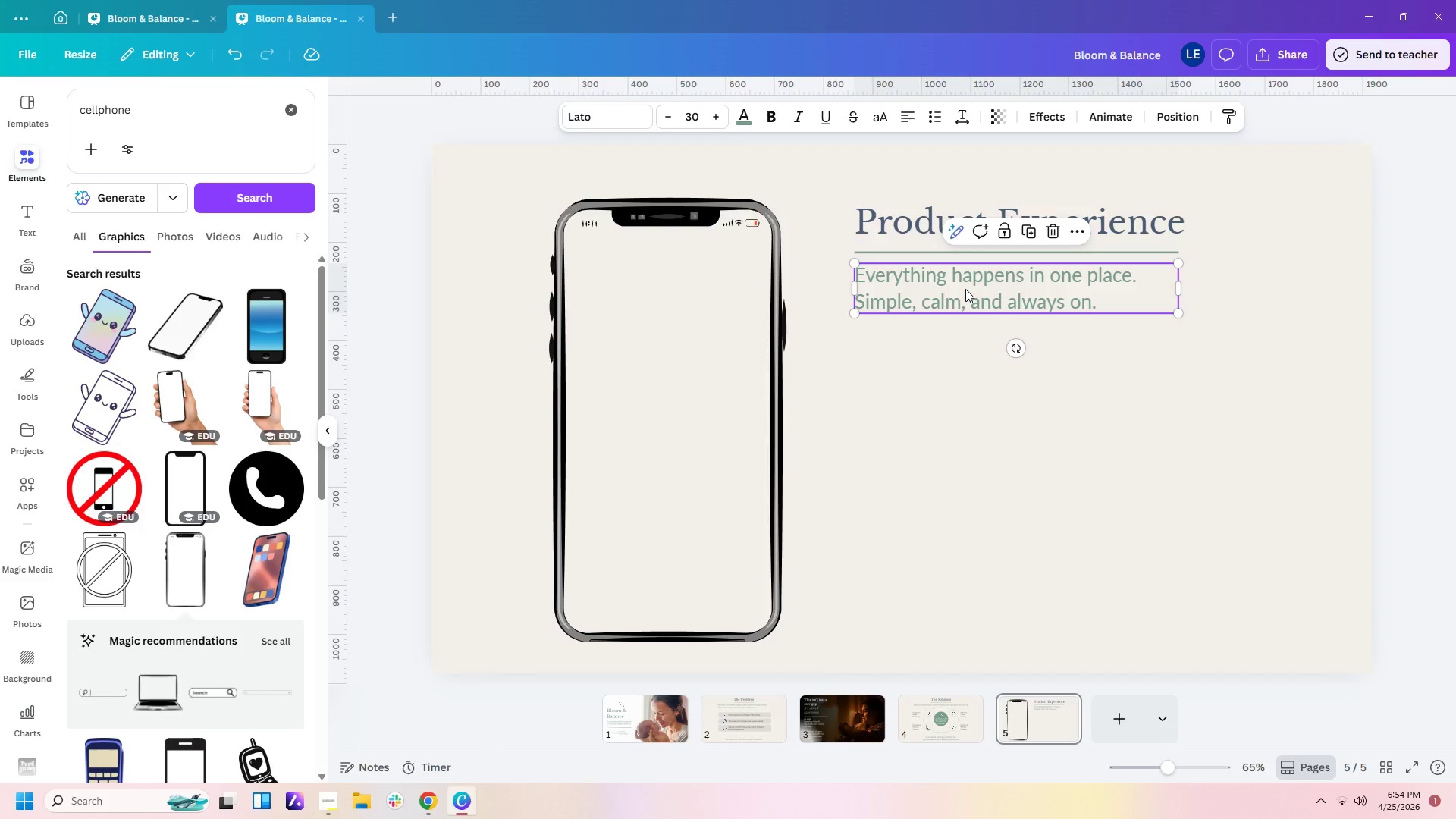 
key(Control+C)
 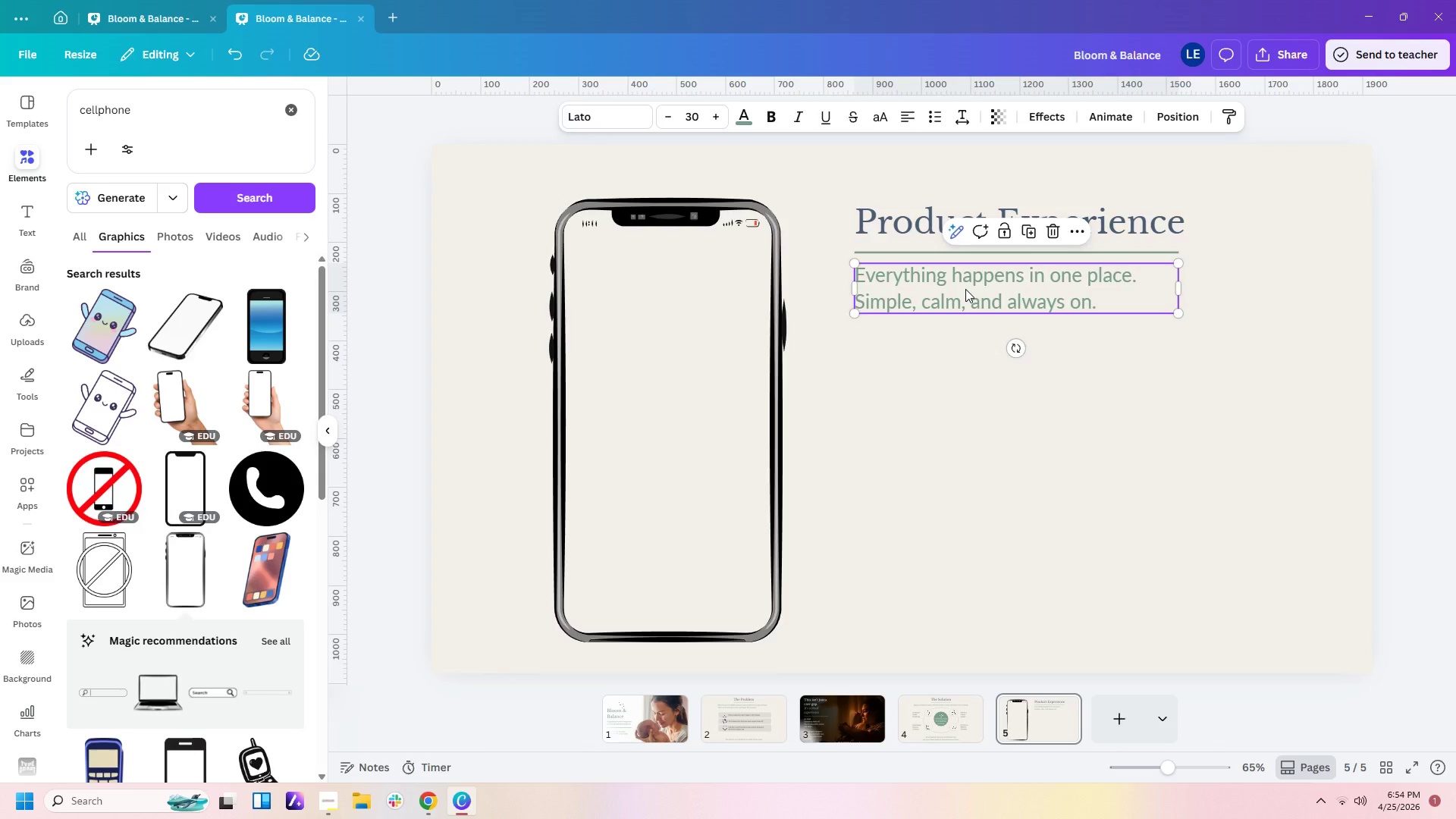 
key(Control+V)
 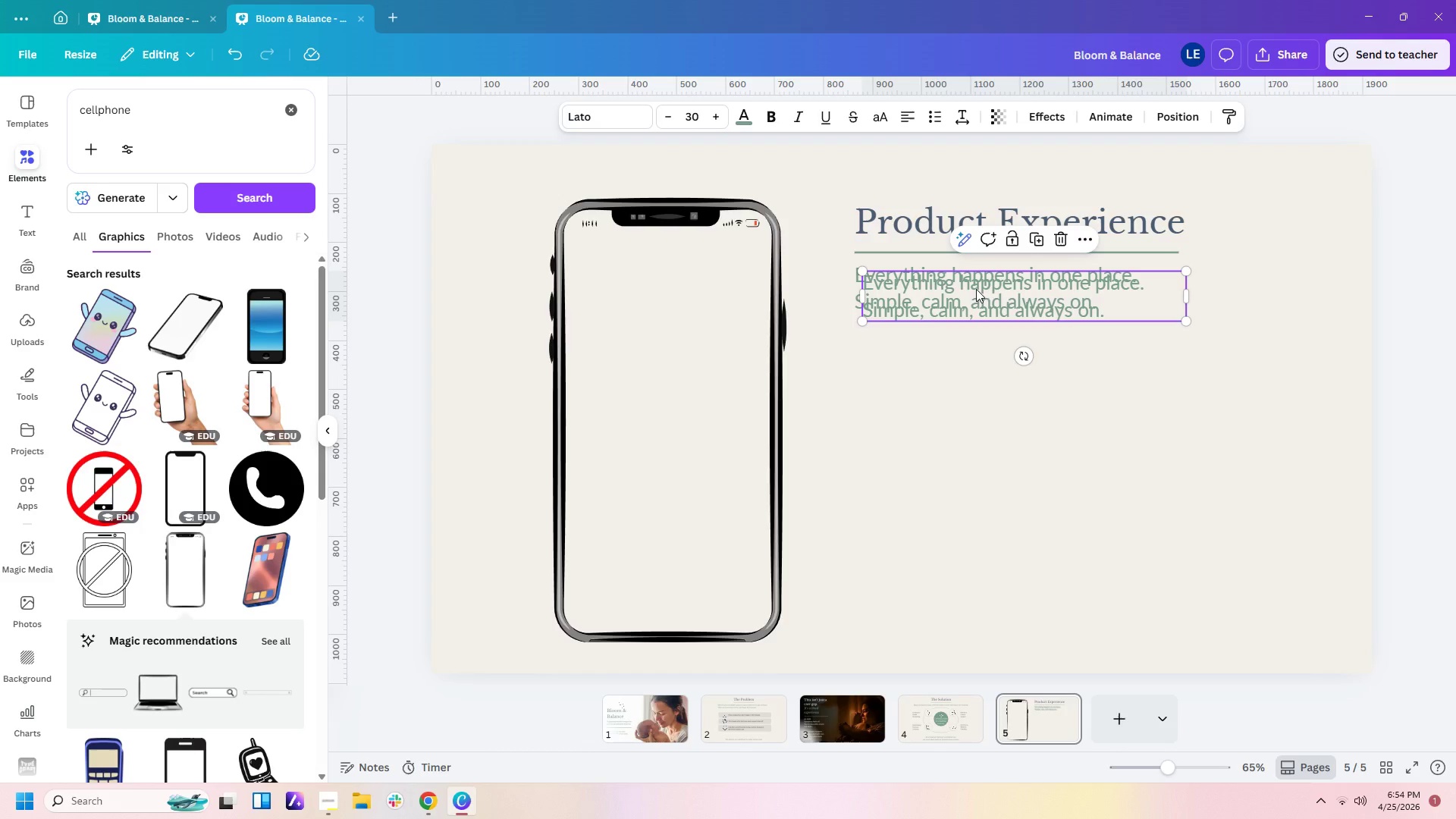 
left_click_drag(start_coordinate=[979, 290], to_coordinate=[968, 359])
 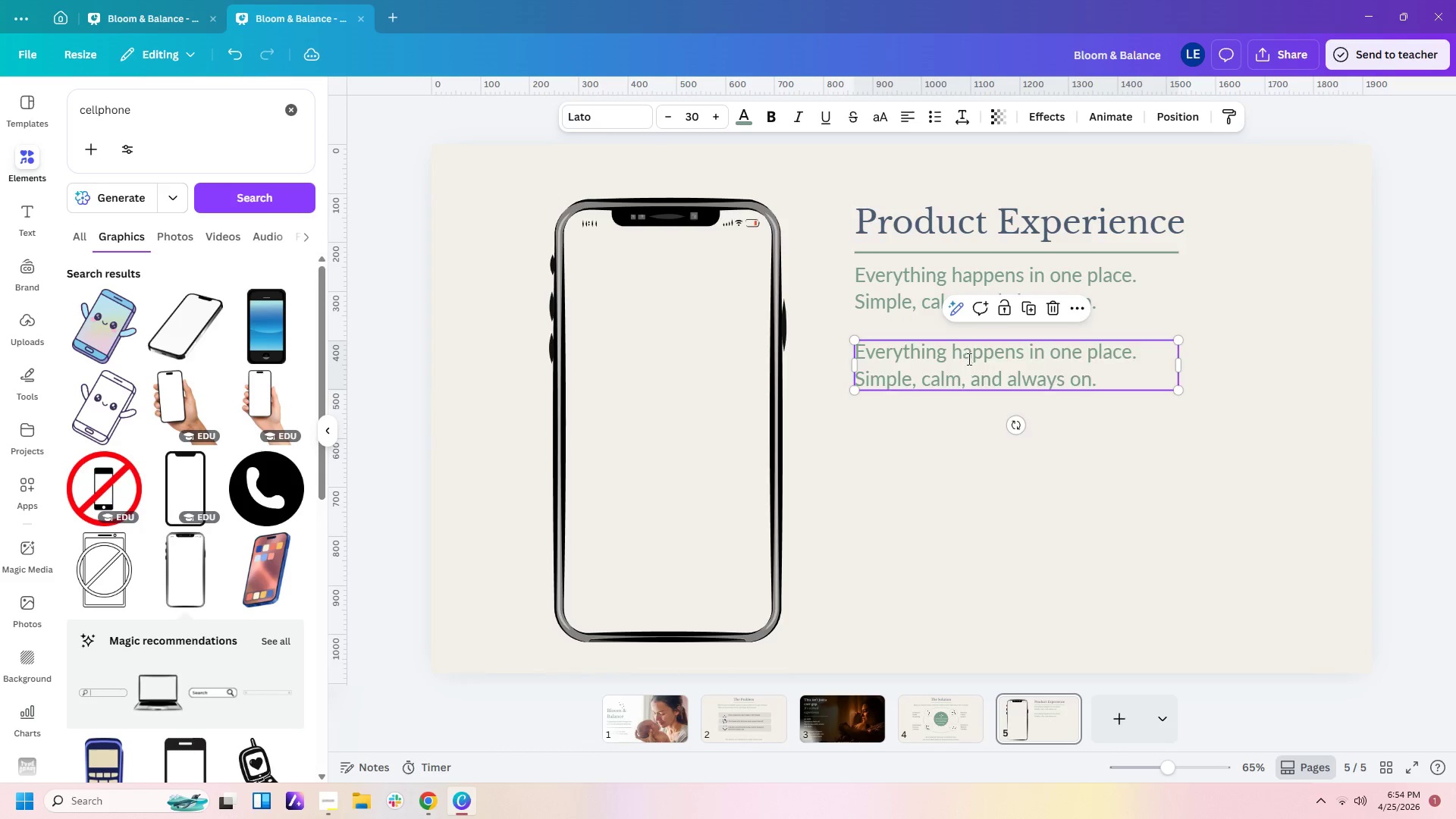 
double_click([968, 359])
 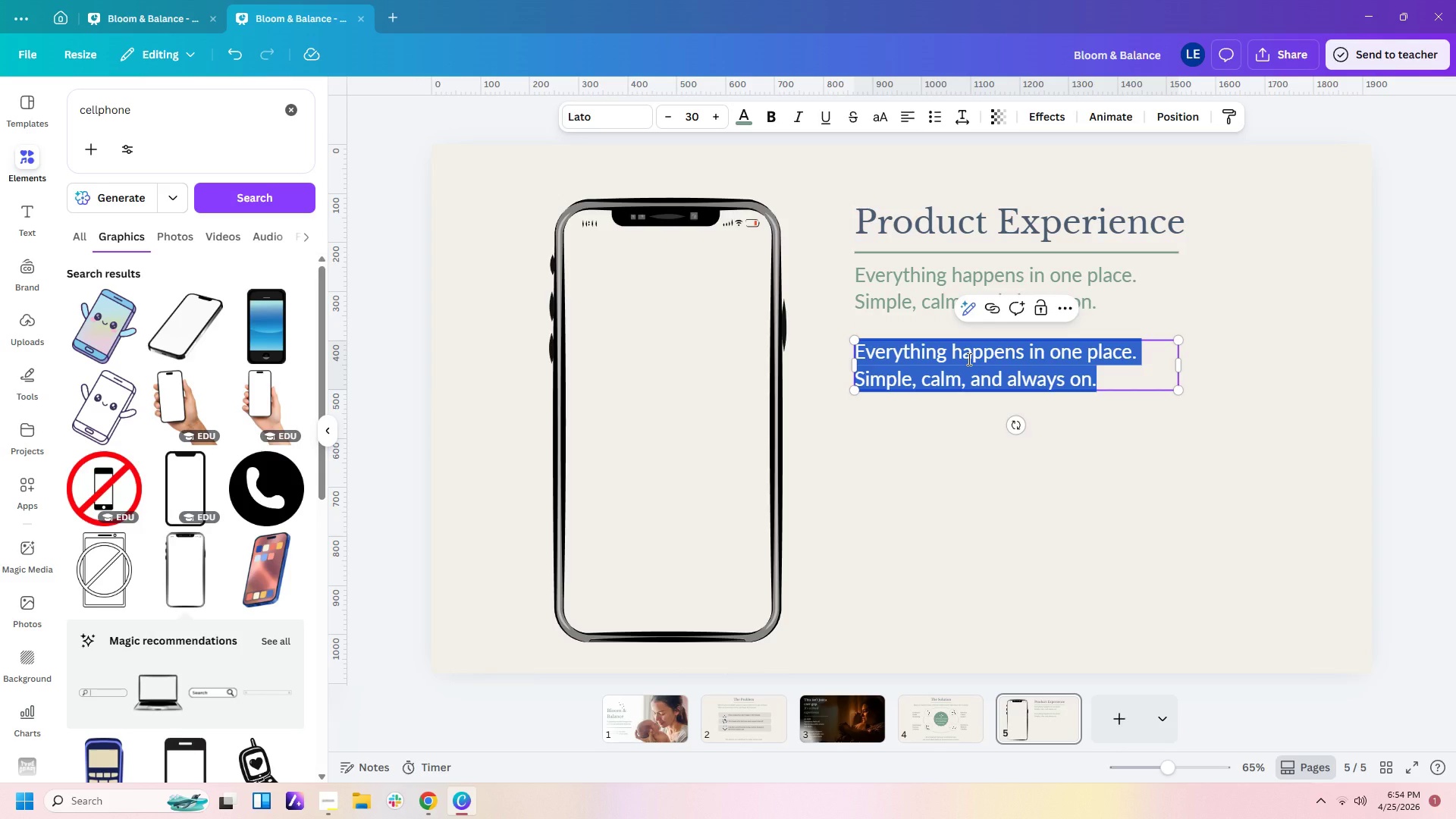 
type(Vitaks)
key(Backspace)
key(Backspace)
type(ls are tracked automatically)
 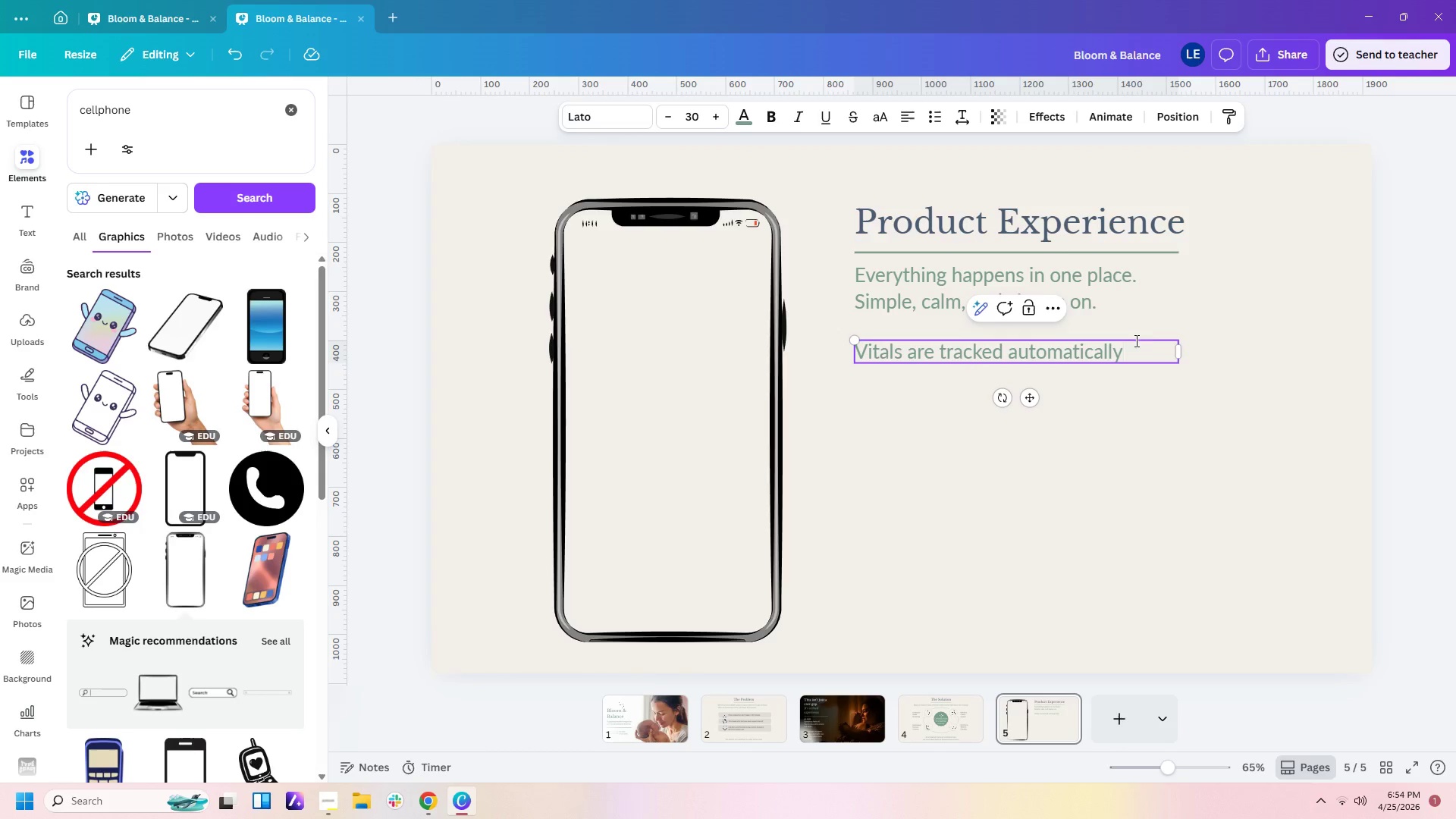 
left_click_drag(start_coordinate=[1181, 351], to_coordinate=[1167, 352])
 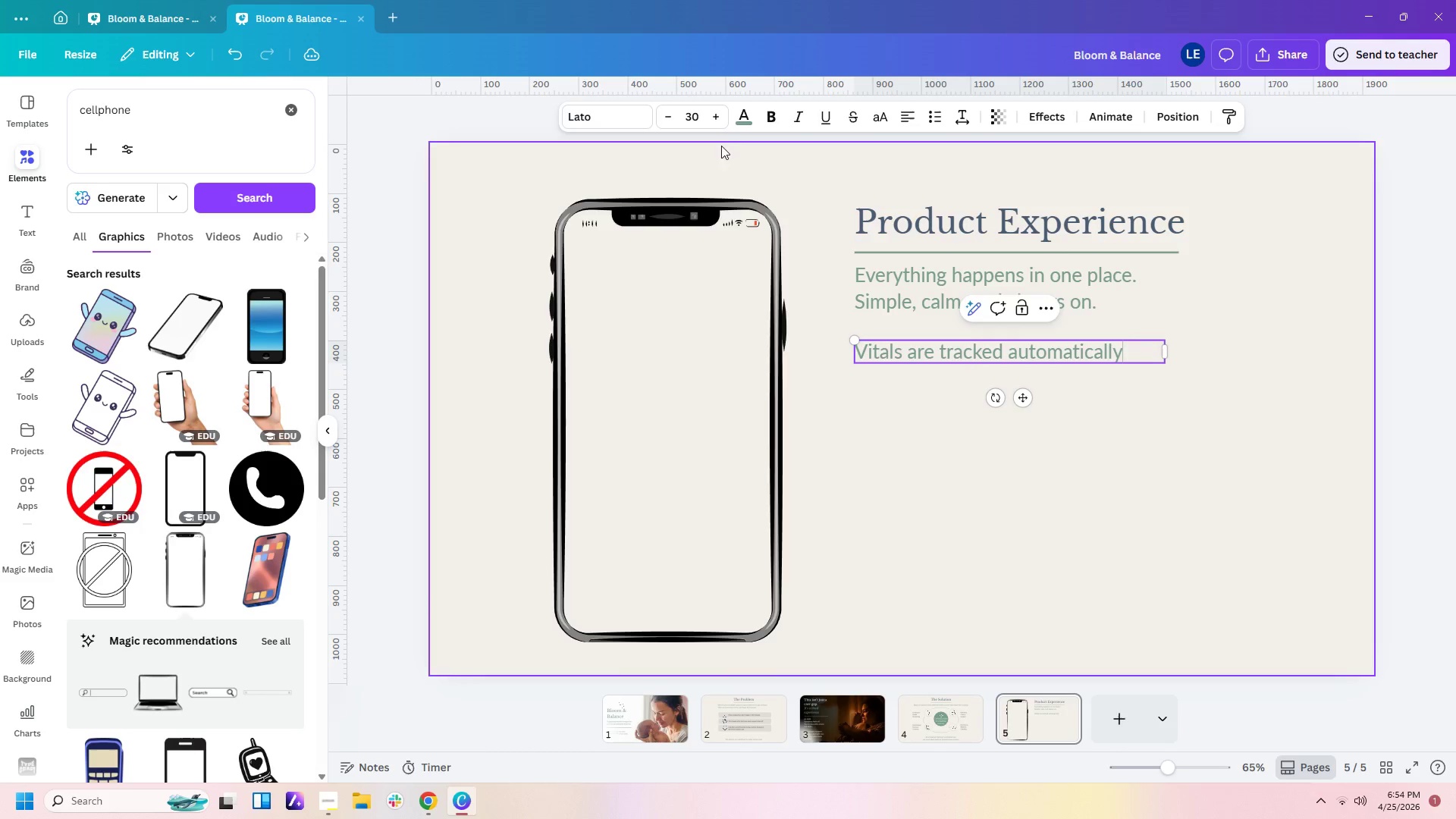 
left_click([745, 115])
 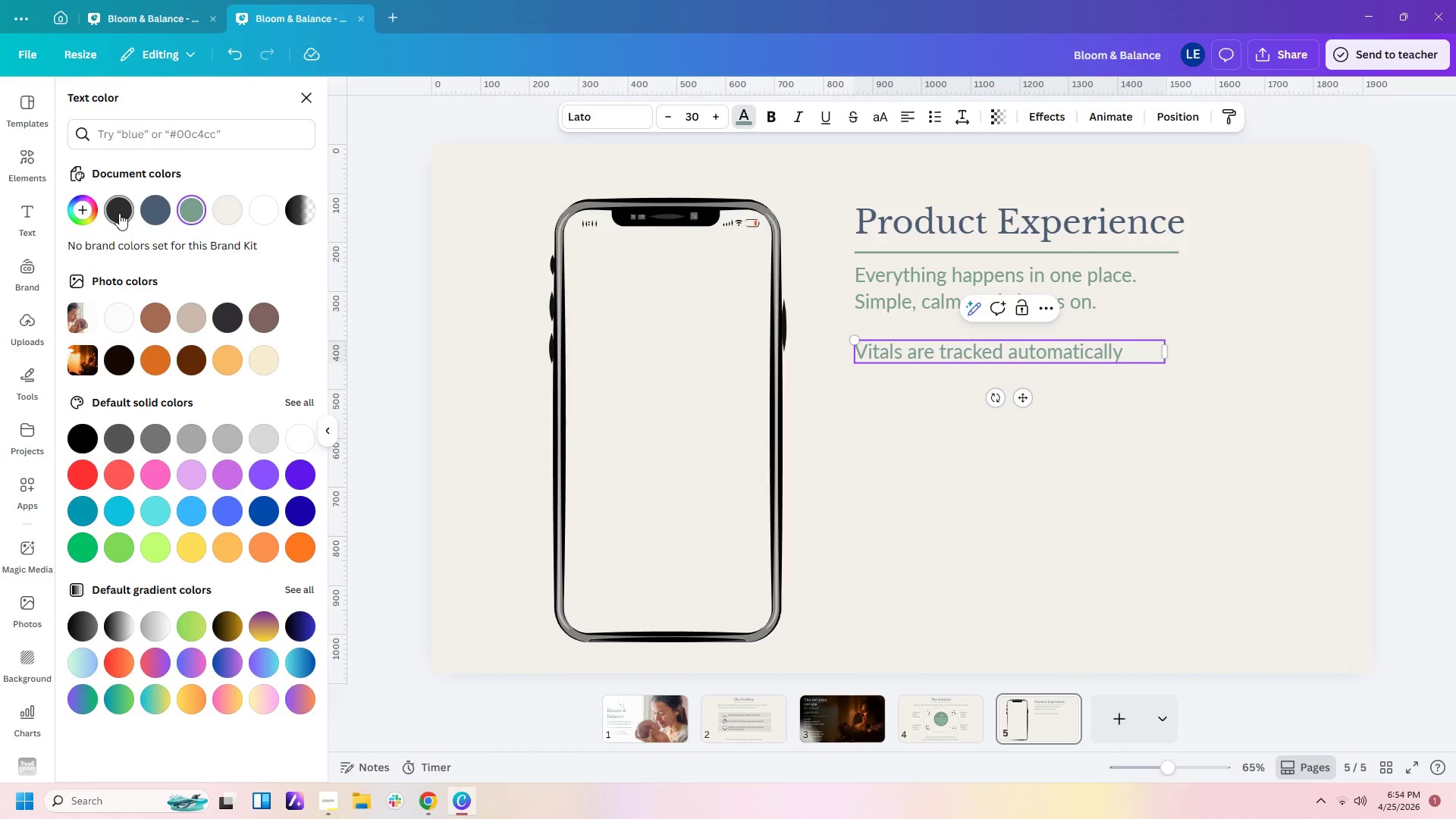 
left_click([119, 213])
 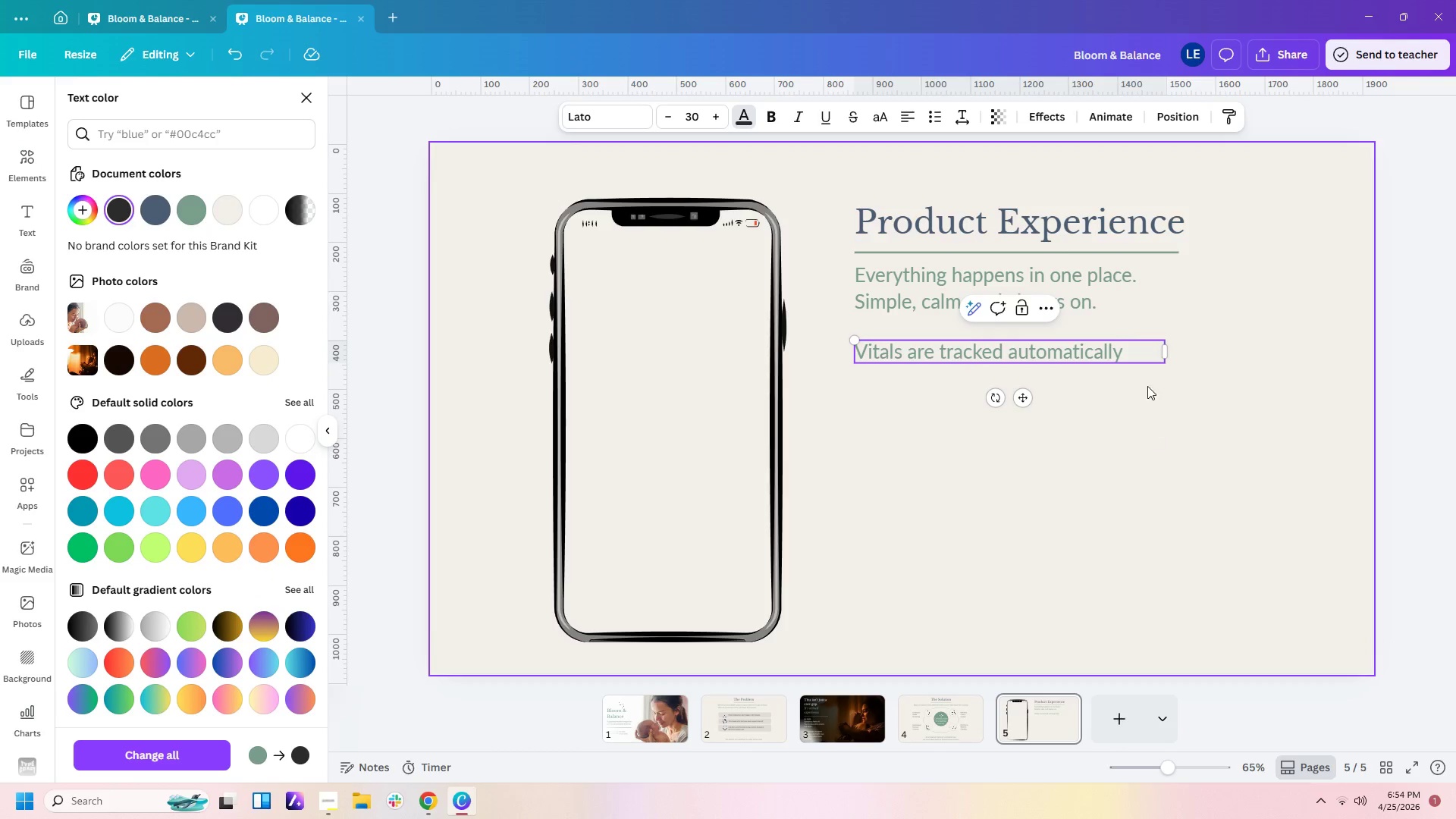 
left_click([1115, 350])
 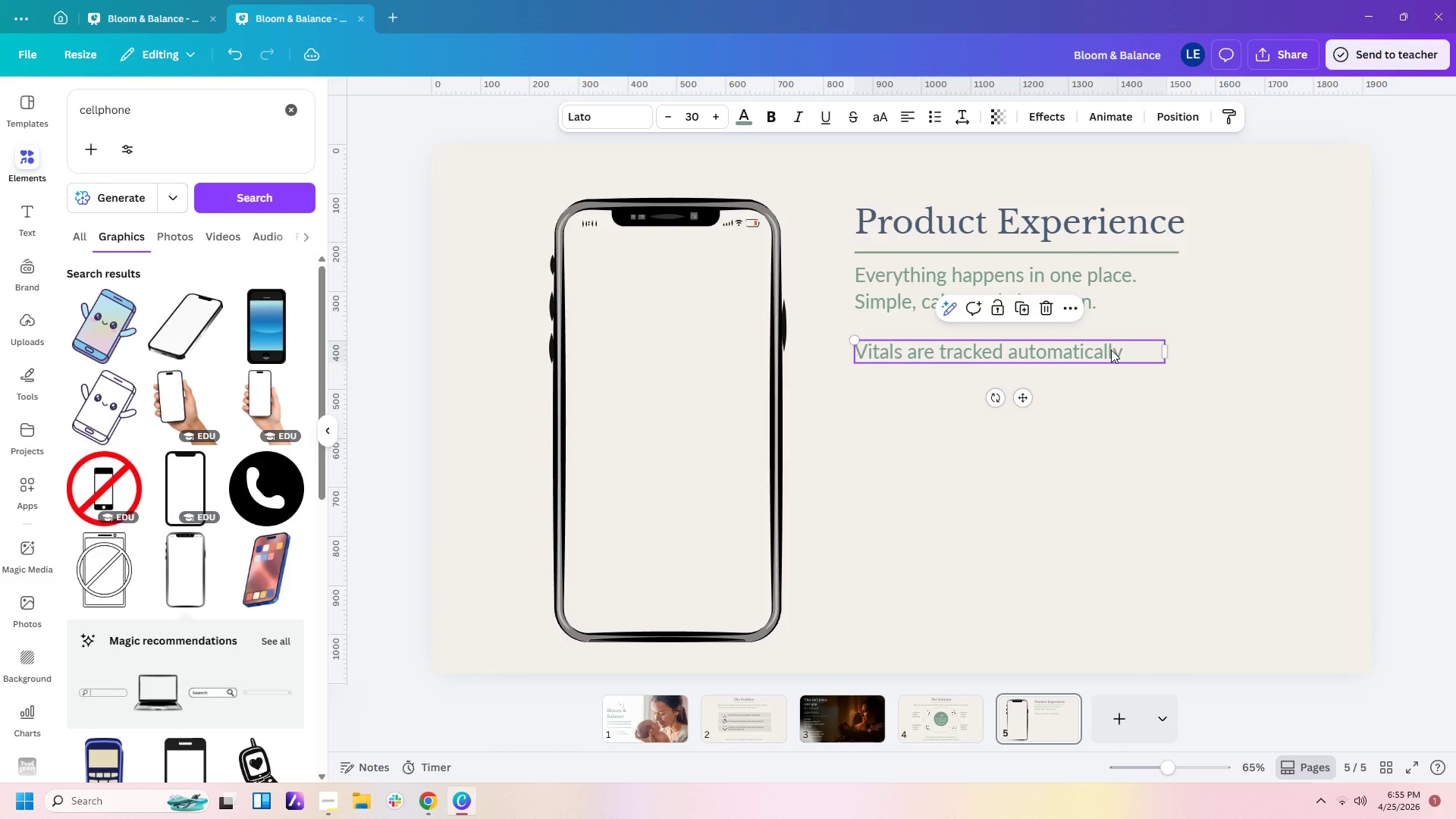 
left_click_drag(start_coordinate=[1111, 350], to_coordinate=[1160, 355])
 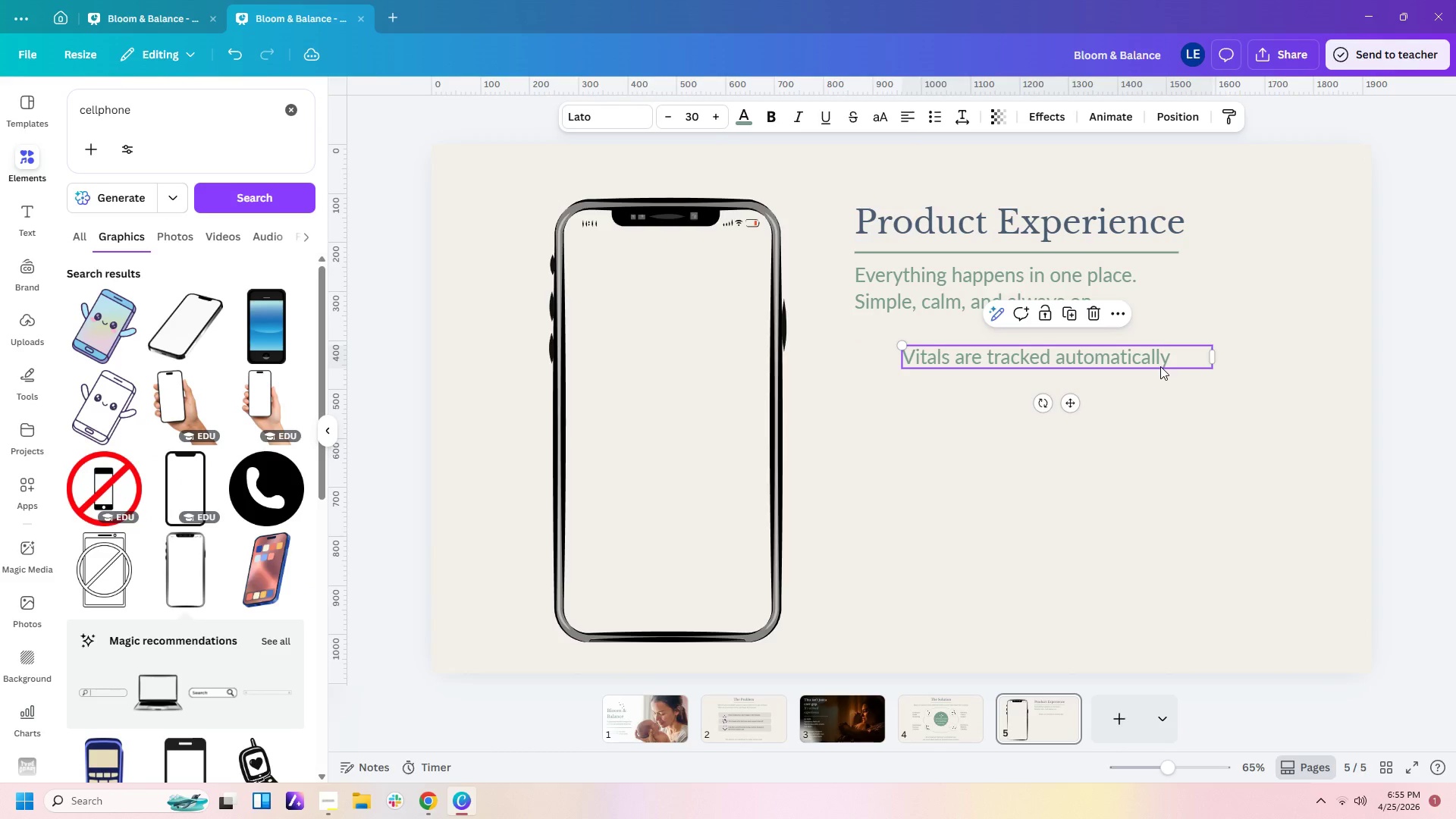 
double_click([1160, 366])
 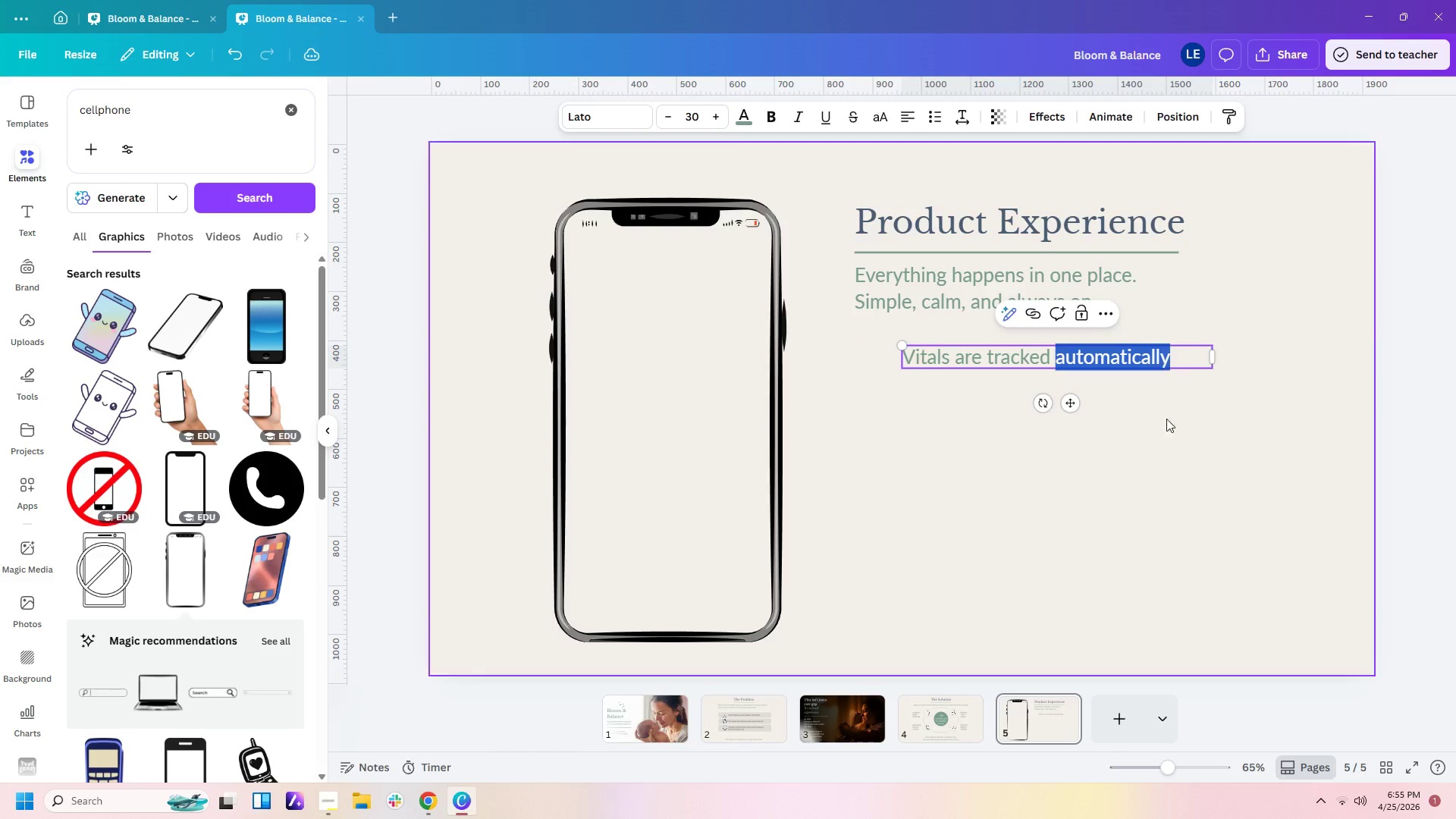 
triple_click([1170, 441])
 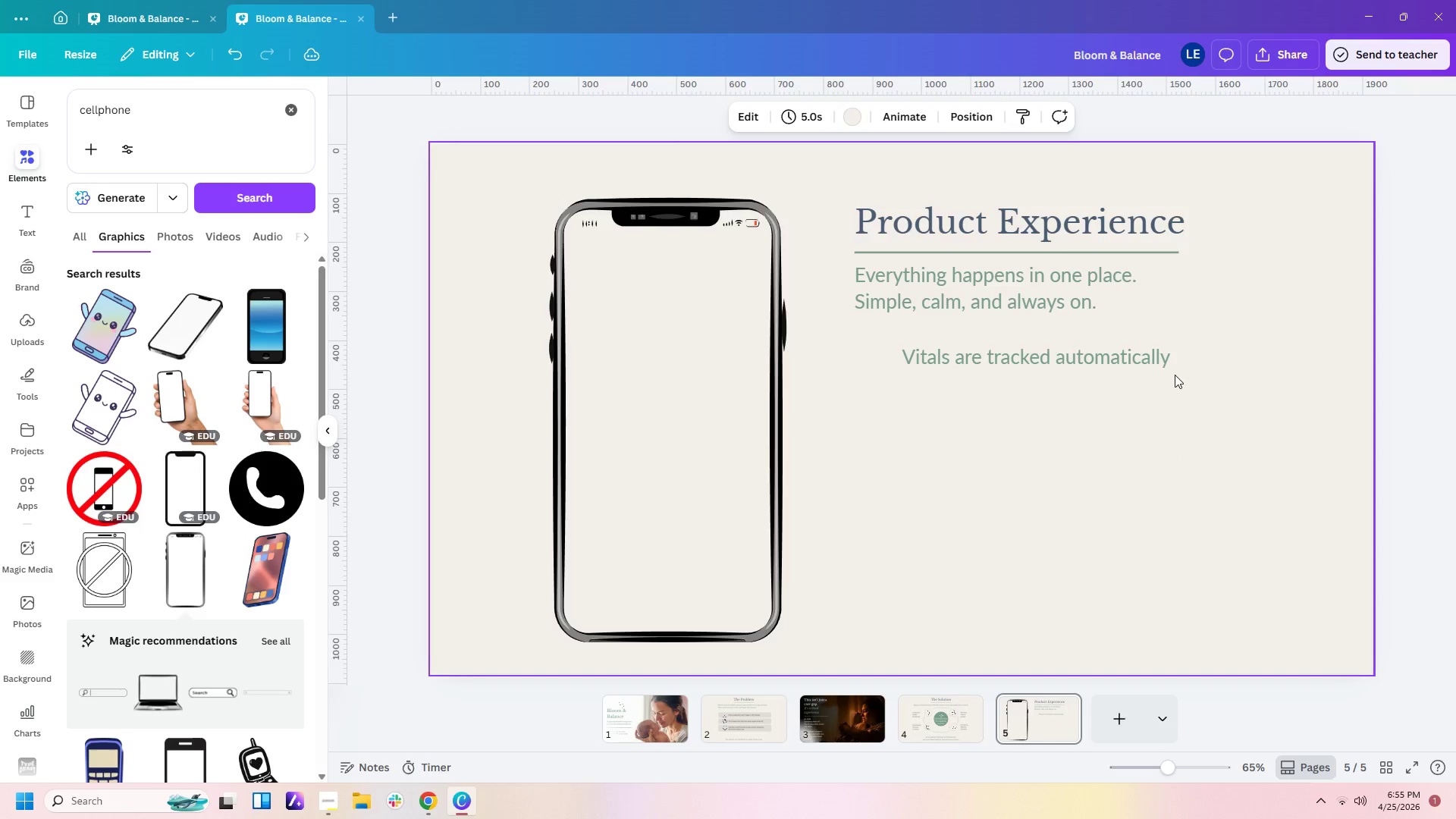 
left_click([1173, 364])
 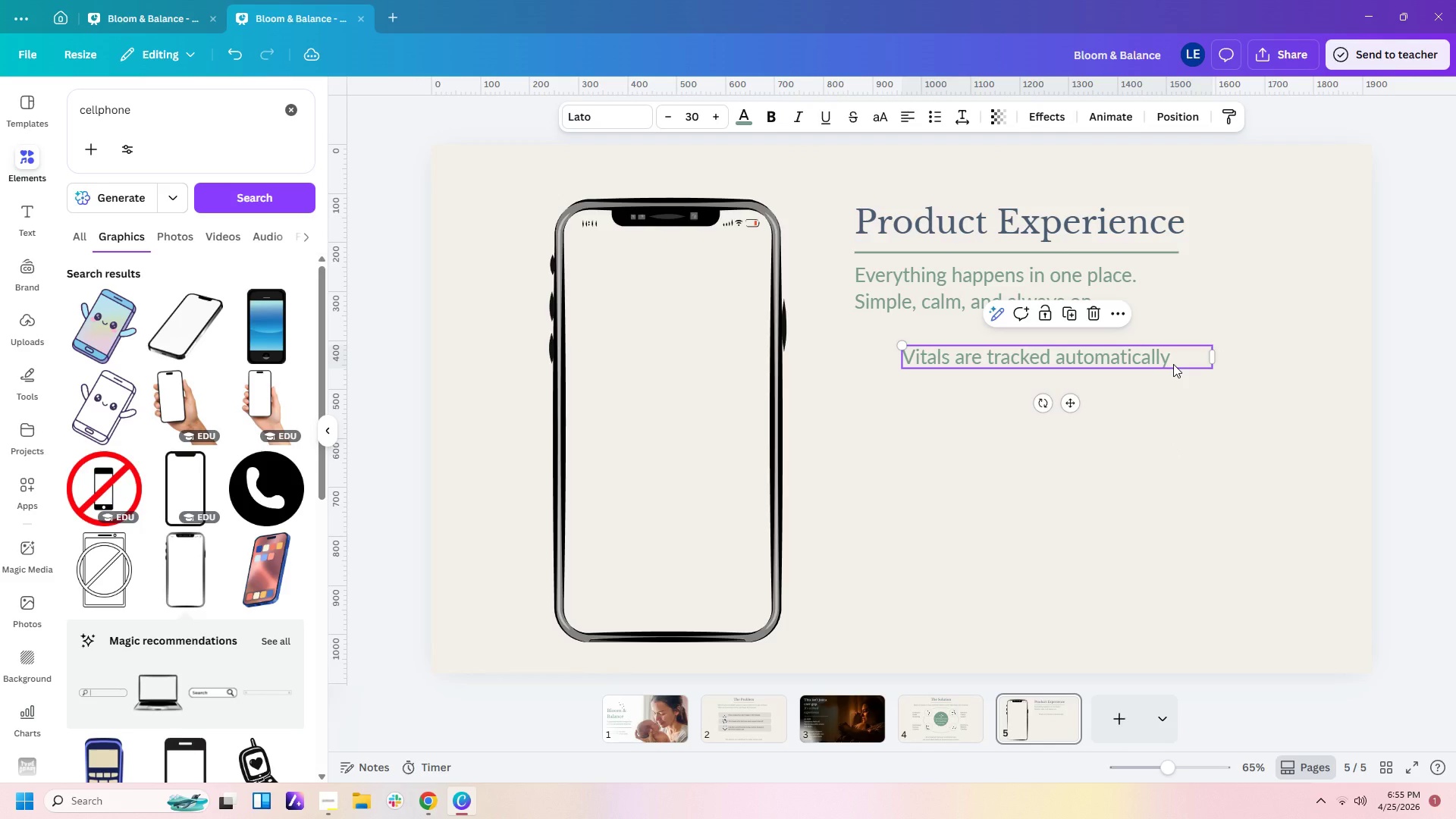 
key(Control+C)
 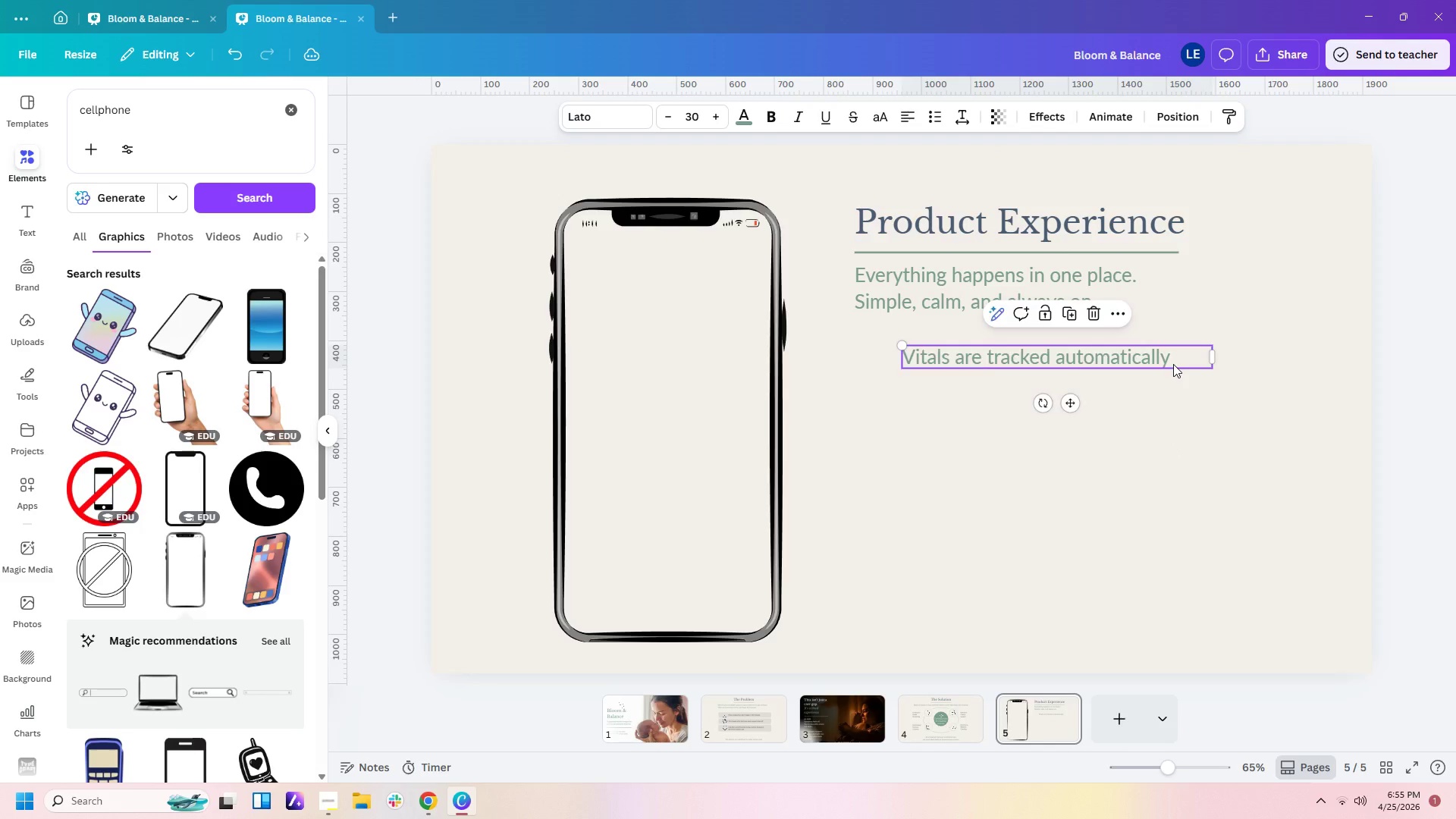 
key(Control+V)
 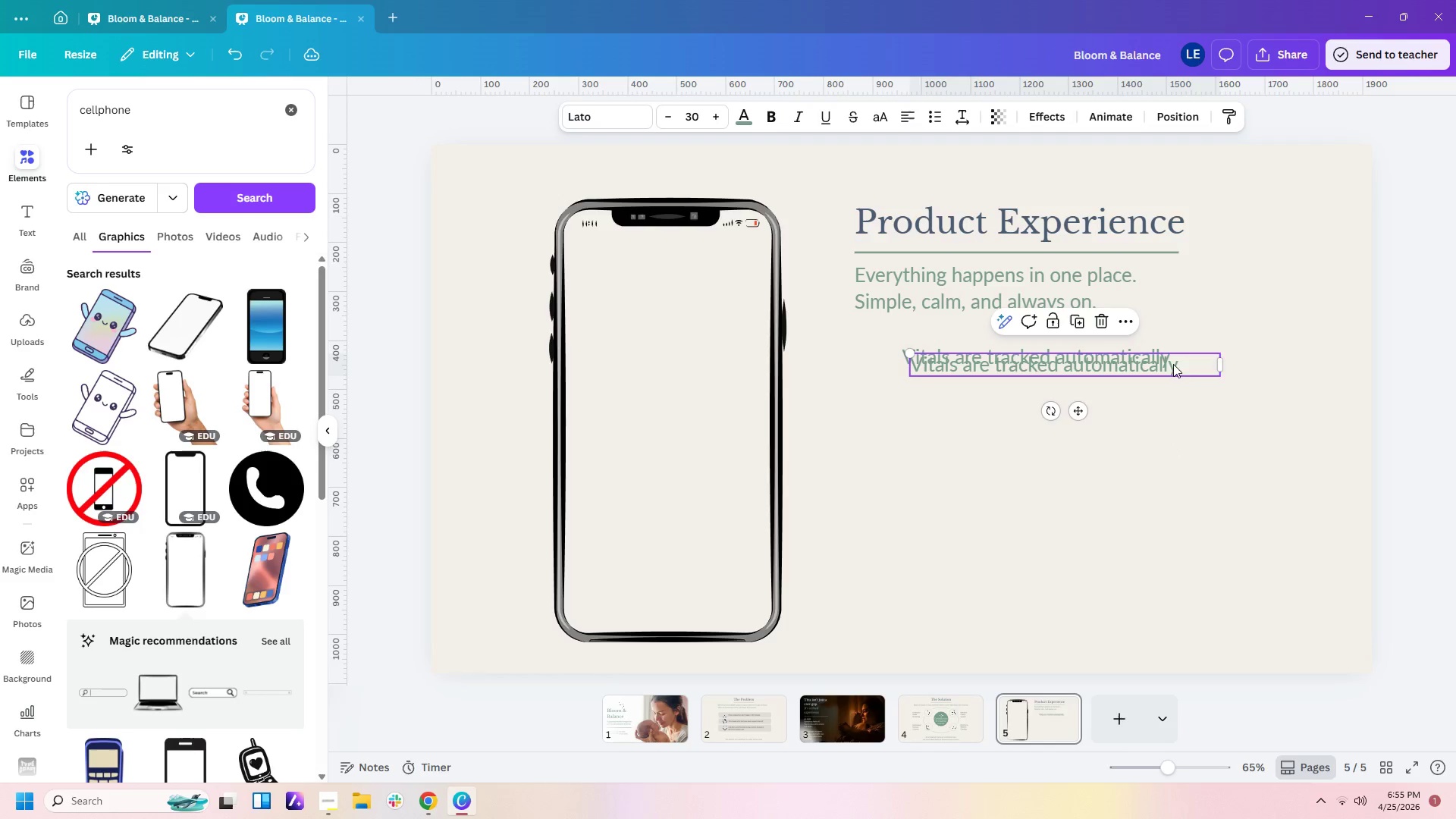 
left_click_drag(start_coordinate=[1173, 364], to_coordinate=[1168, 395])
 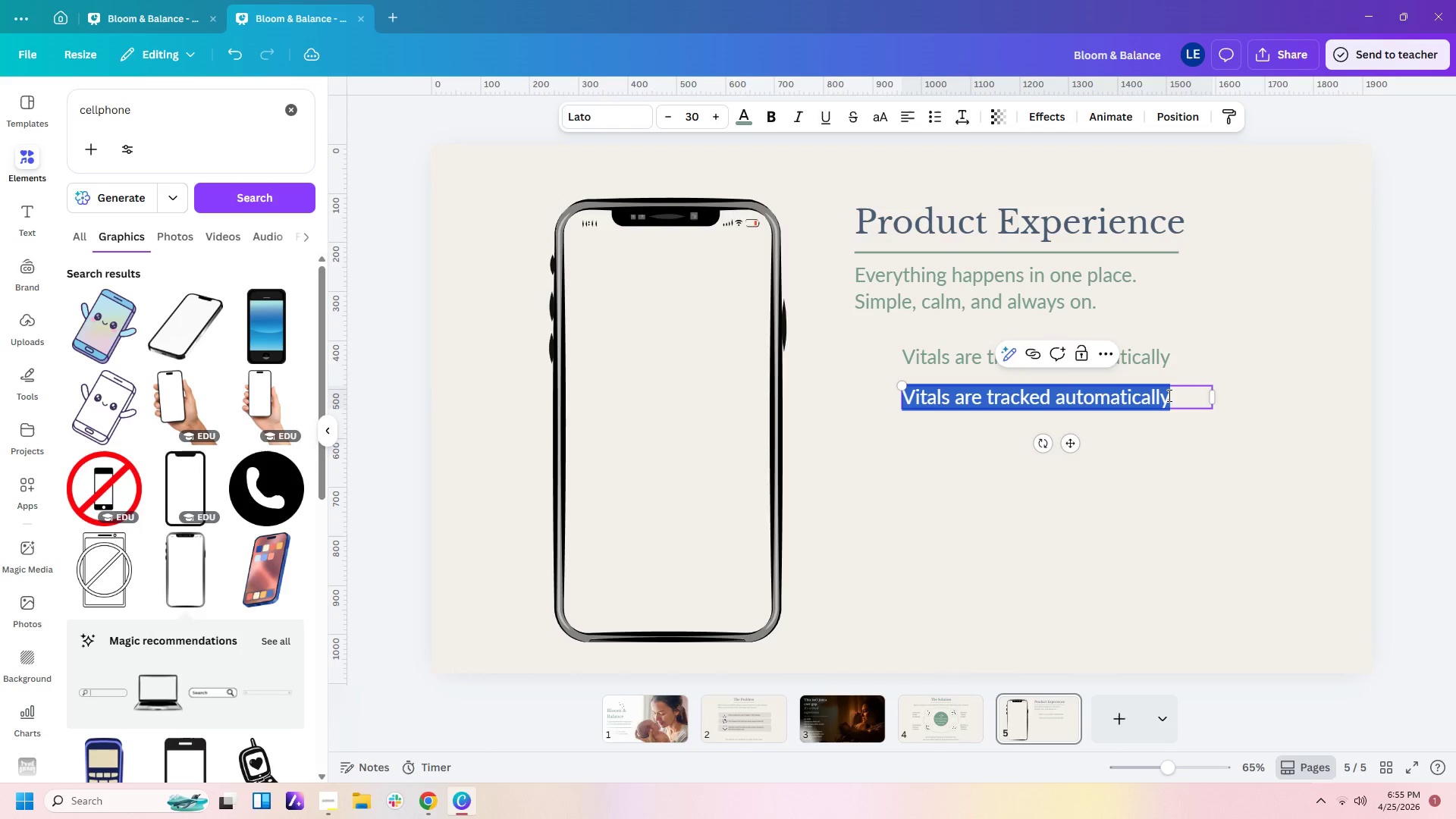 
double_click([1168, 395])
 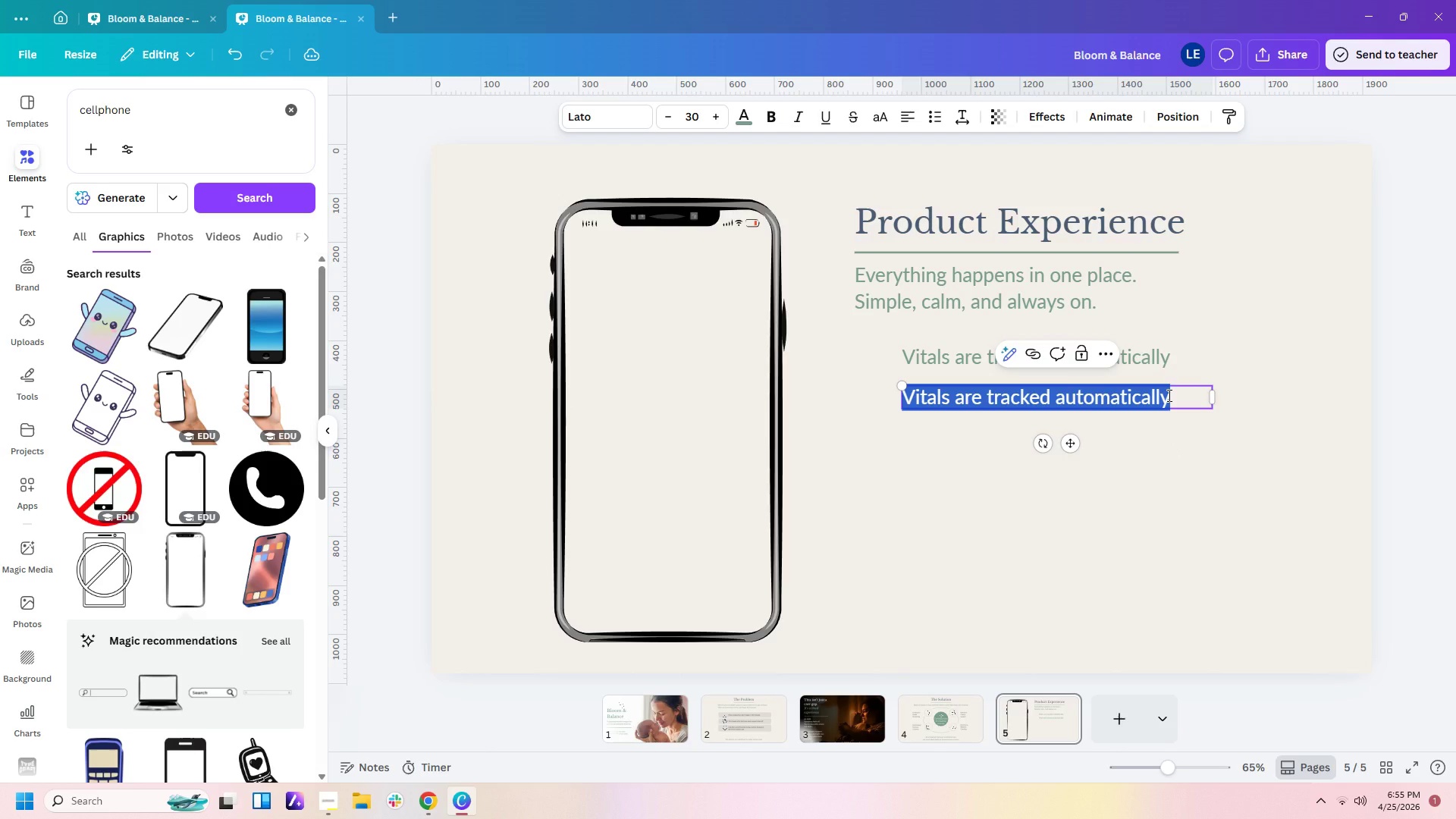 
type(Mothers get ck)
key(Backspace)
type(lear, presonalized )
key(Backspace)
key(Backspace)
key(Backspace)
key(Backspace)
key(Backspace)
key(Backspace)
key(Backspace)
key(Backspace)
key(Backspace)
key(Backspace)
key(Backspace)
key(Backspace)
type(ersonalized guidance.)
 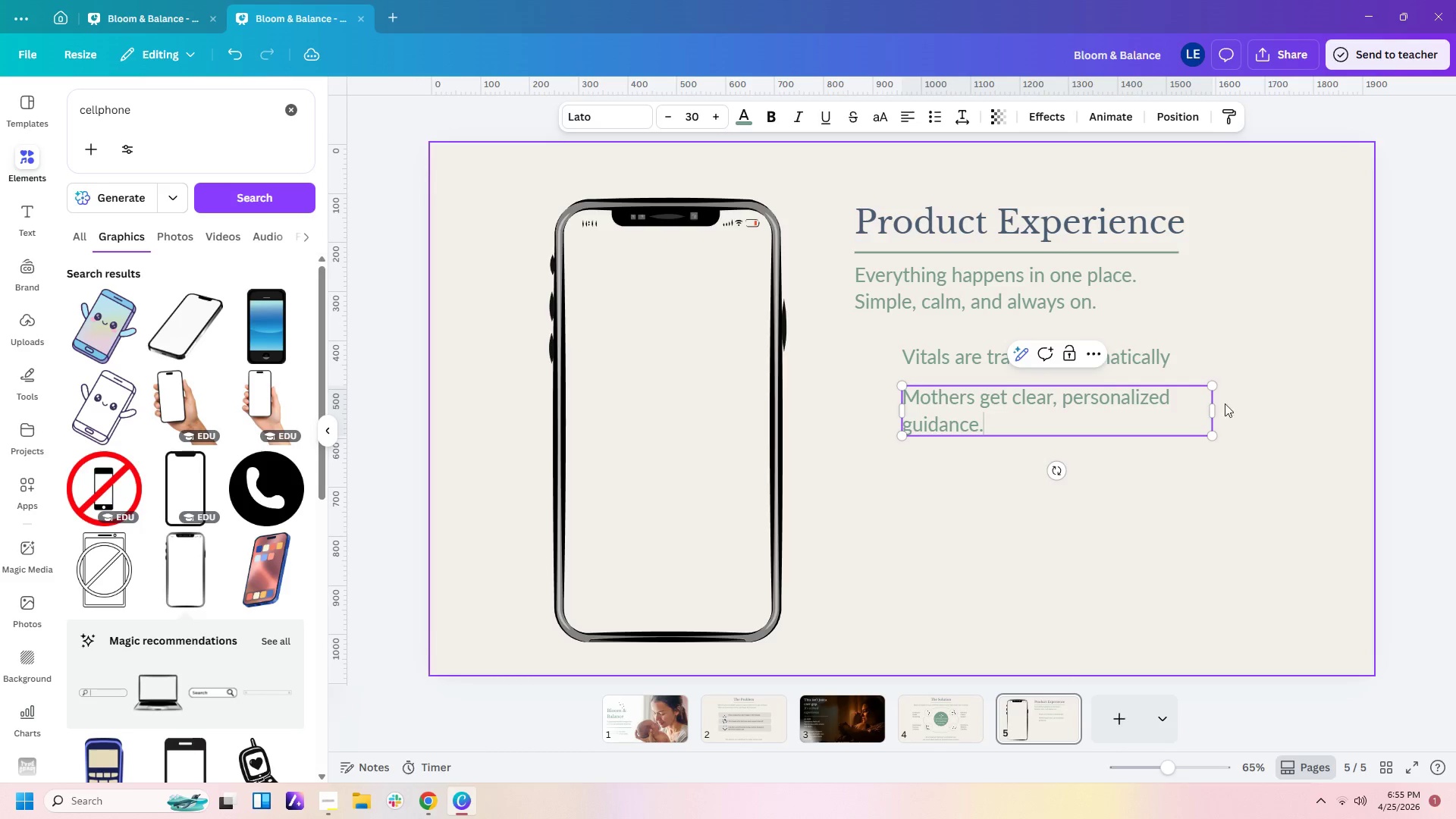 
left_click_drag(start_coordinate=[1213, 412], to_coordinate=[1276, 414])
 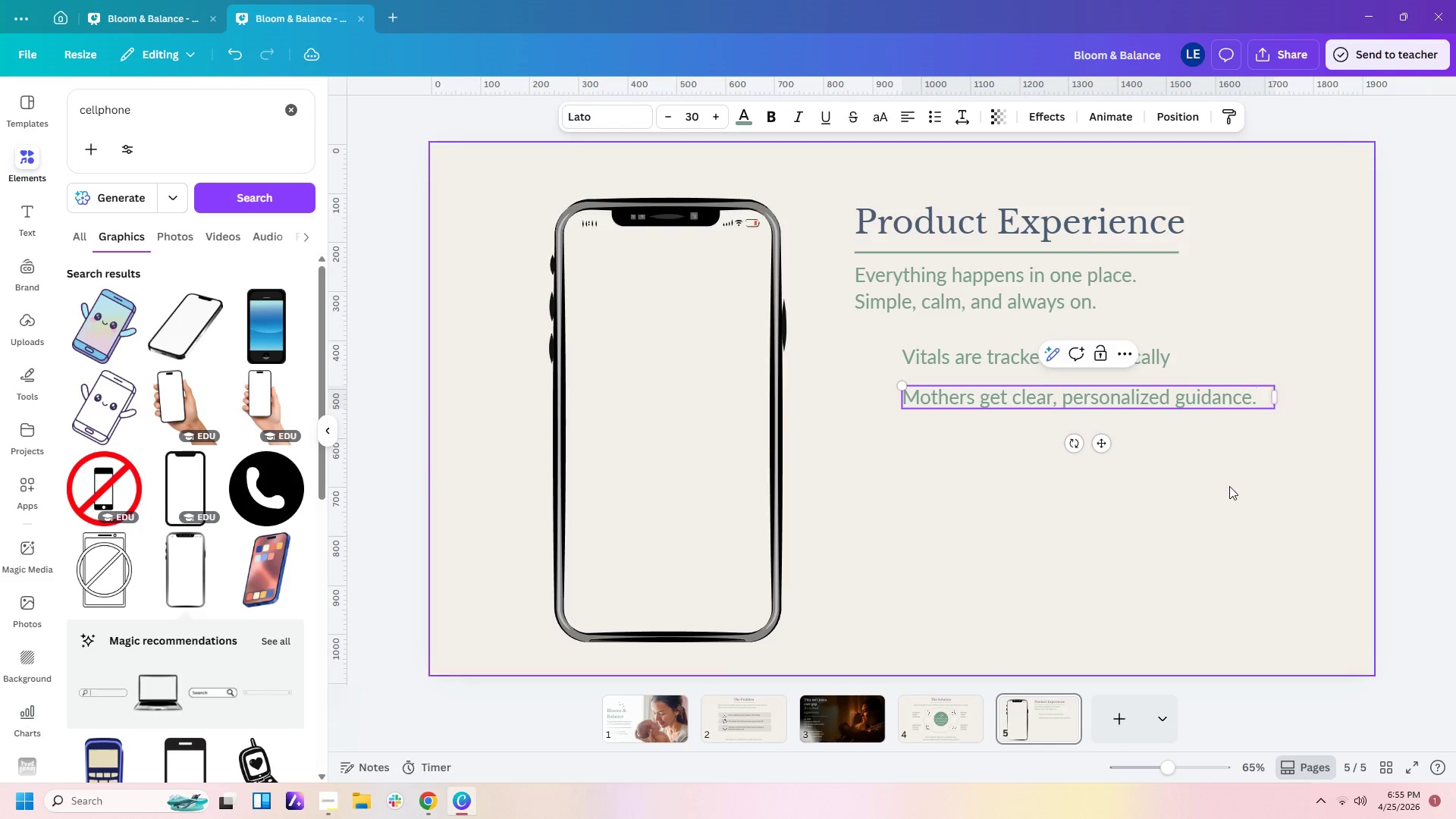 
left_click([1229, 486])
 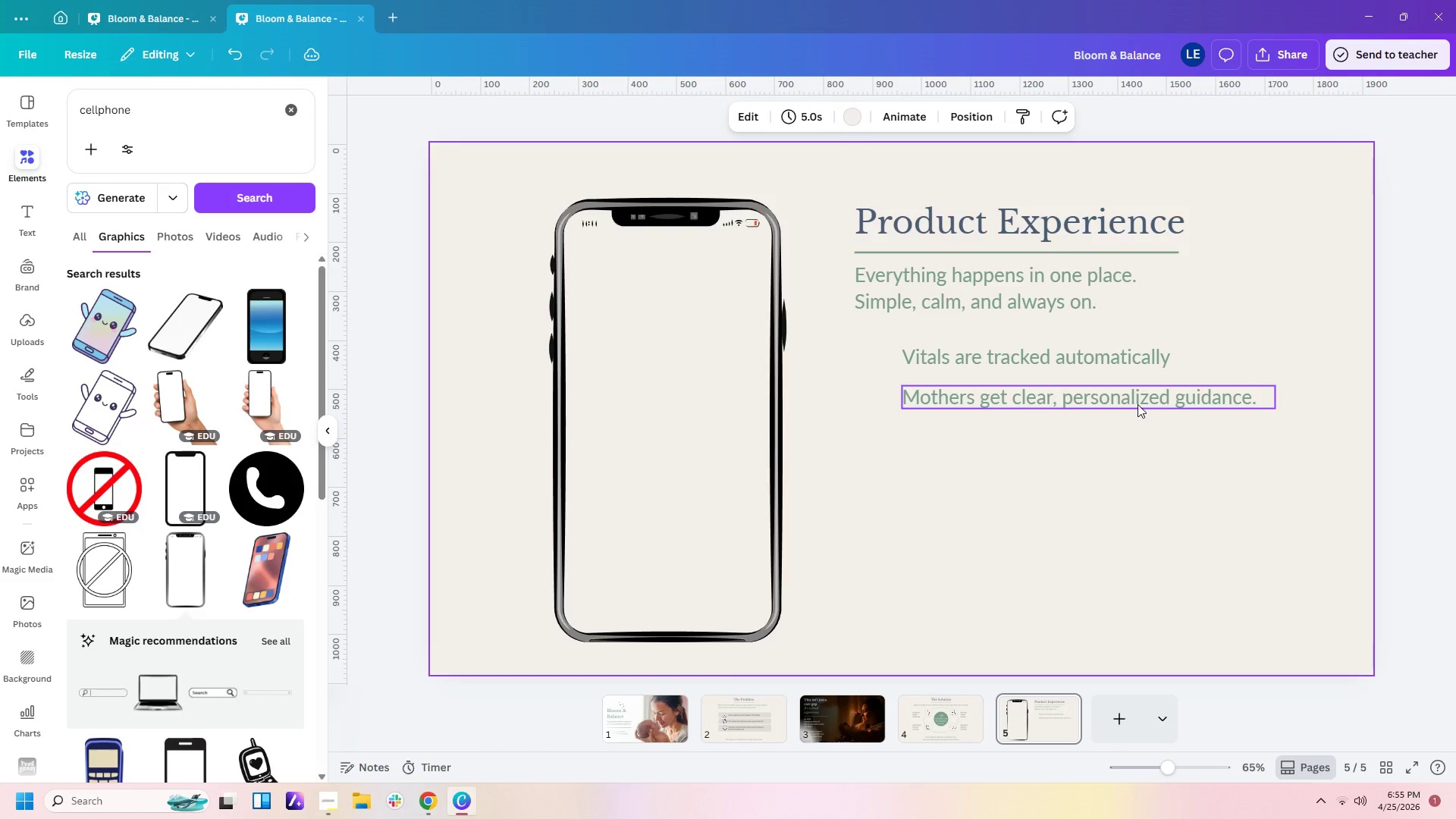 
left_click([1138, 404])
 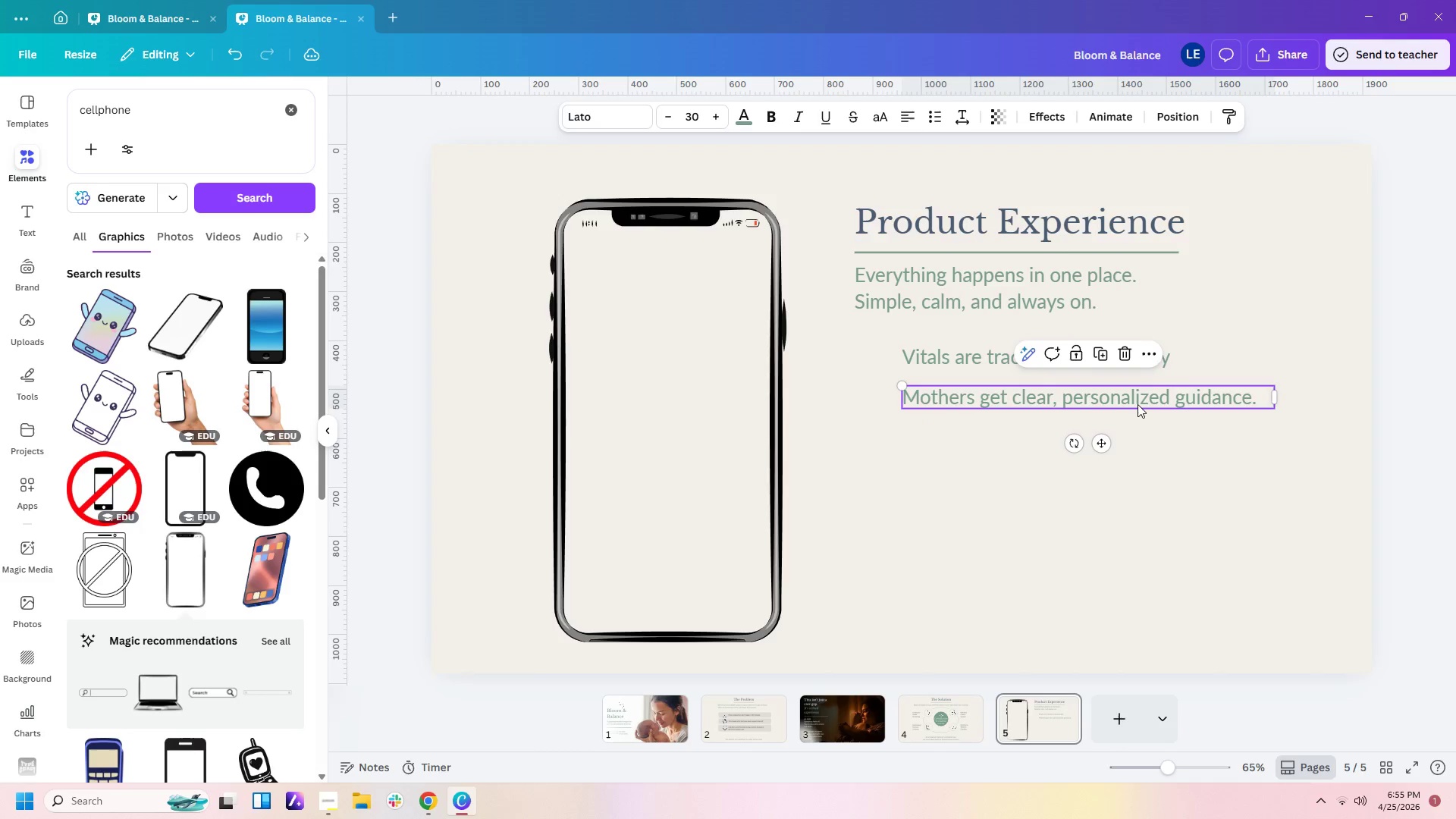 
key(Control+C)
 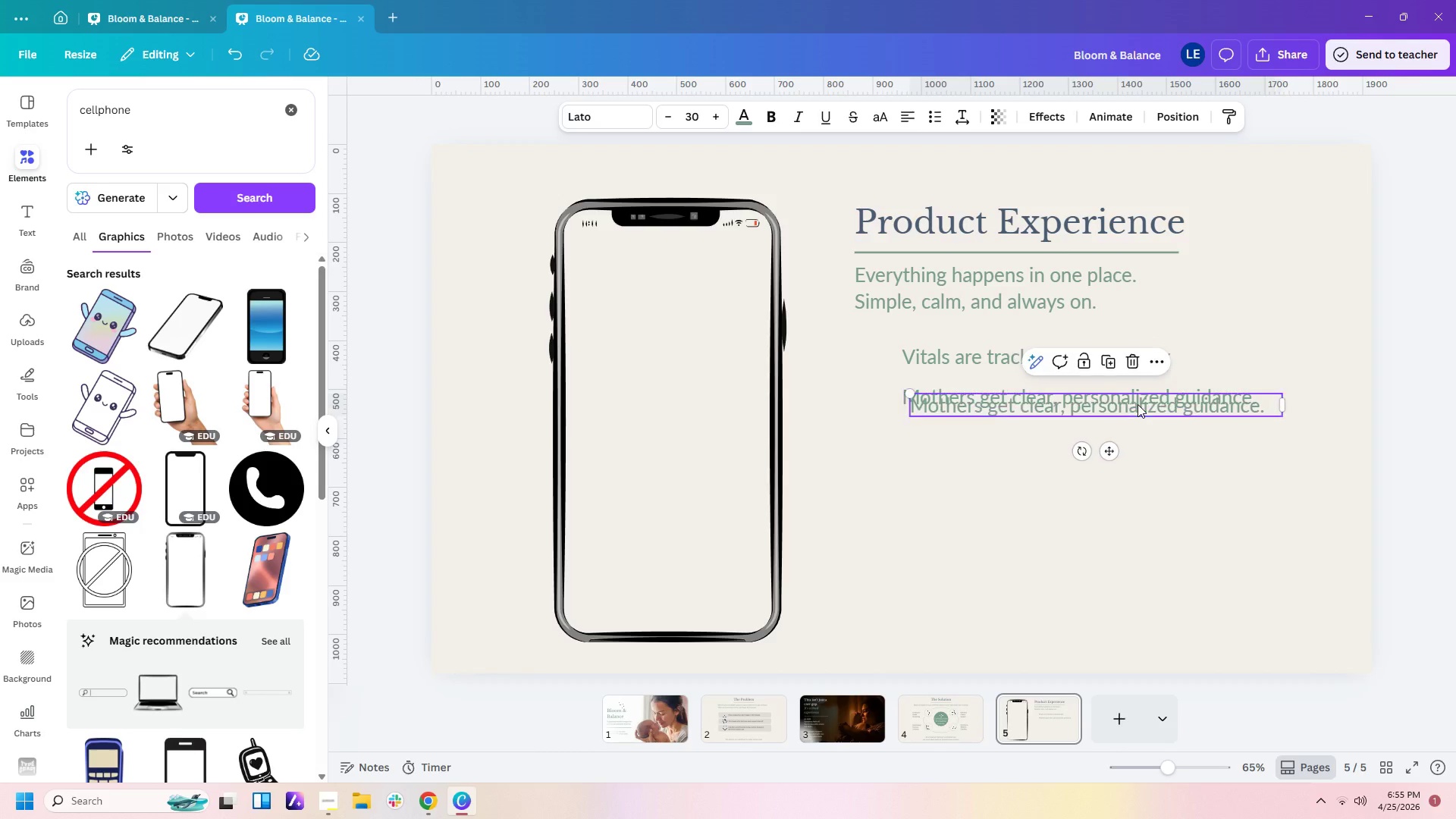 
key(Control+V)
 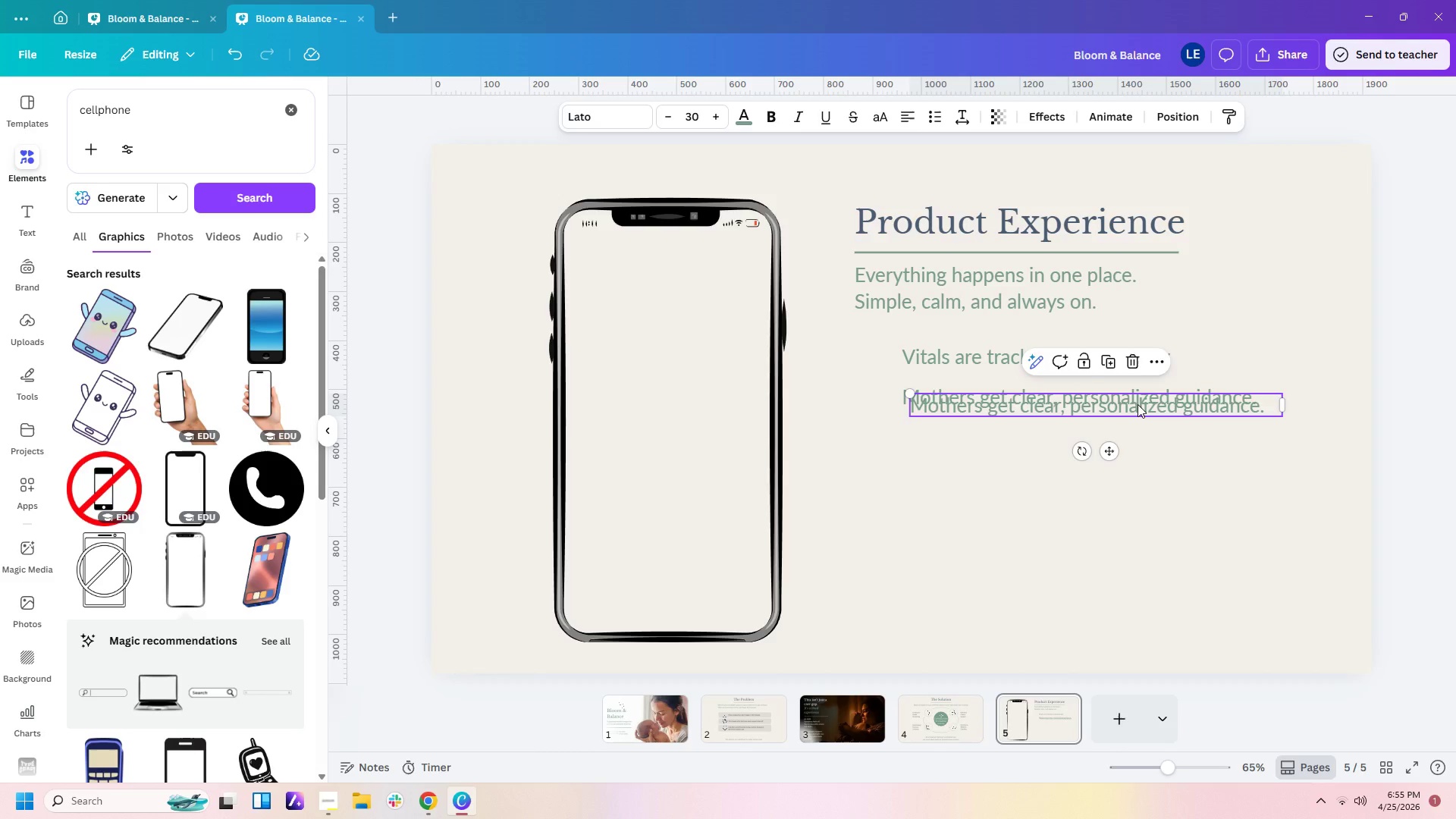 
left_click_drag(start_coordinate=[1138, 404], to_coordinate=[1126, 447])
 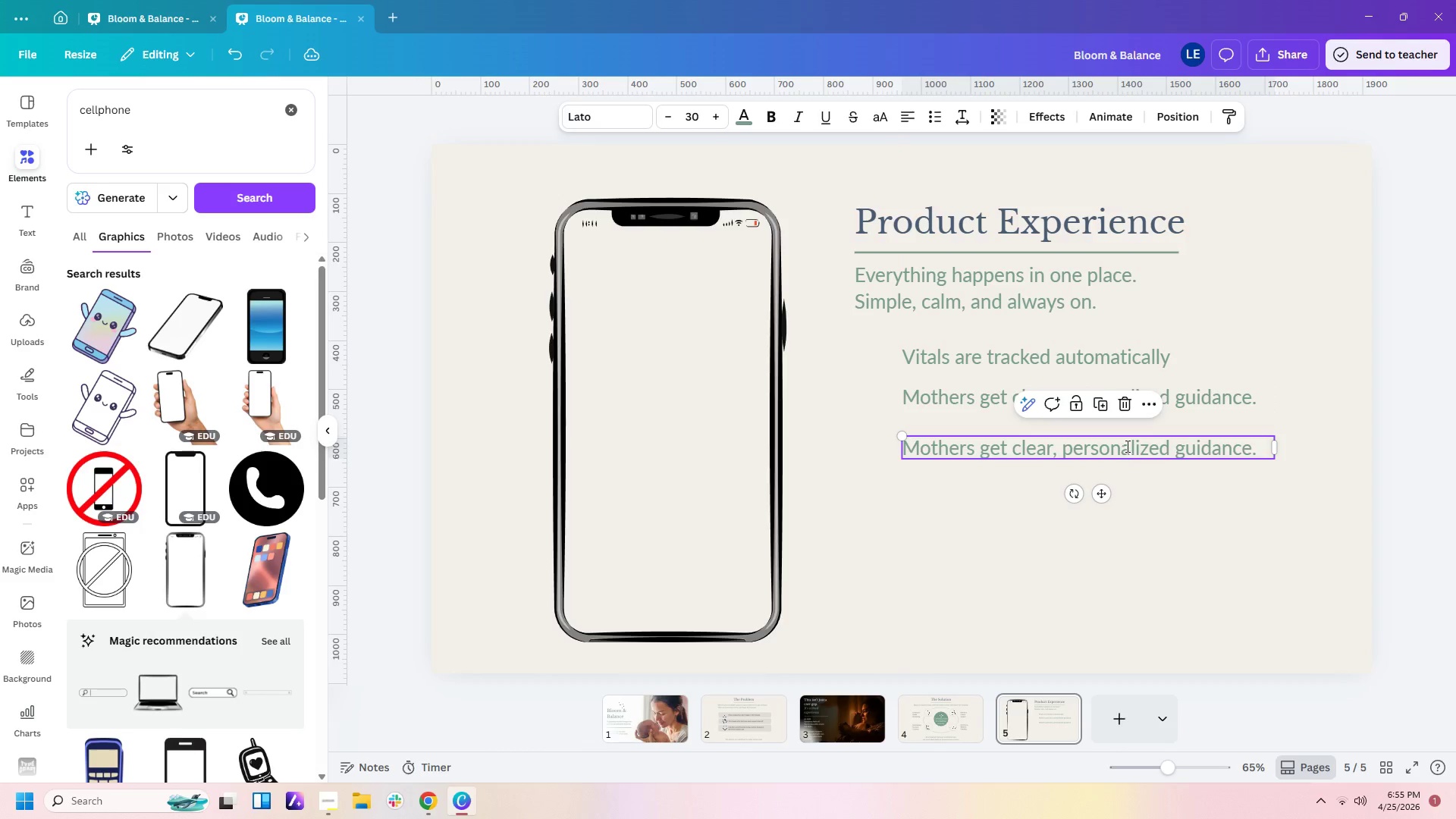 
double_click([1126, 446])
 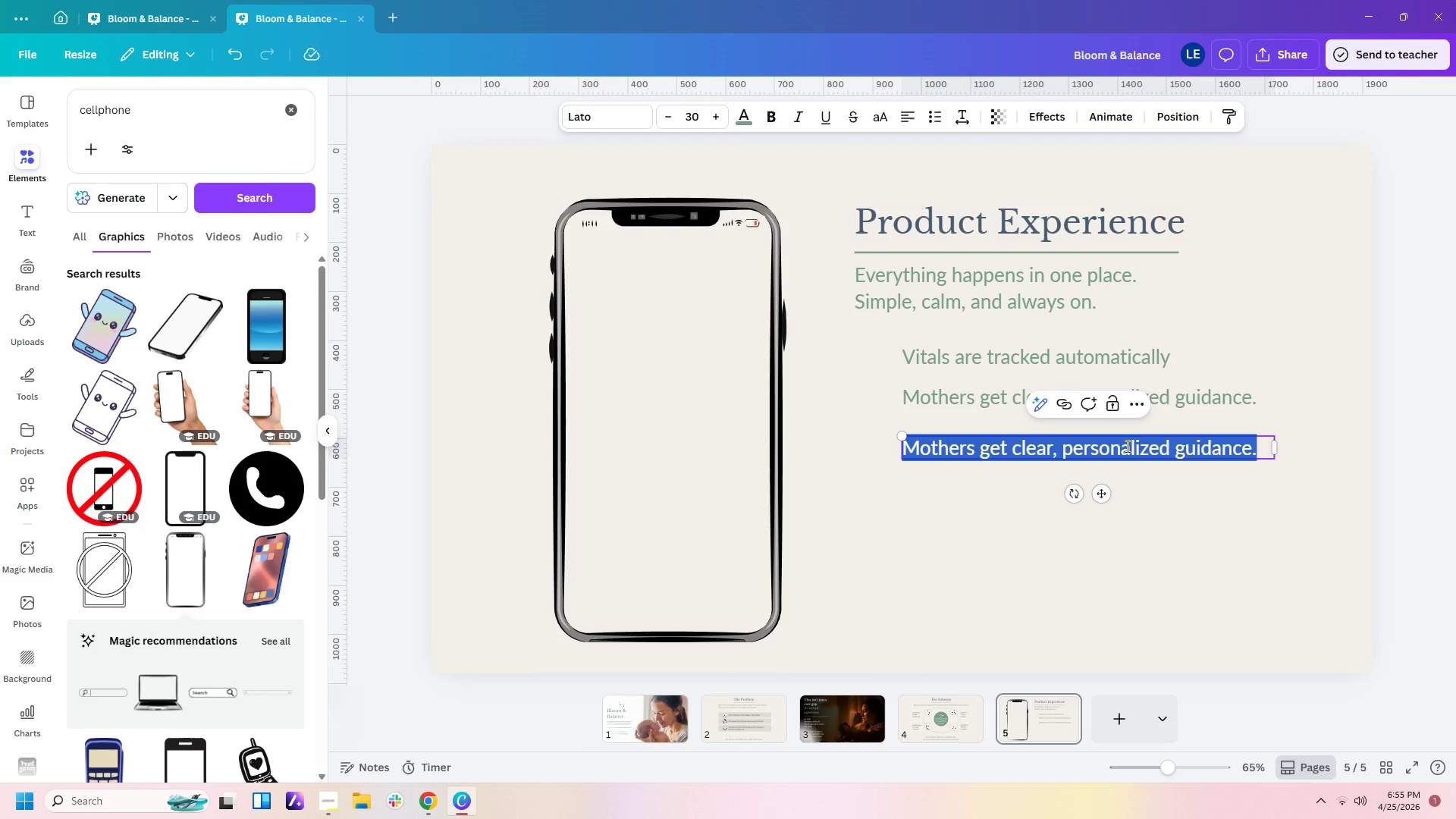 
type(Nutrition and recoery)
key(Backspace)
key(Backspace)
key(Backspace)
type(very support adapts in real tie)
key(Backspace)
type(me)
 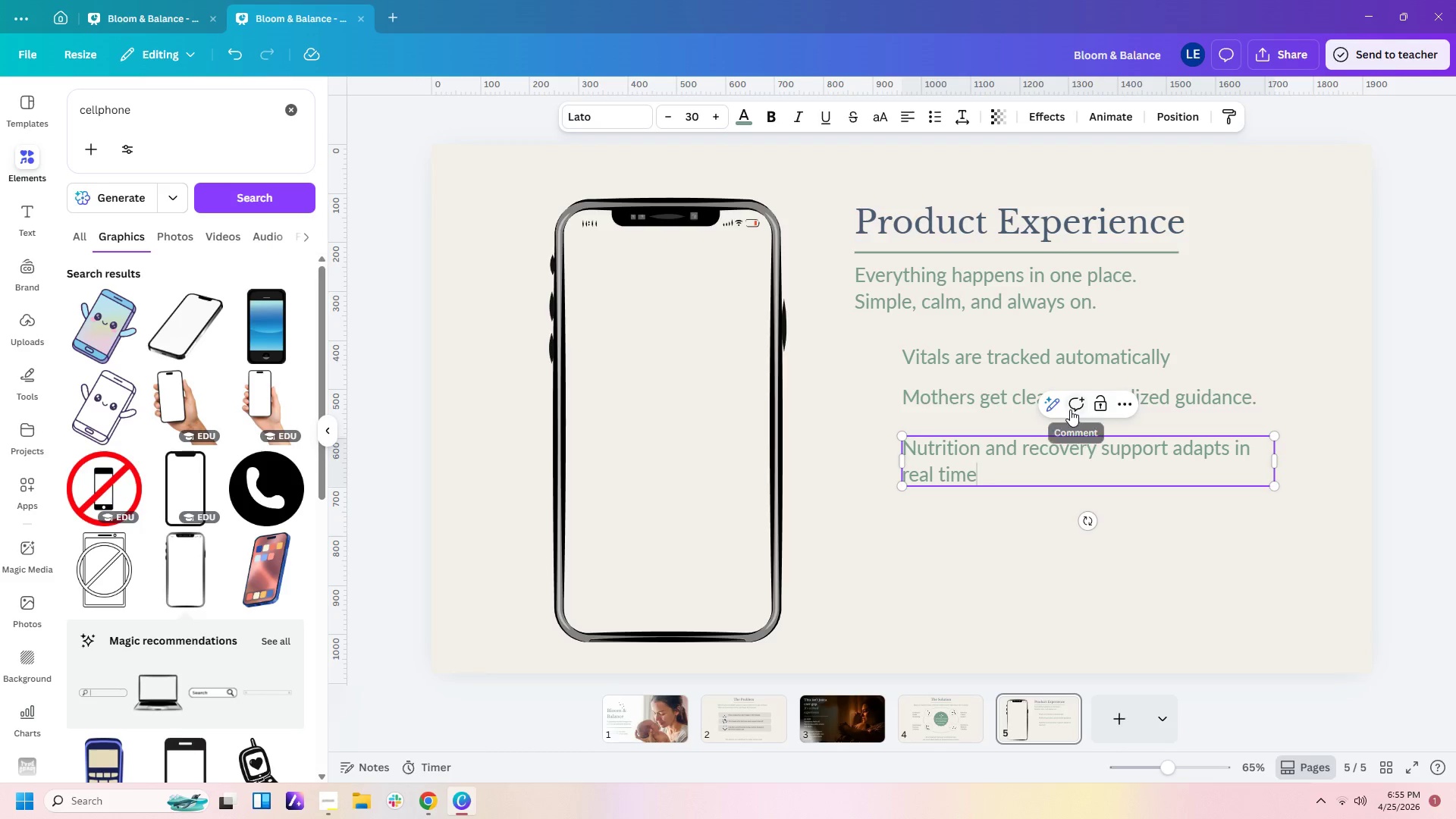 
key(Period)
 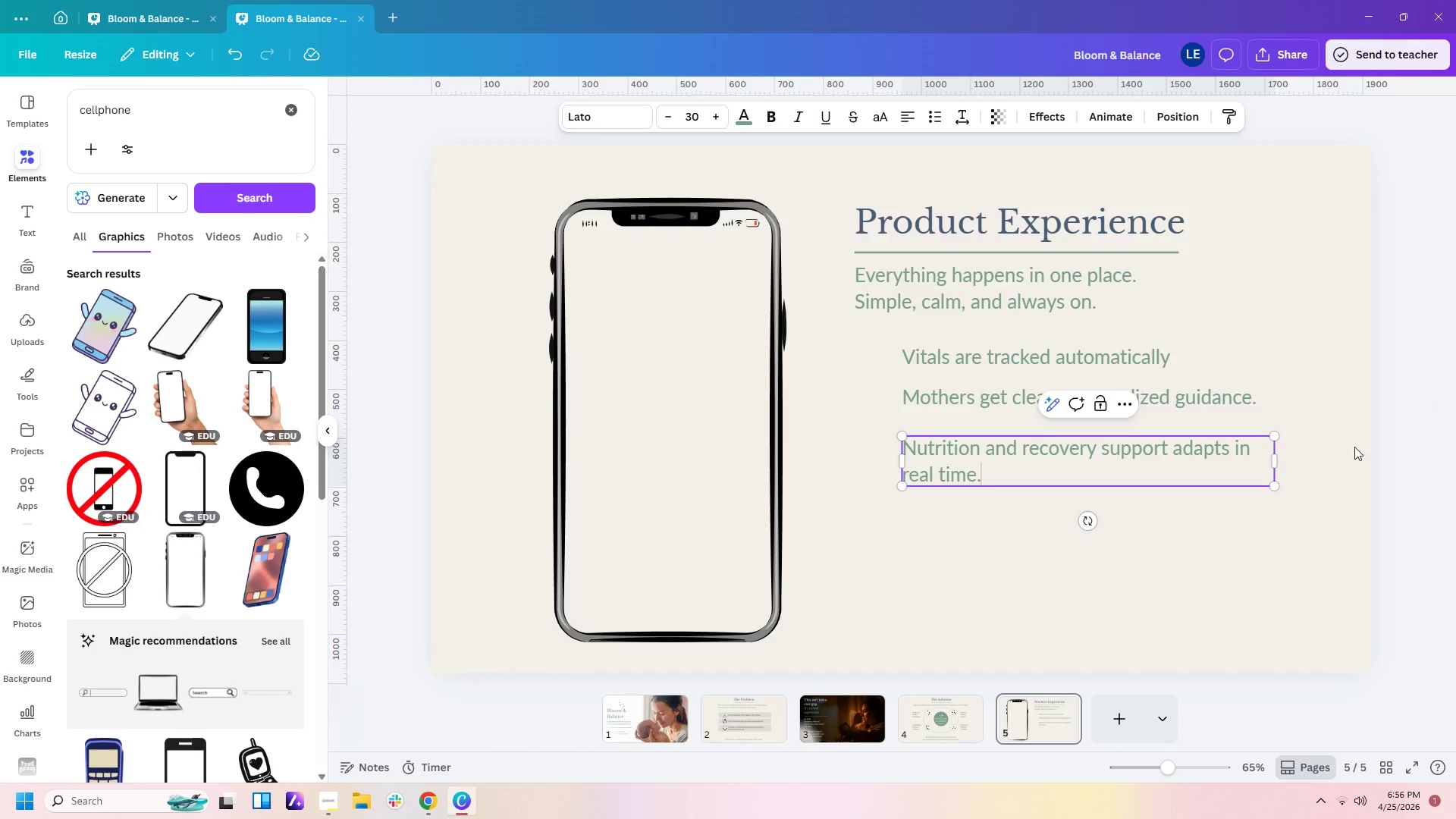 
left_click([1221, 526])
 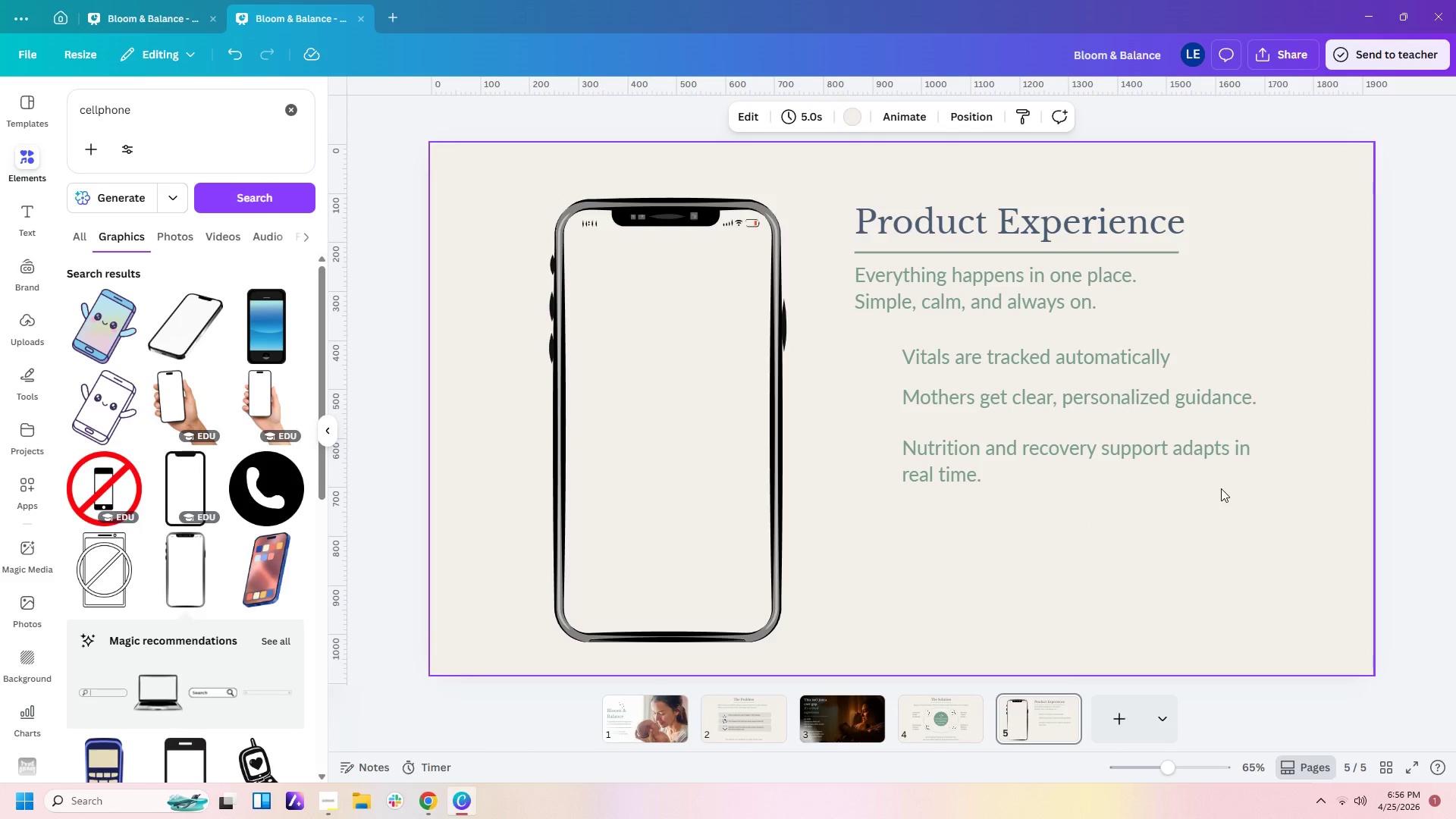 
wait(8.75)
 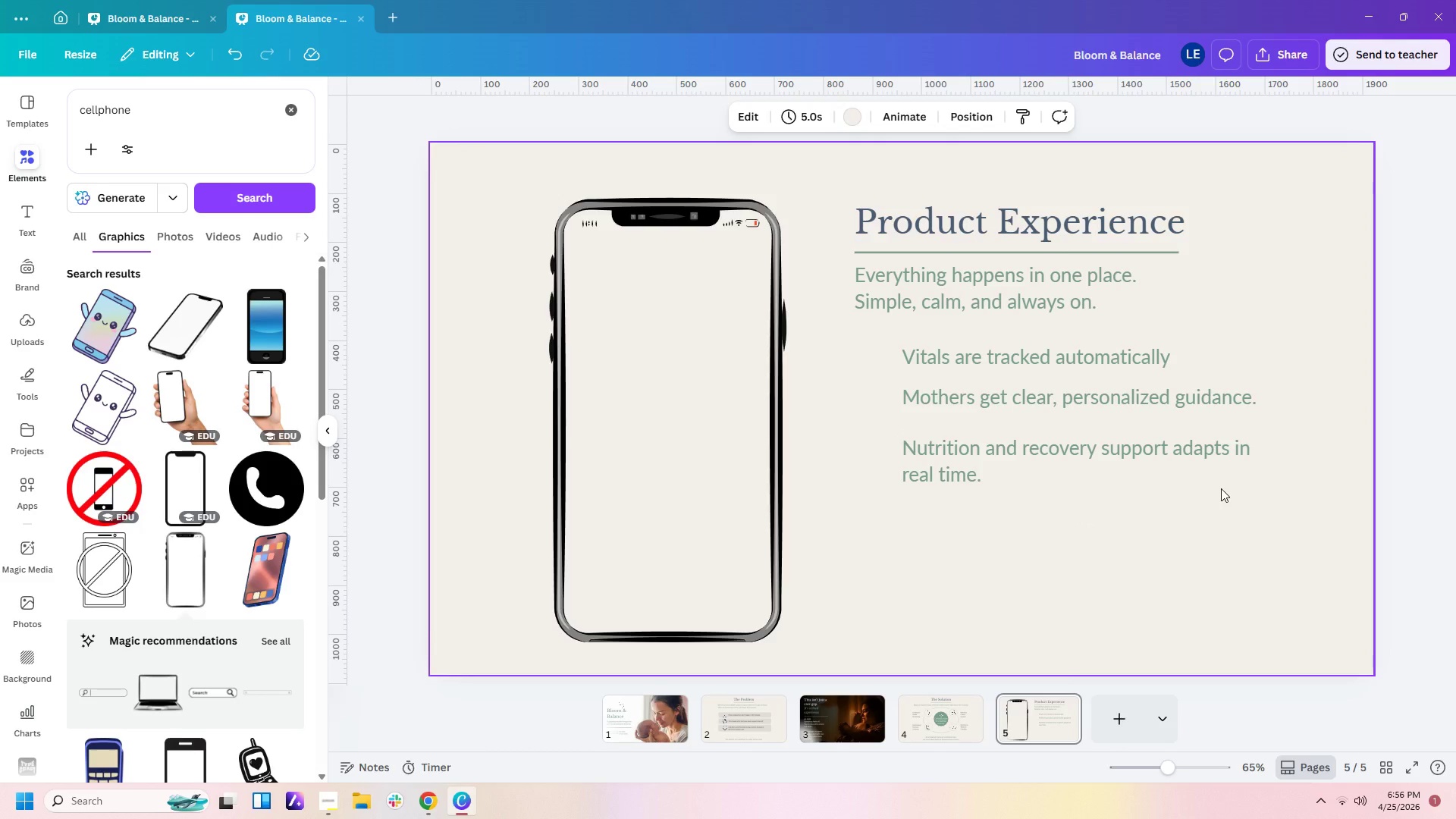 
left_click([1152, 479])
 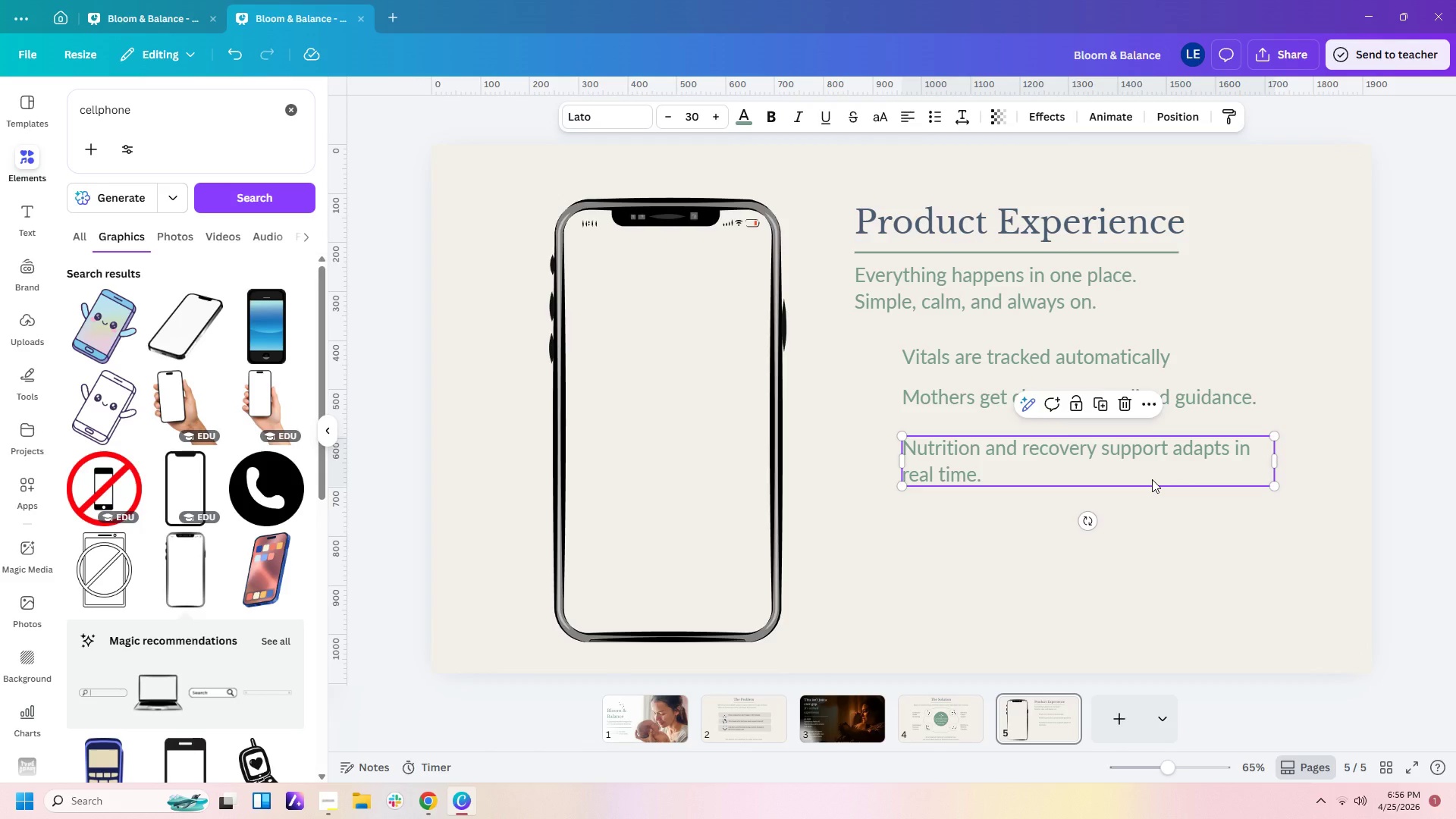 
key(Control+C)
 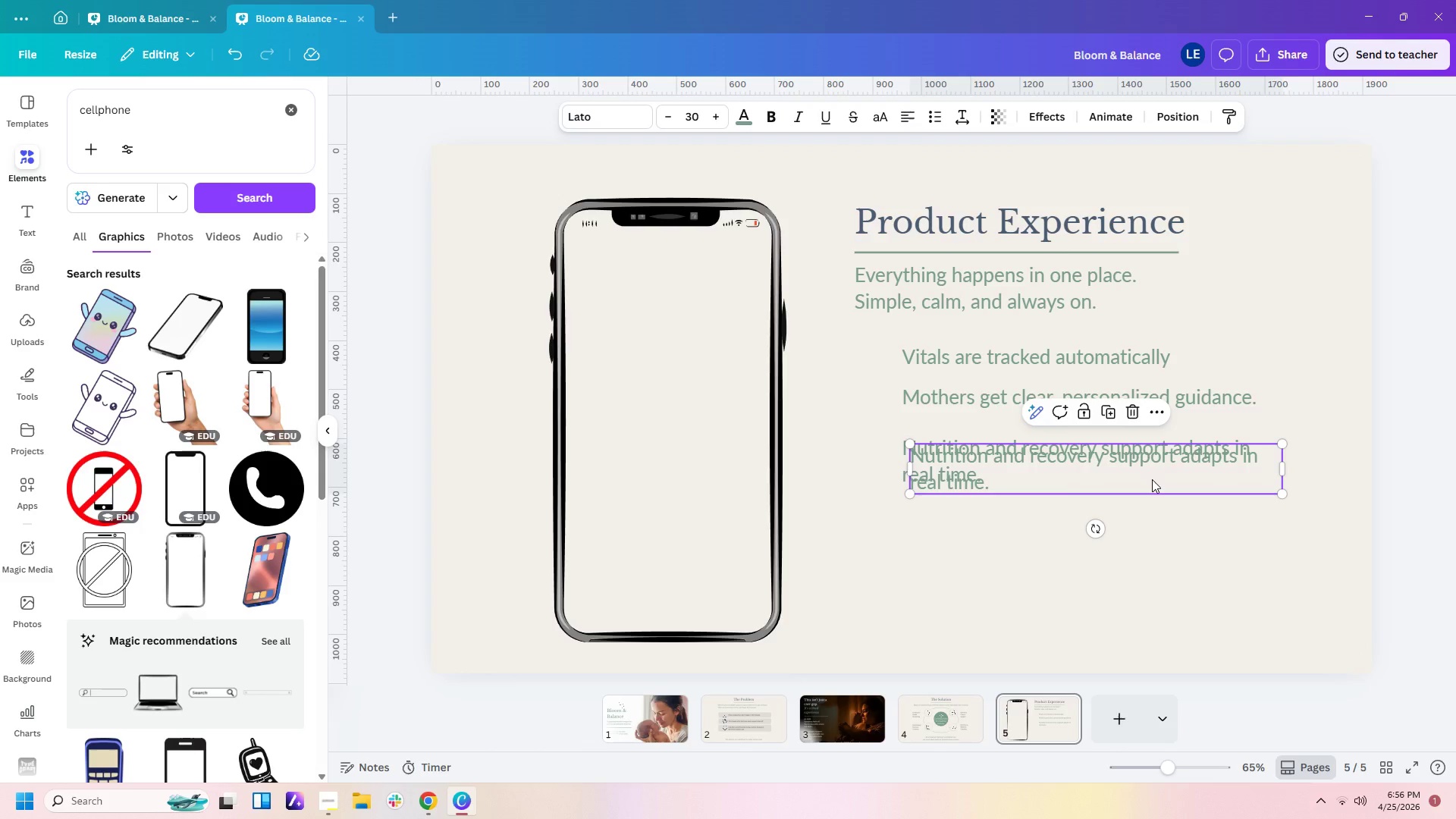 
key(Control+V)
 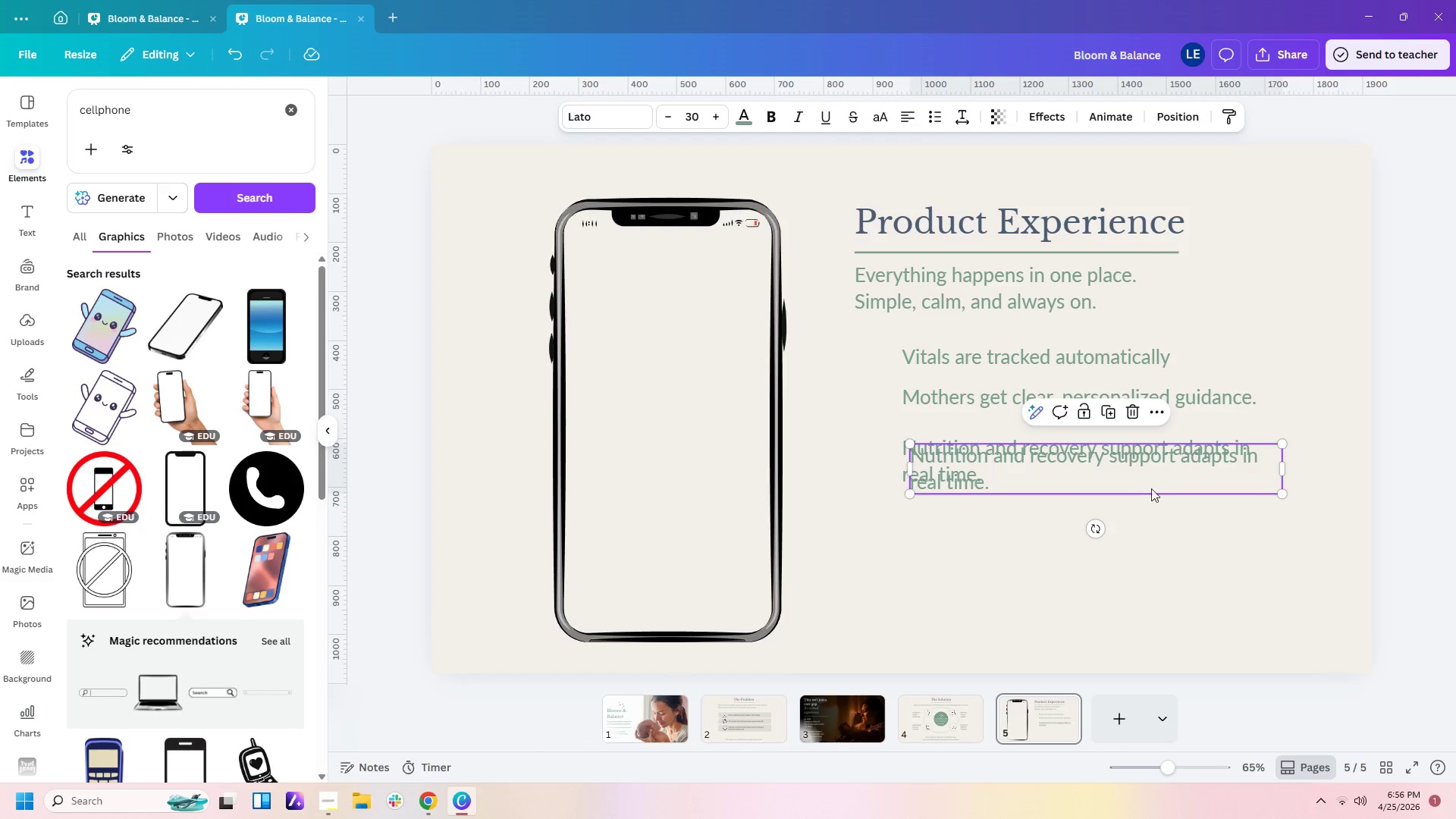 
left_click_drag(start_coordinate=[1152, 479], to_coordinate=[1143, 560])
 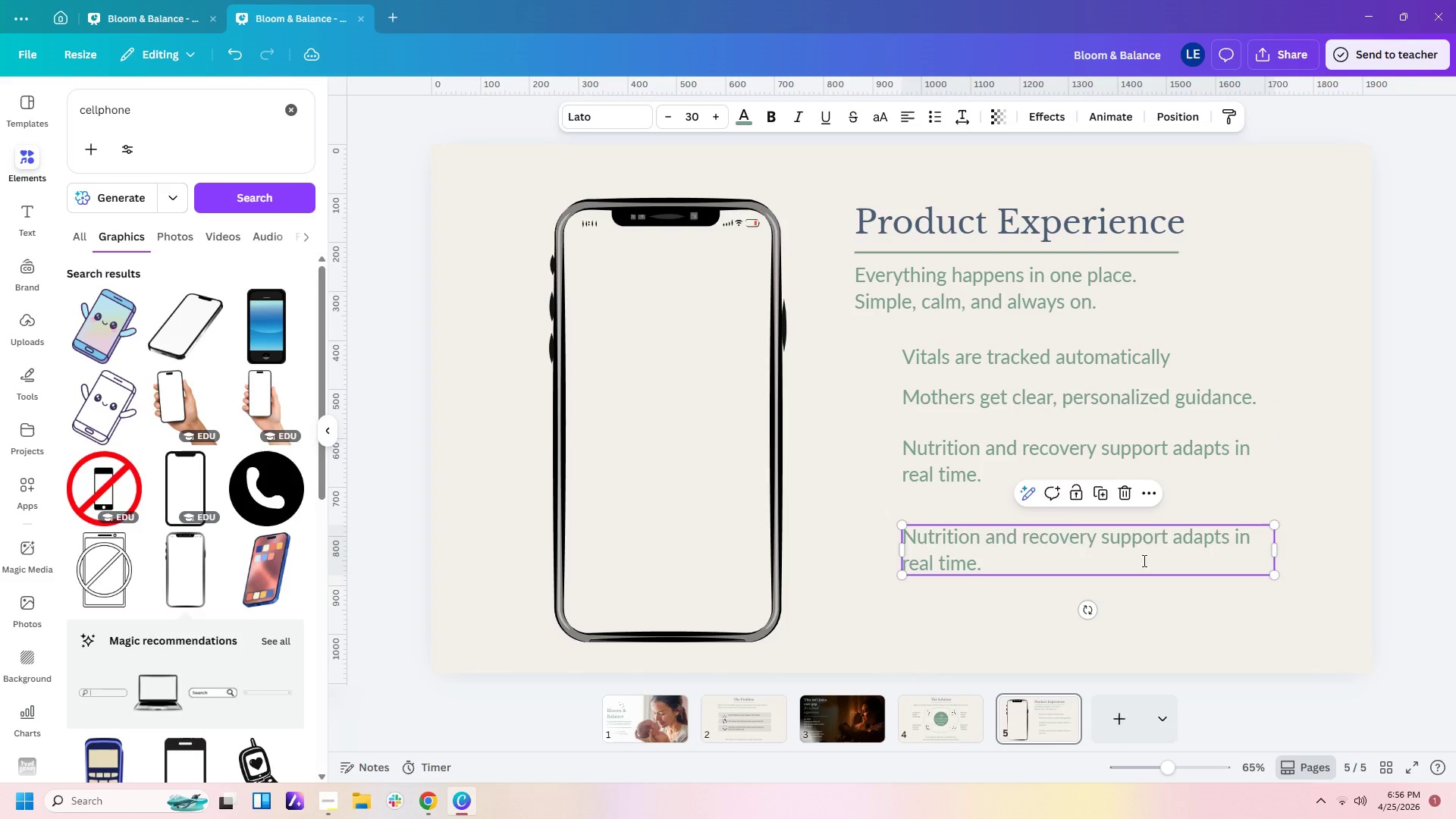 
double_click([1143, 560])
 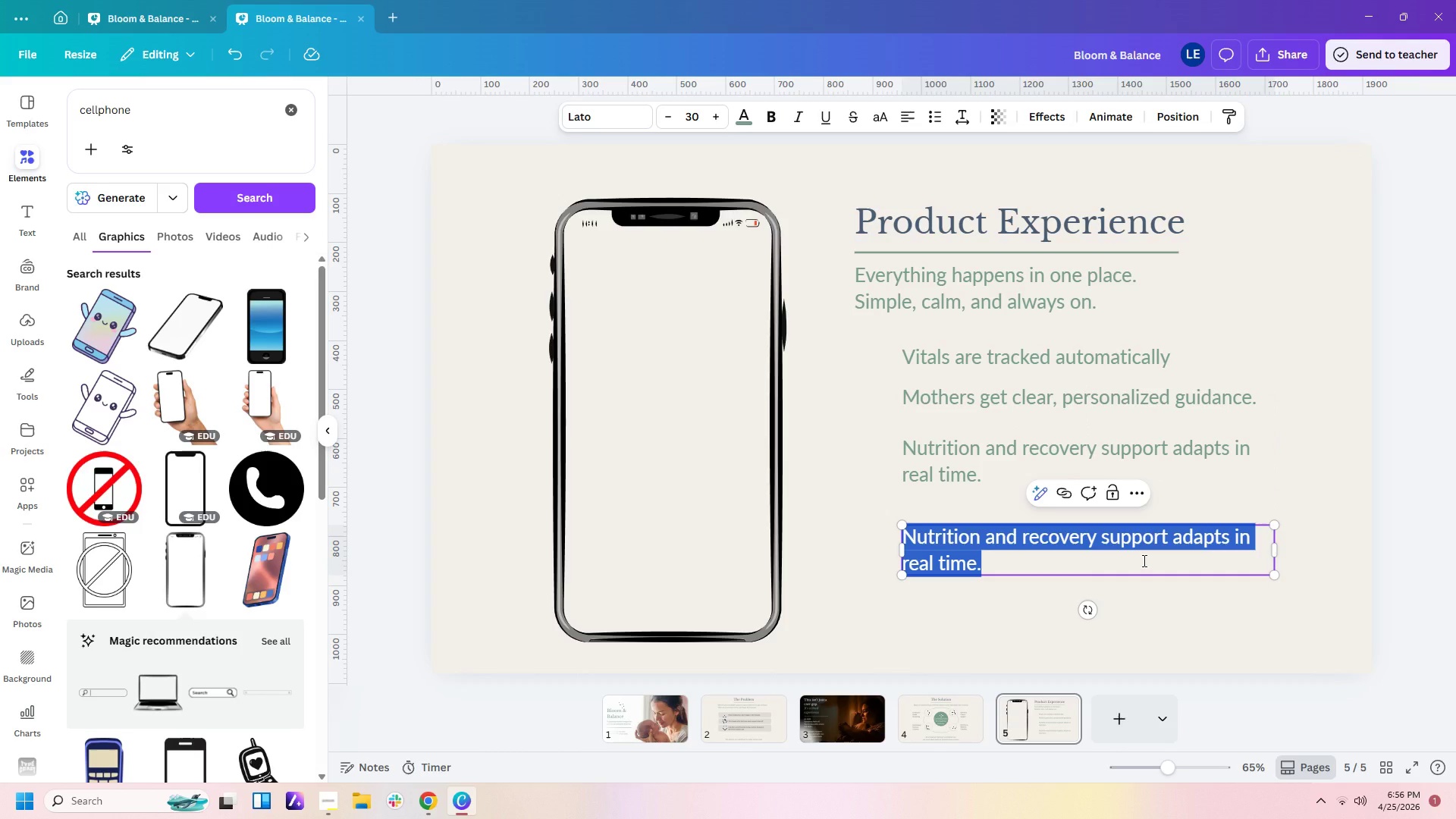 
type(If something )
key(Backspace)
type('s wrong )
key(Backspace)
type(, clinicians are alerted immediately.)
 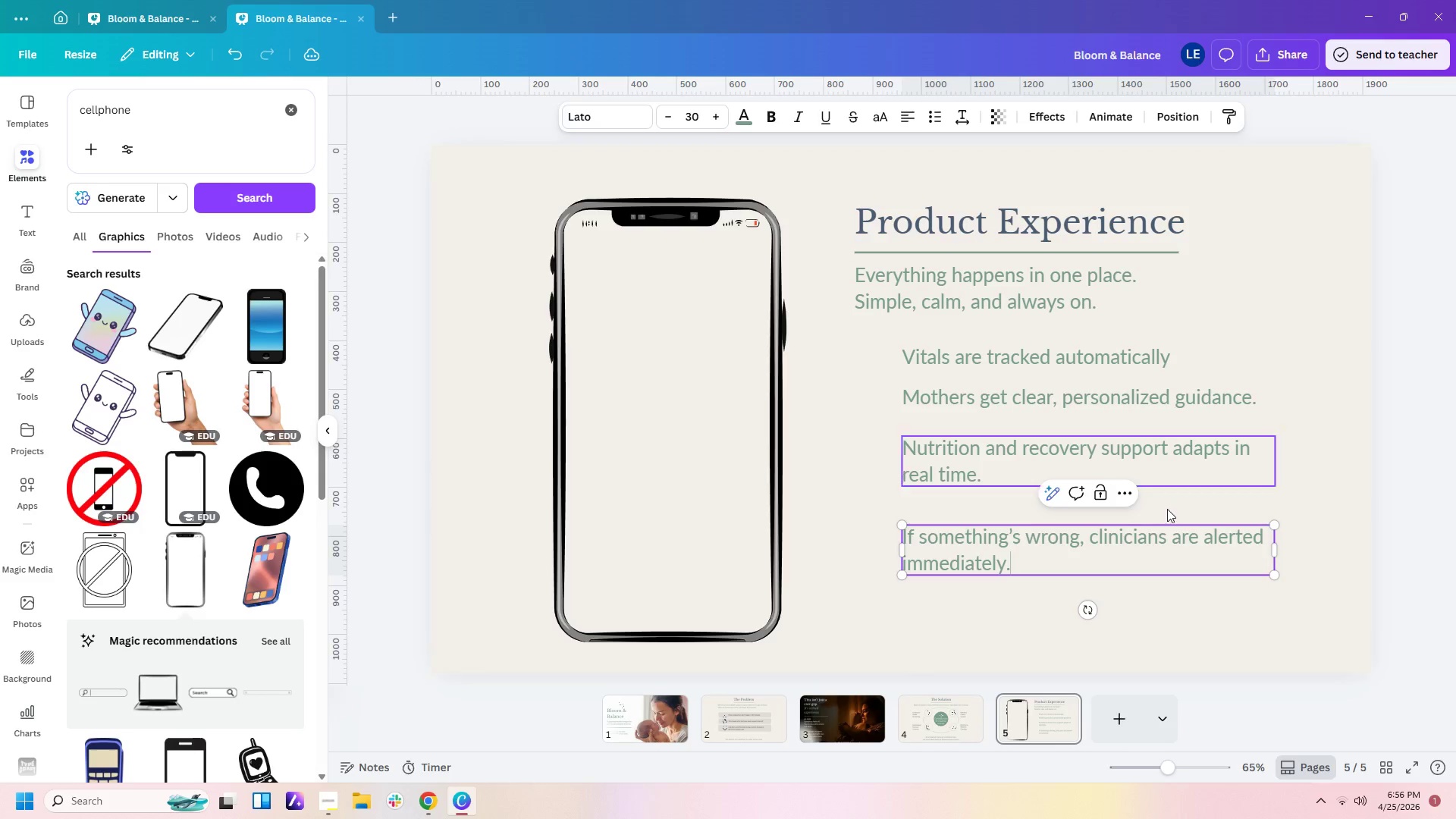 
left_click_drag(start_coordinate=[1186, 475], to_coordinate=[1188, 484])
 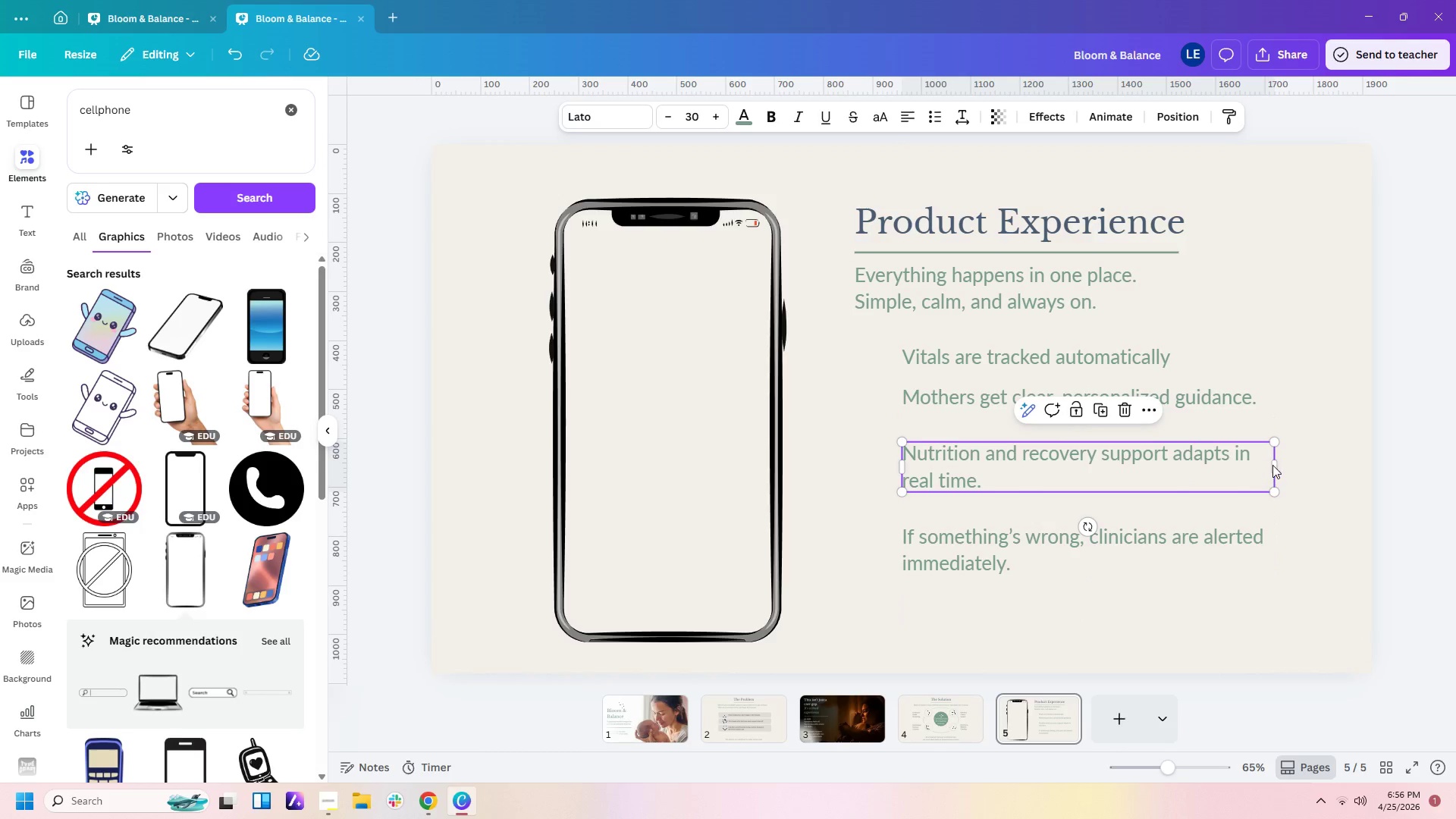 
left_click_drag(start_coordinate=[1278, 465], to_coordinate=[1245, 472])
 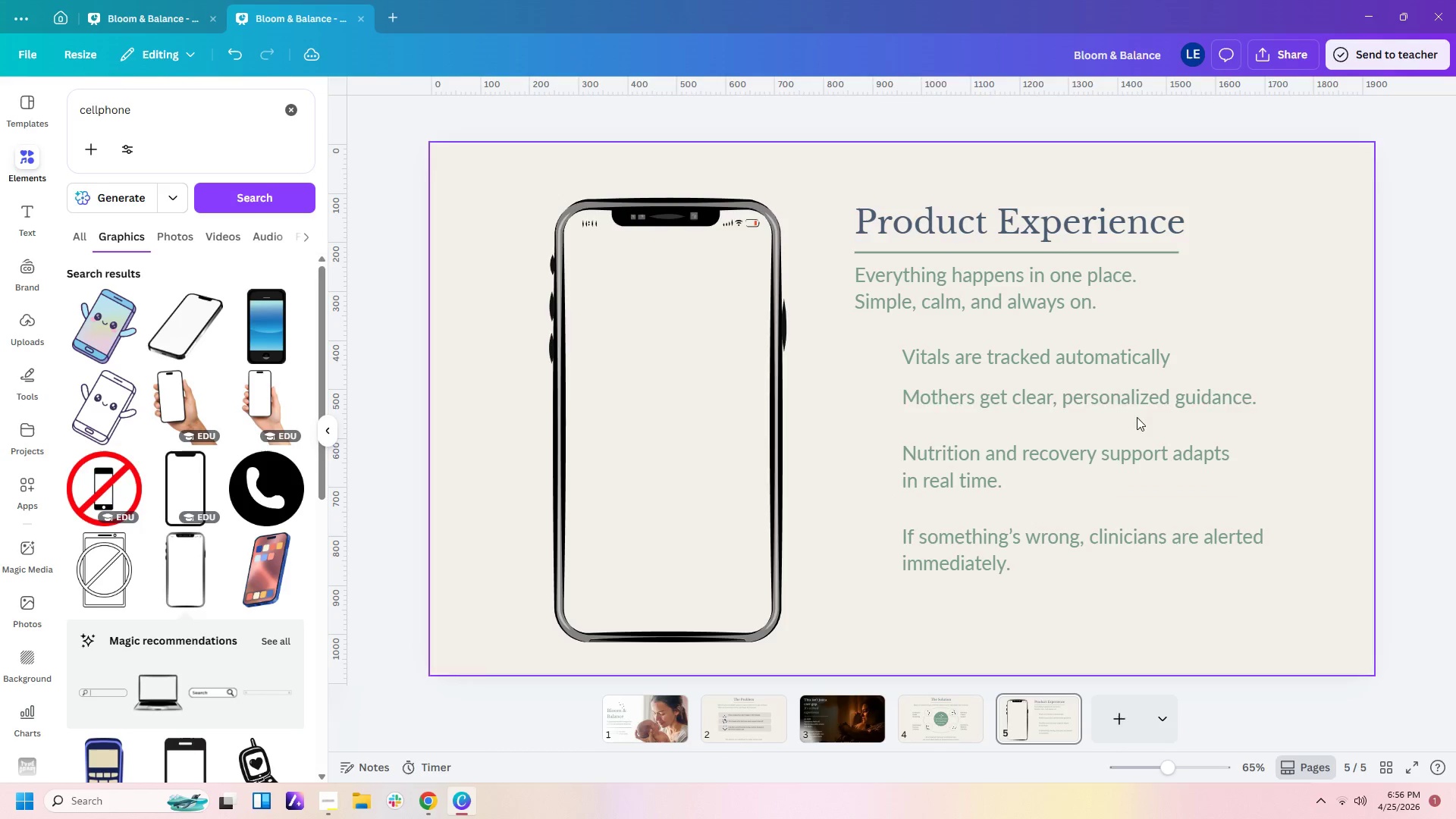 
left_click_drag(start_coordinate=[1134, 407], to_coordinate=[1133, 419])
 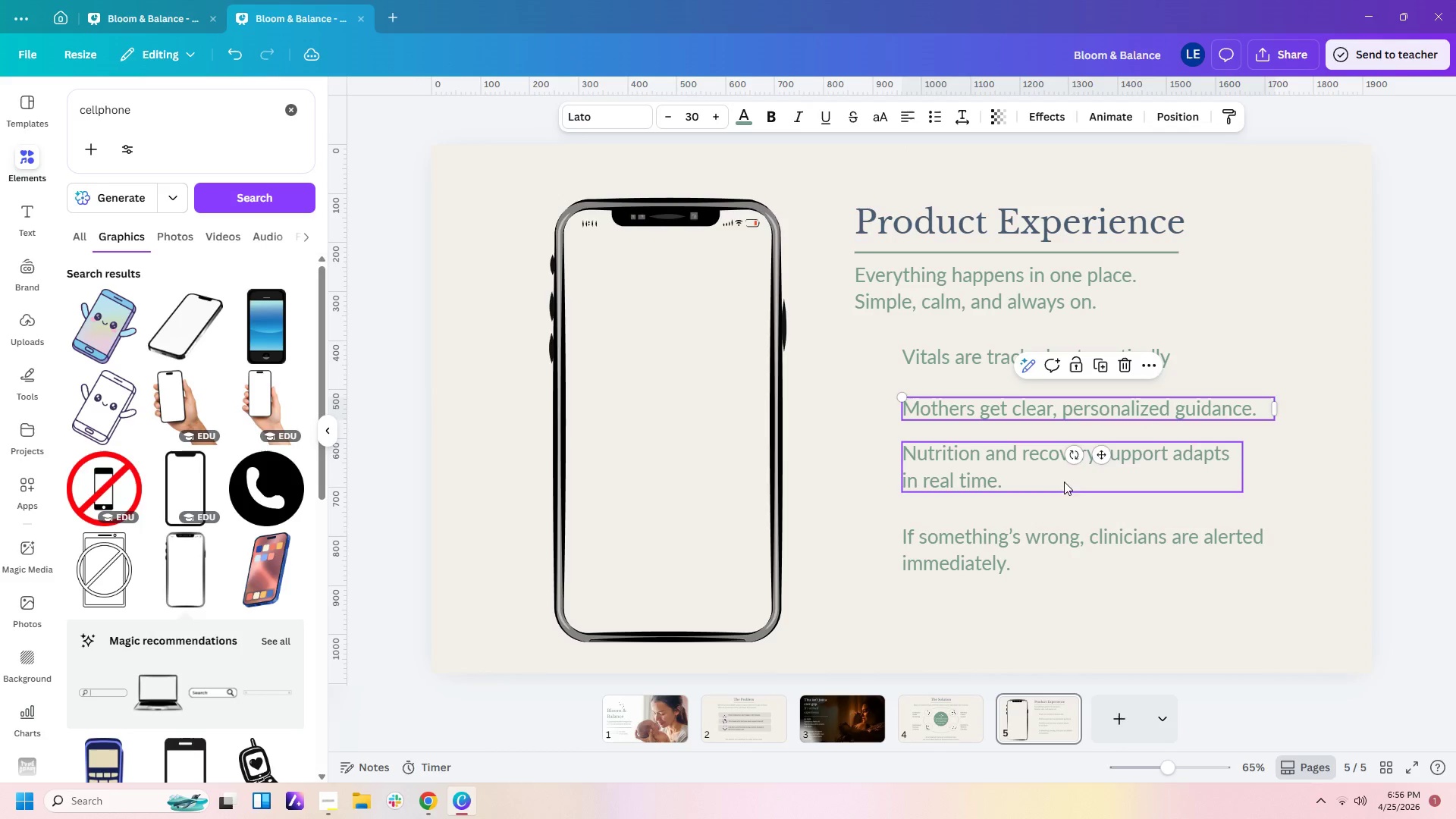 
left_click_drag(start_coordinate=[1059, 469], to_coordinate=[1059, 472])
 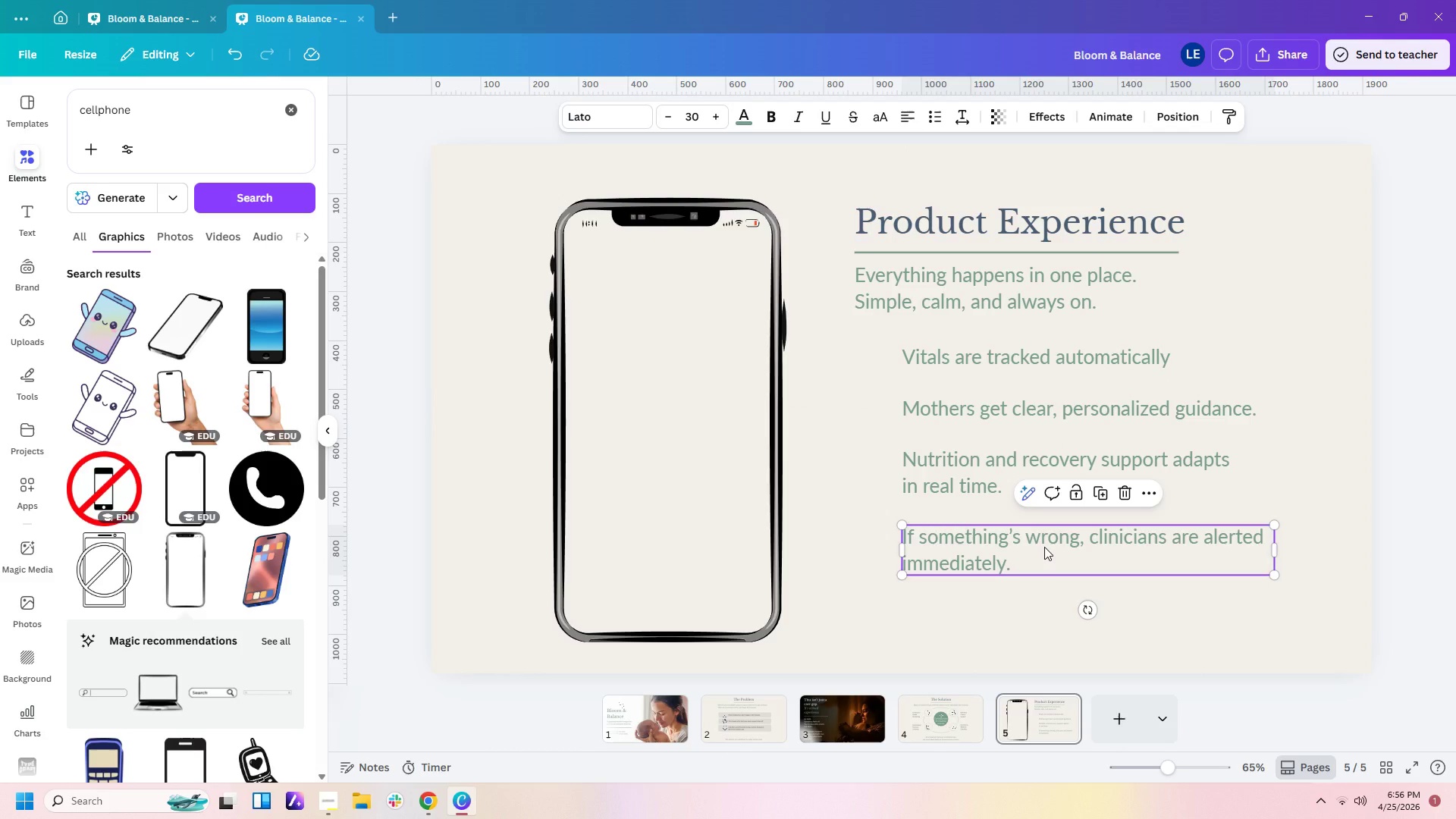 
left_click([1254, 353])
 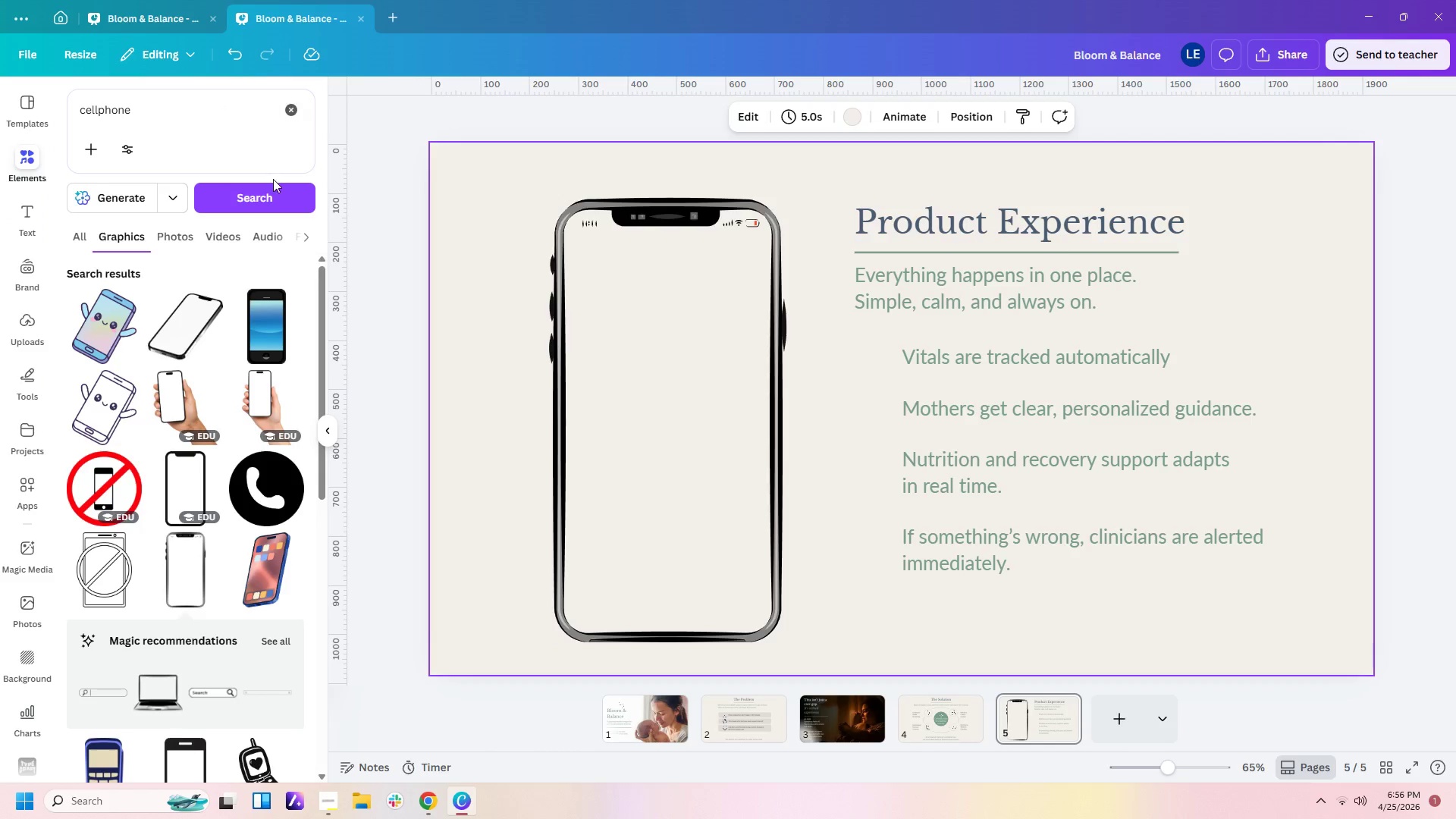 
wait(5.11)
 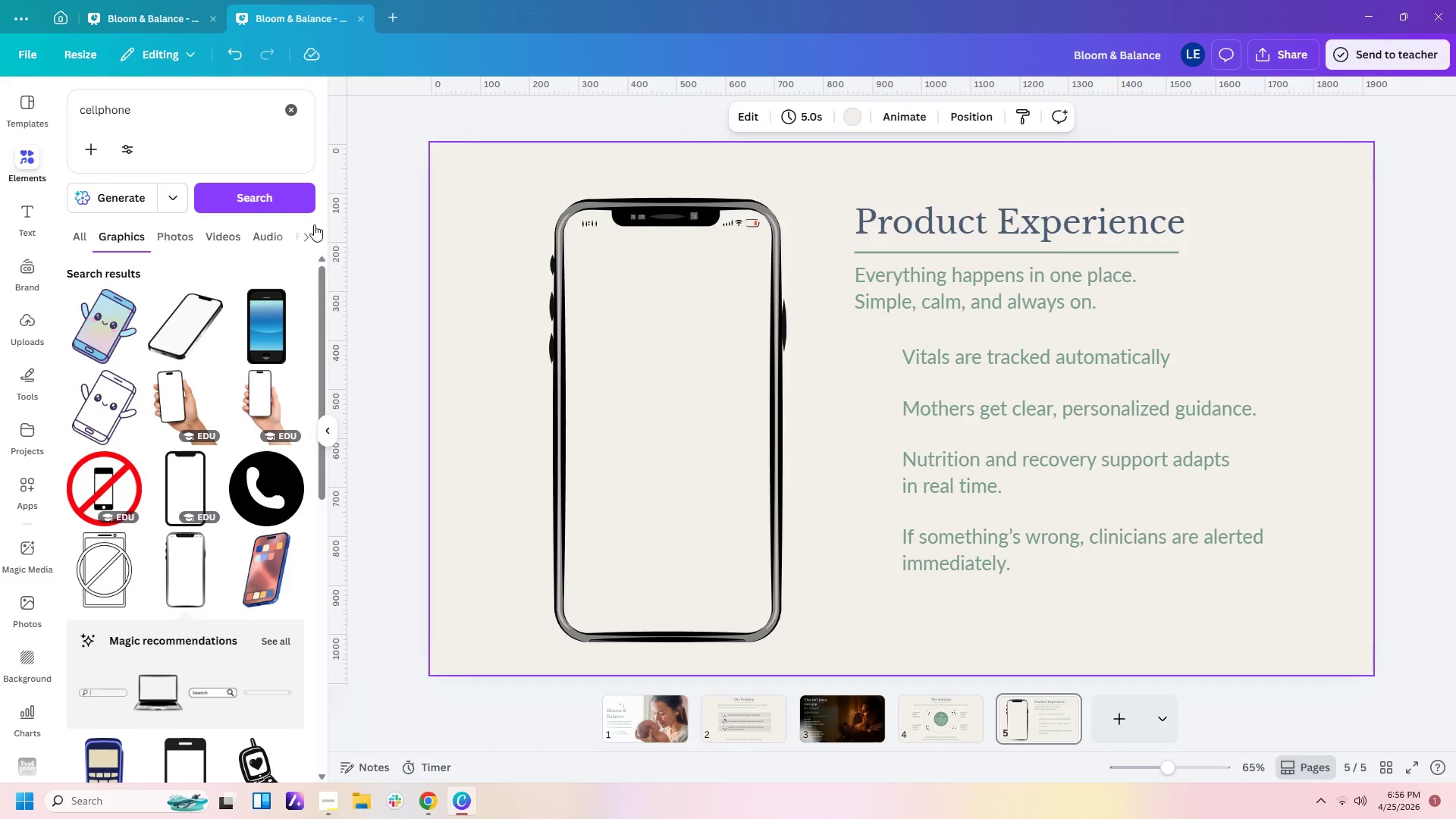 
left_click_drag(start_coordinate=[152, 114], to_coordinate=[0, 93])
 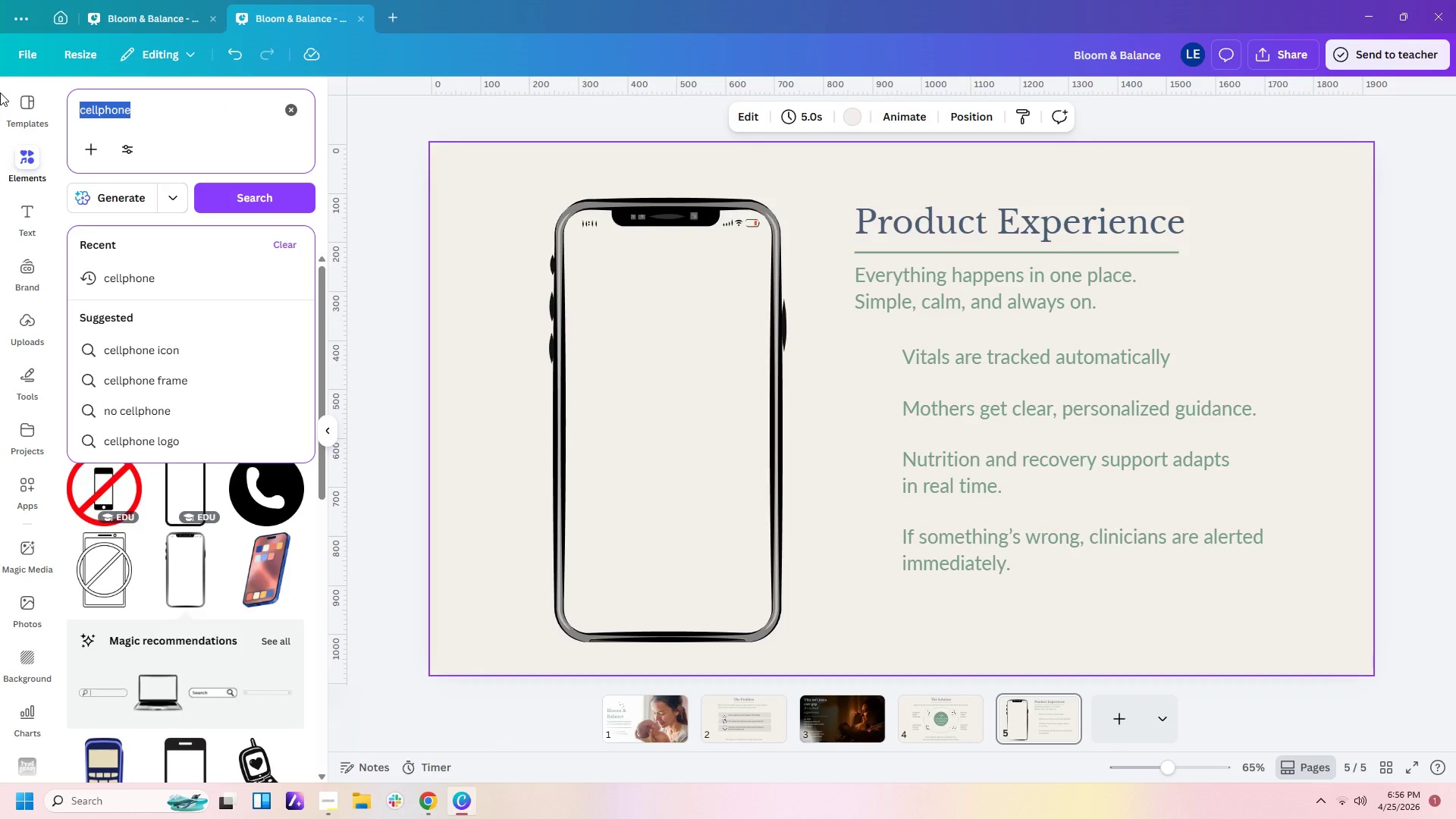 
type(vitals)
 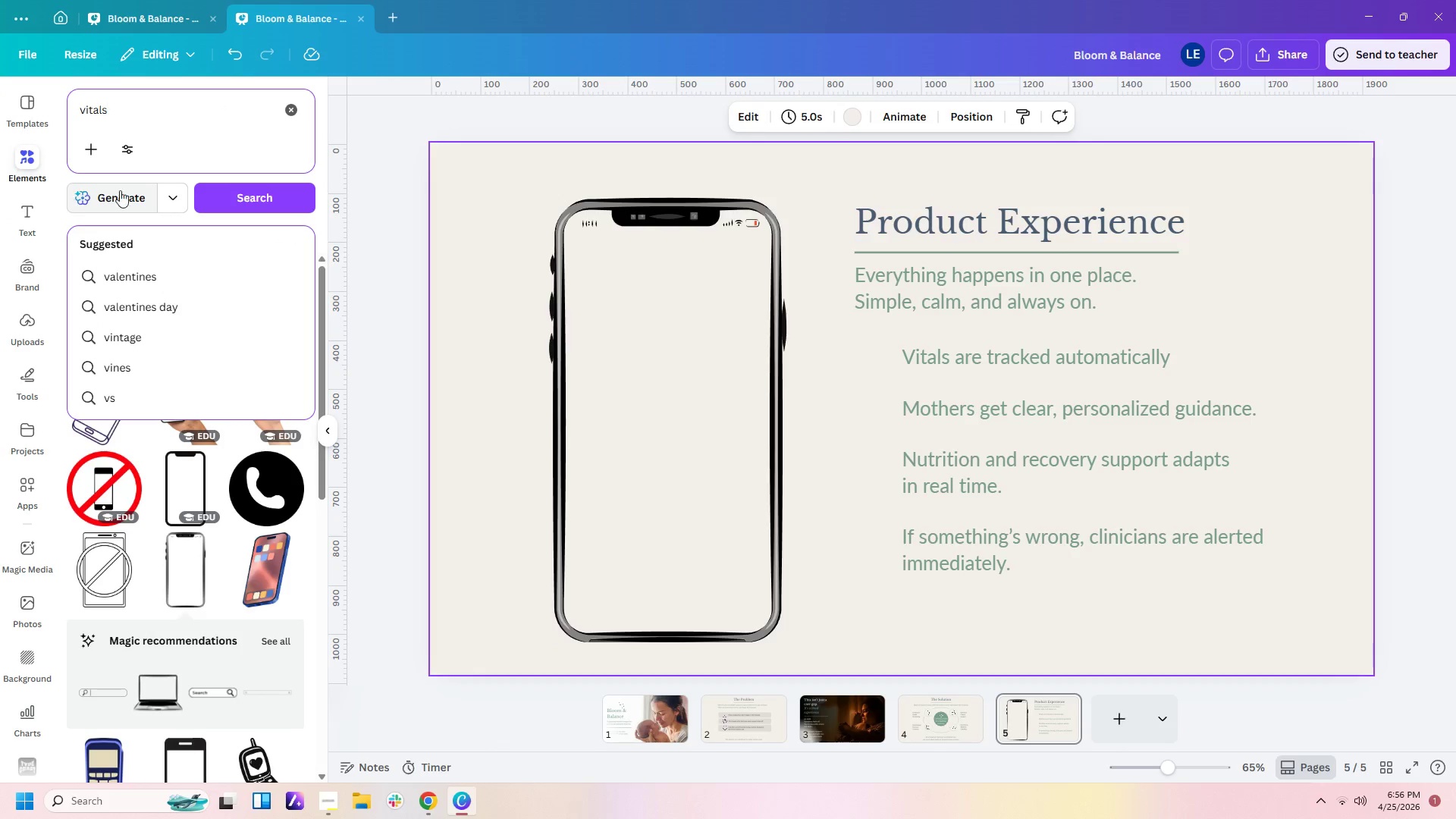 
left_click([299, 199])
 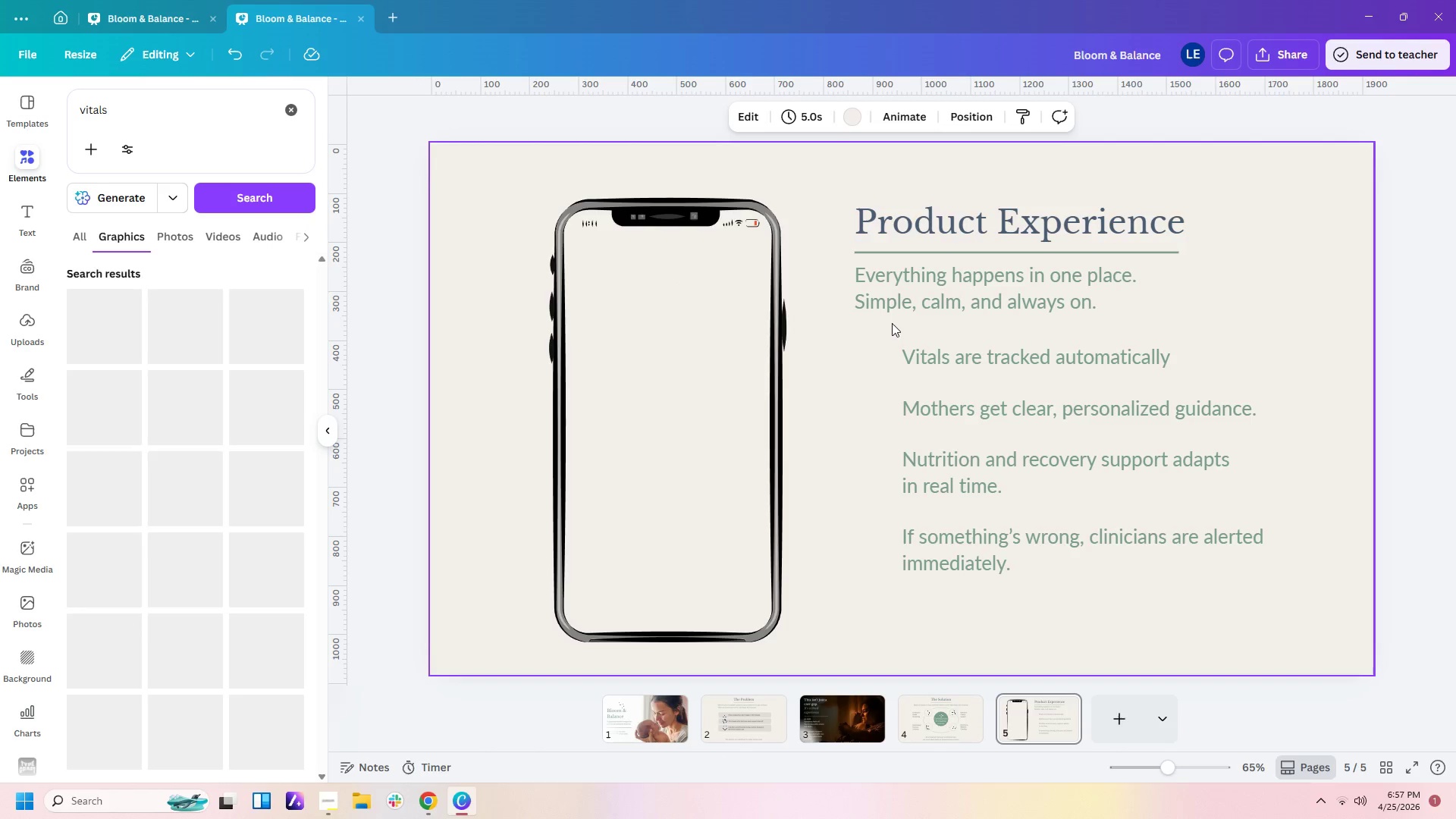 
wait(7.67)
 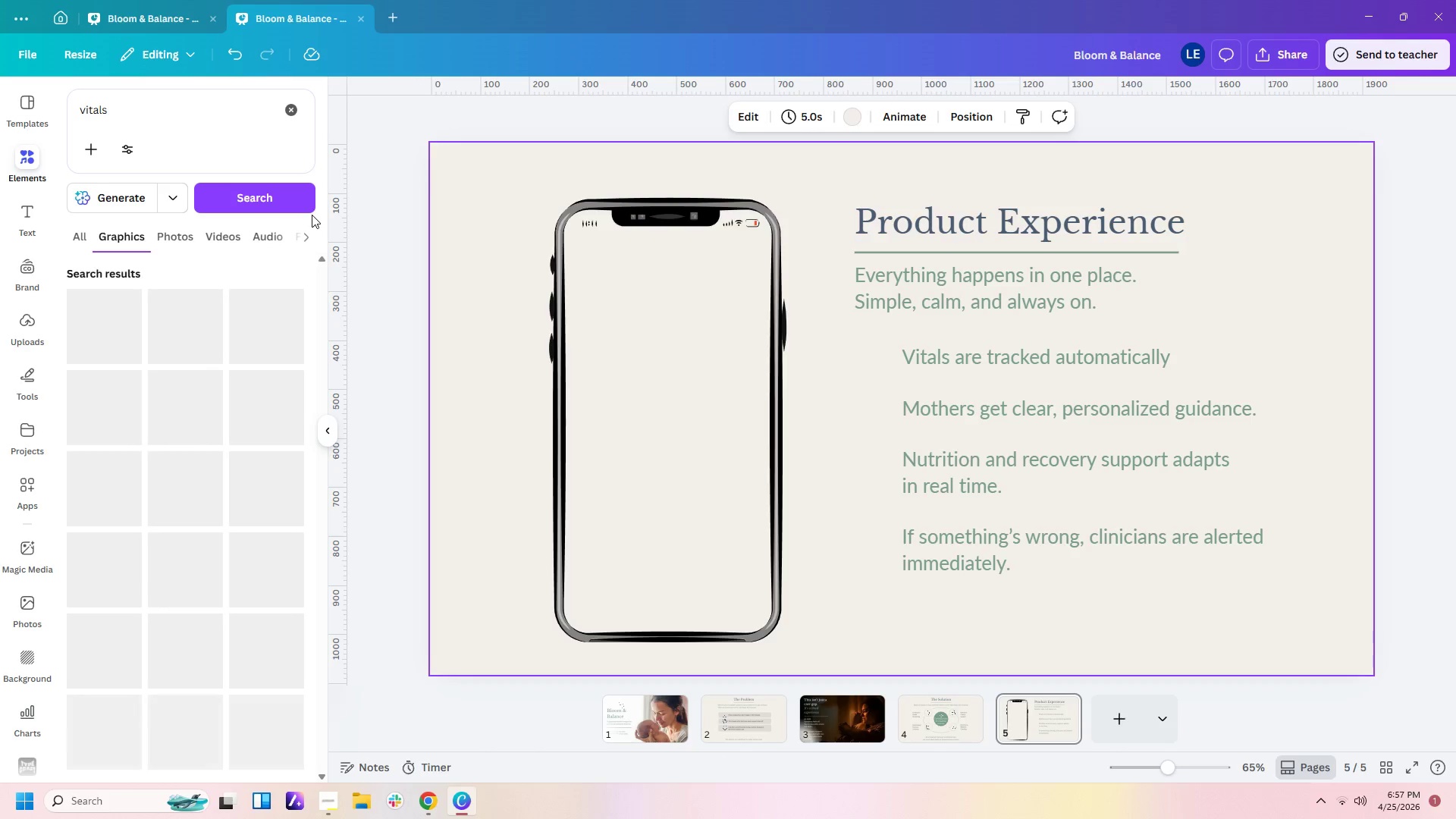 
left_click([1137, 538])
 